 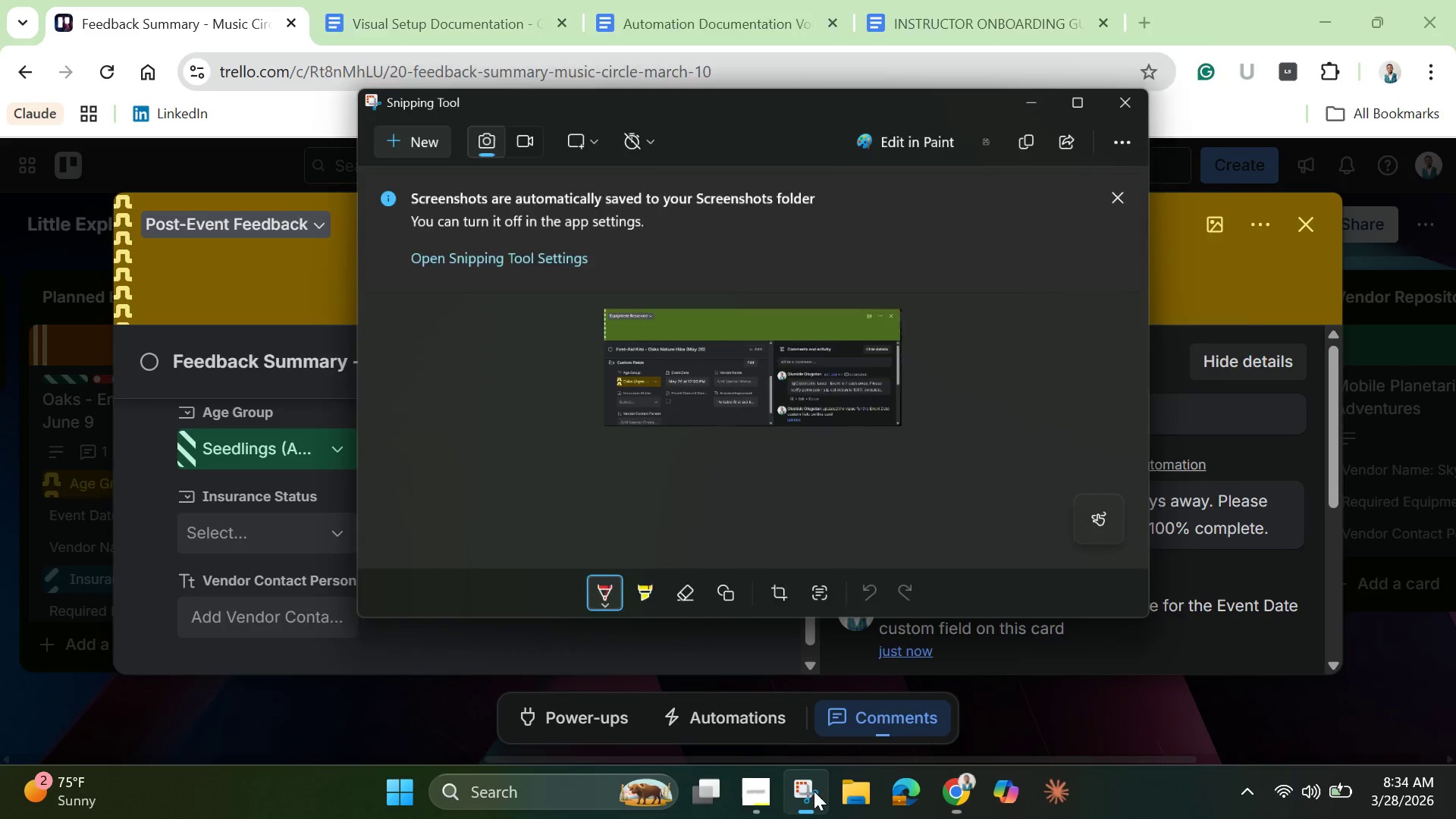 
left_click([366, 56])
 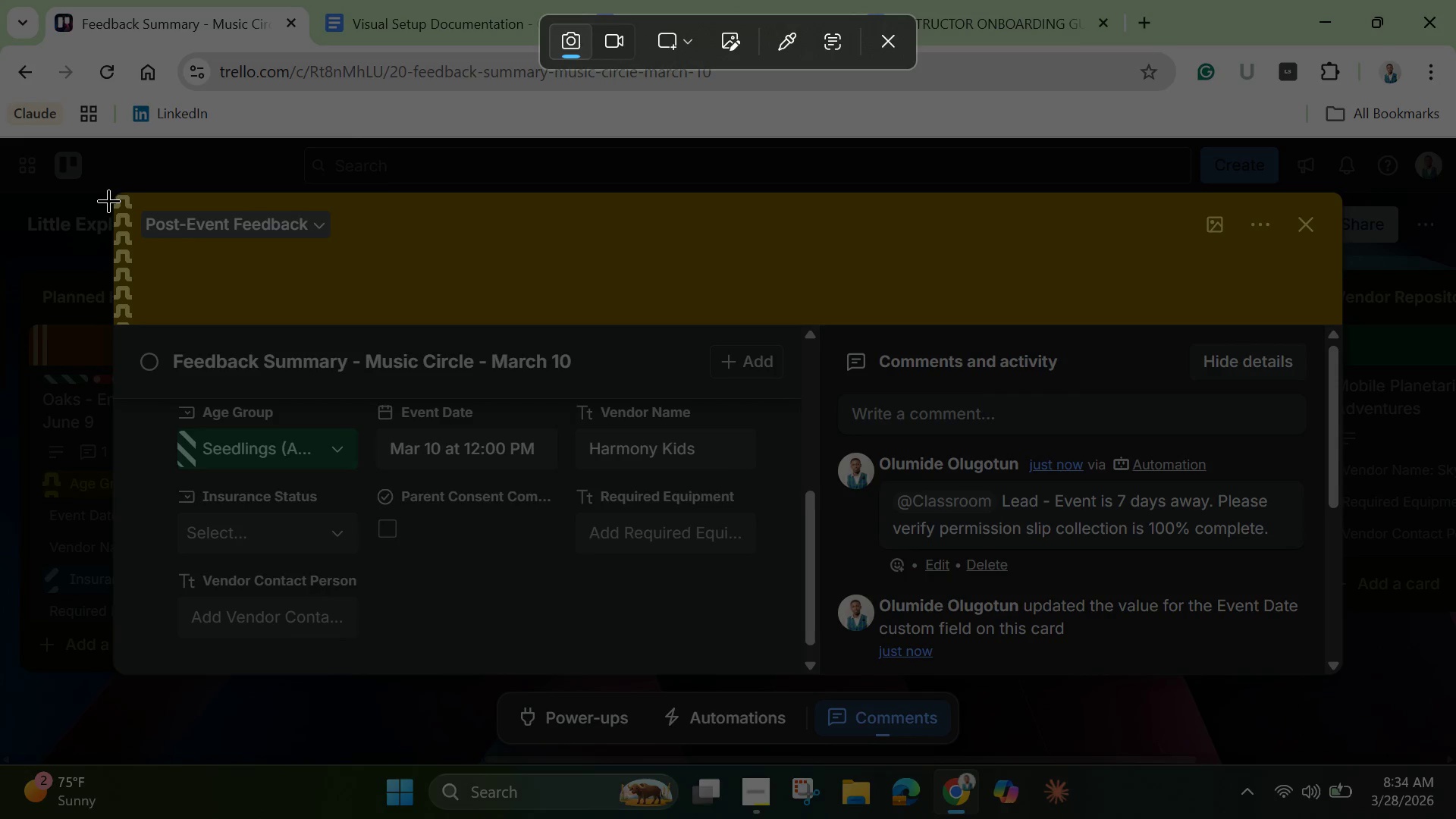 
left_click_drag(start_coordinate=[129, 190], to_coordinate=[1324, 675])
 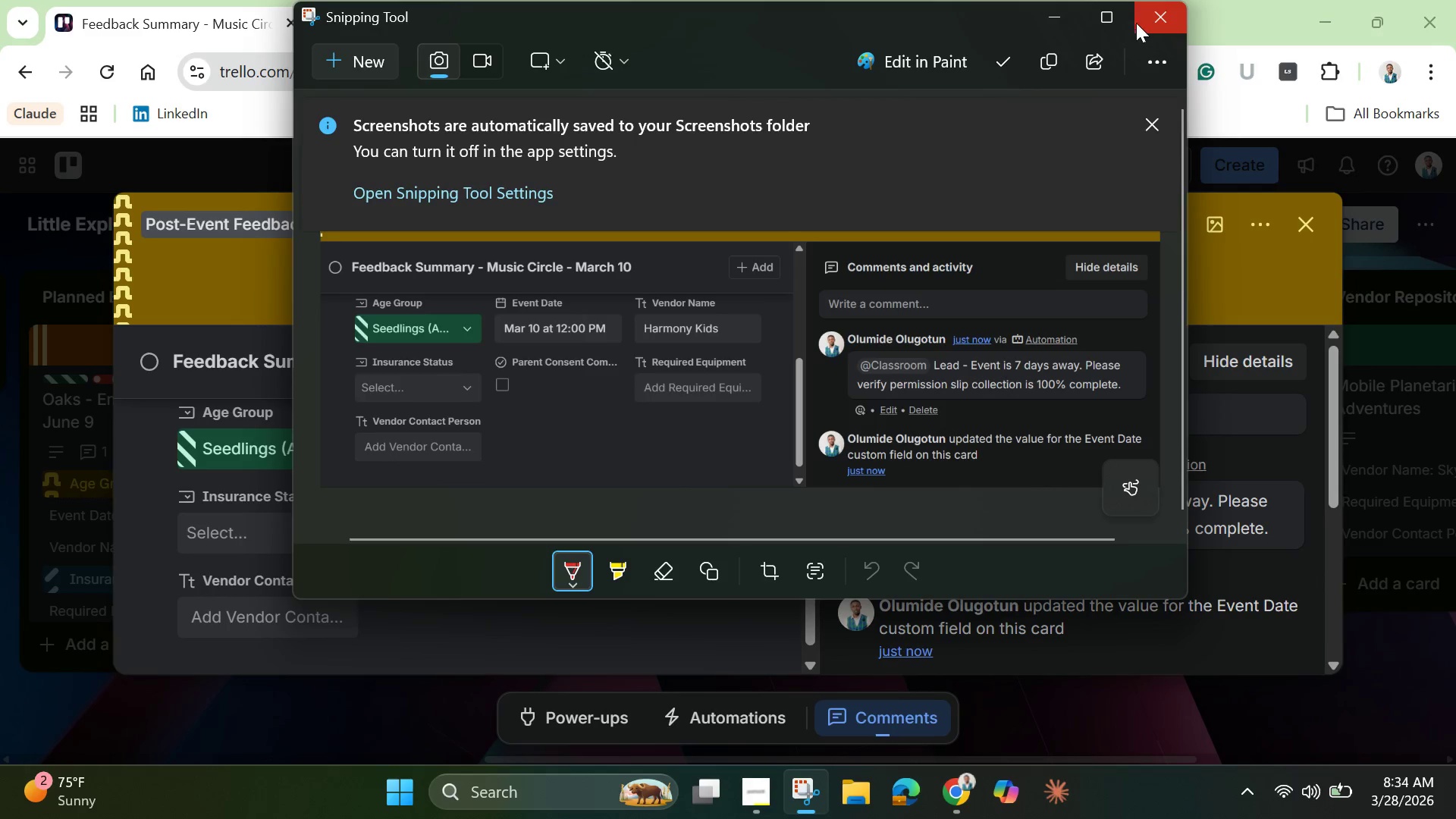 
left_click([1064, 17])
 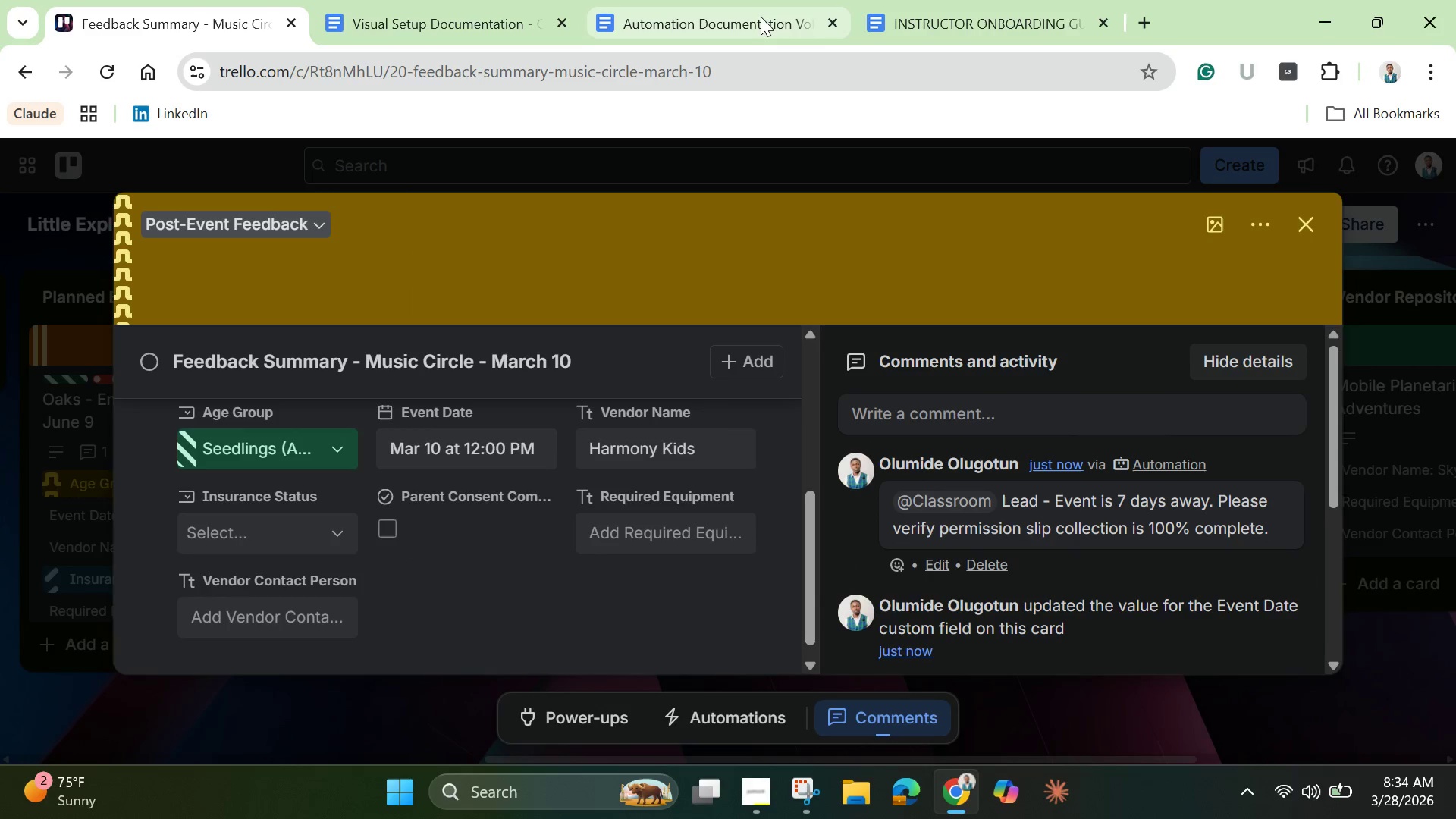 
left_click([752, 15])
 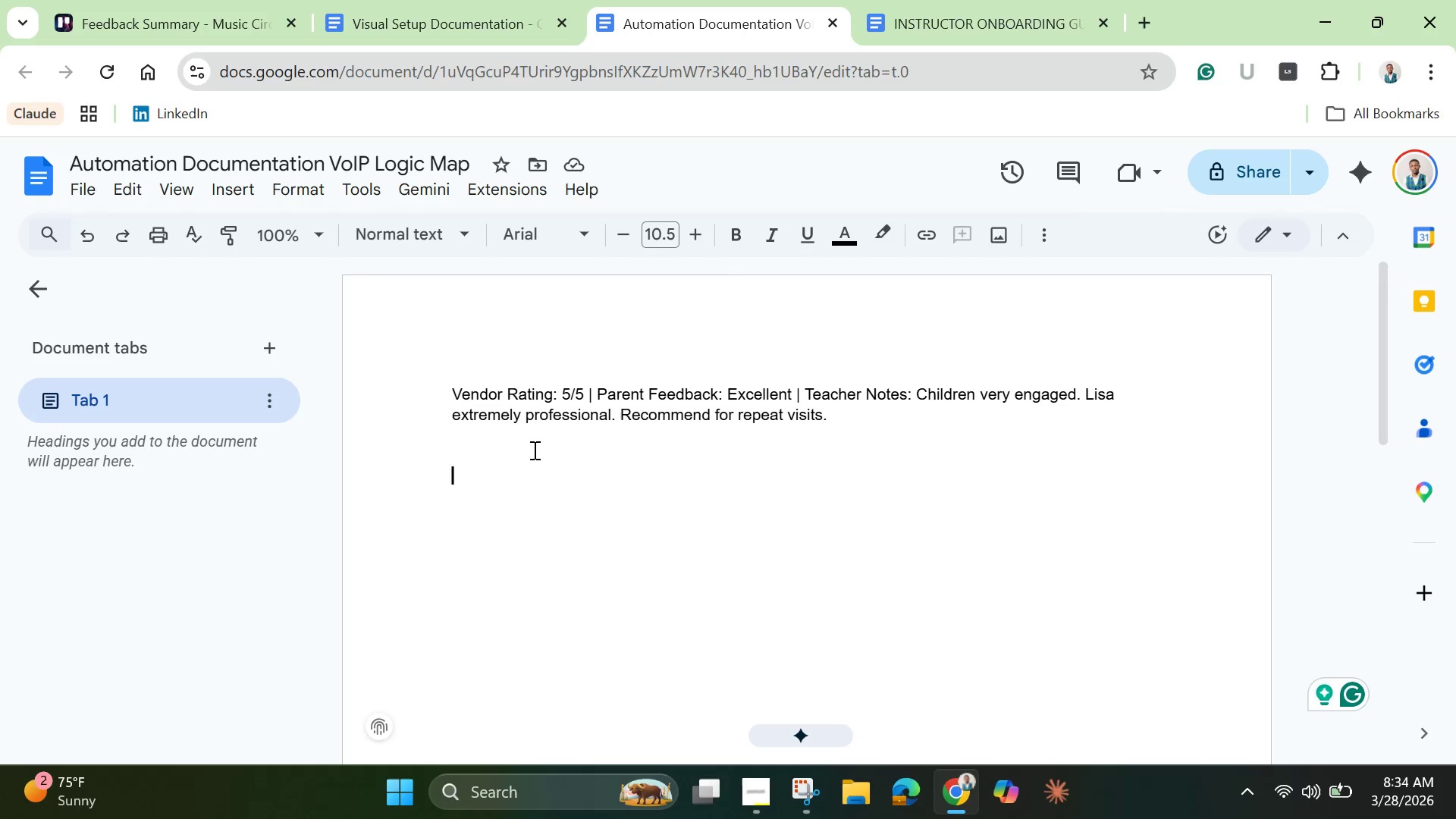 
key(Control+V)
 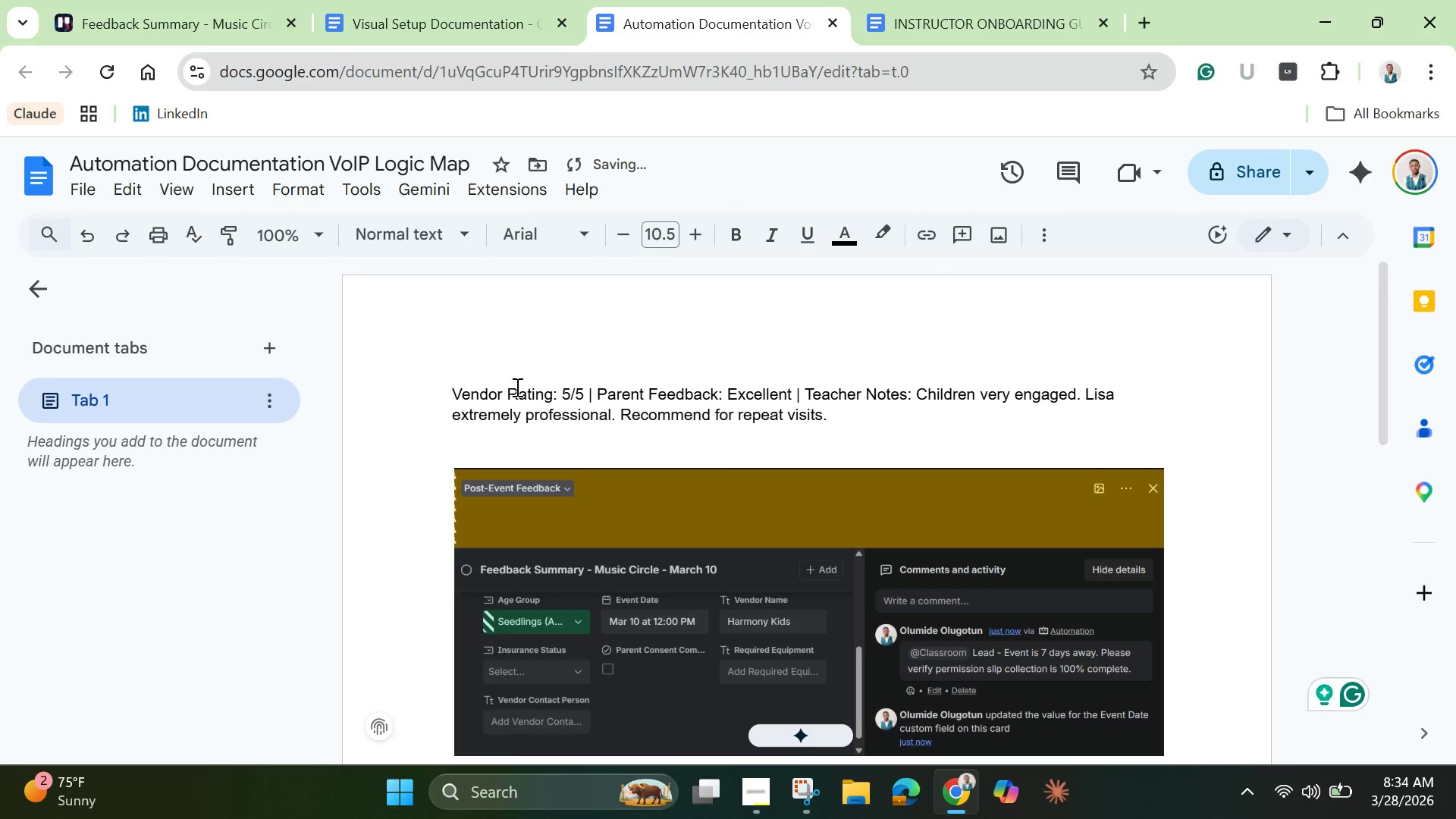 
double_click([513, 391])
 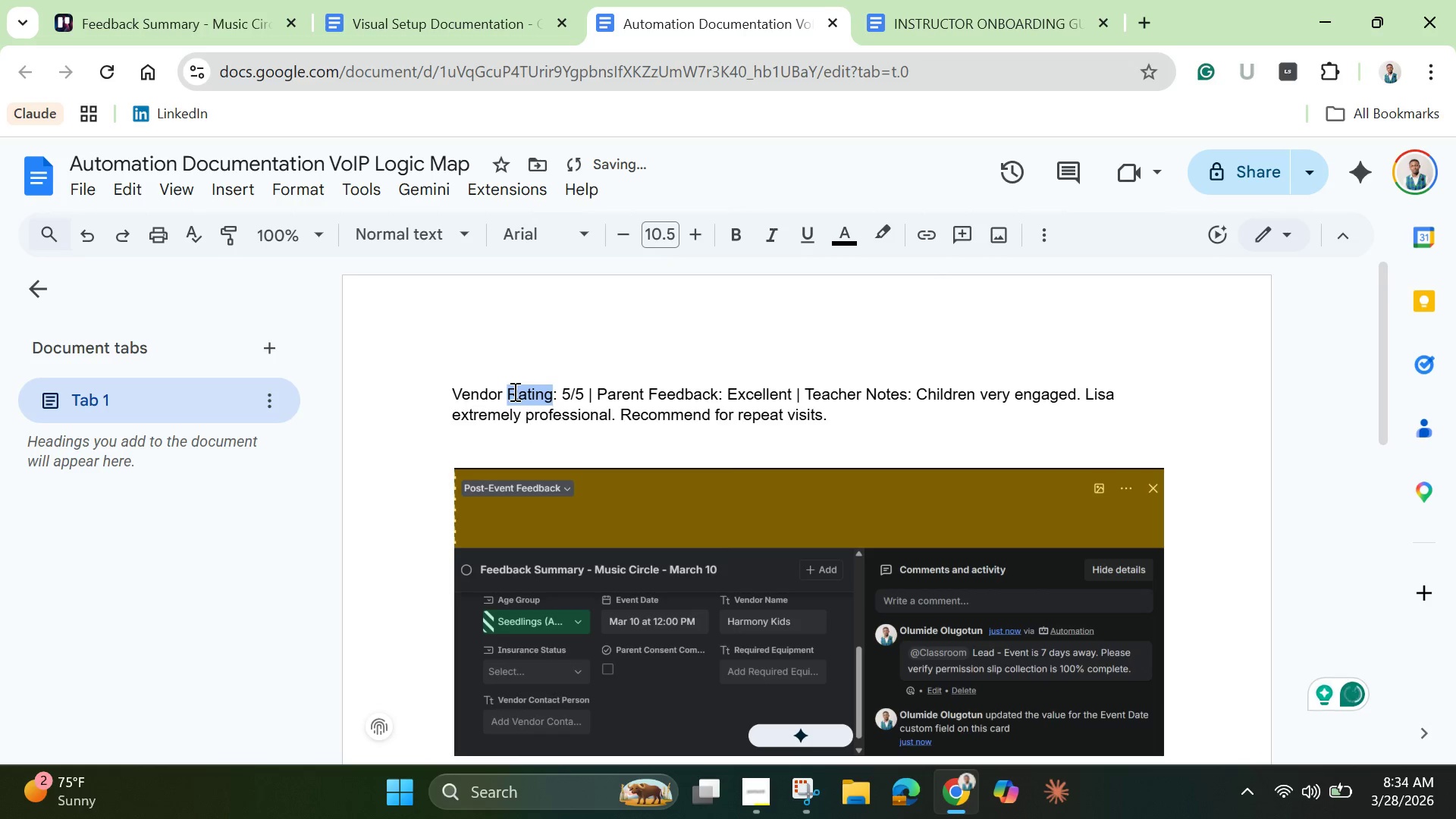 
triple_click([513, 391])
 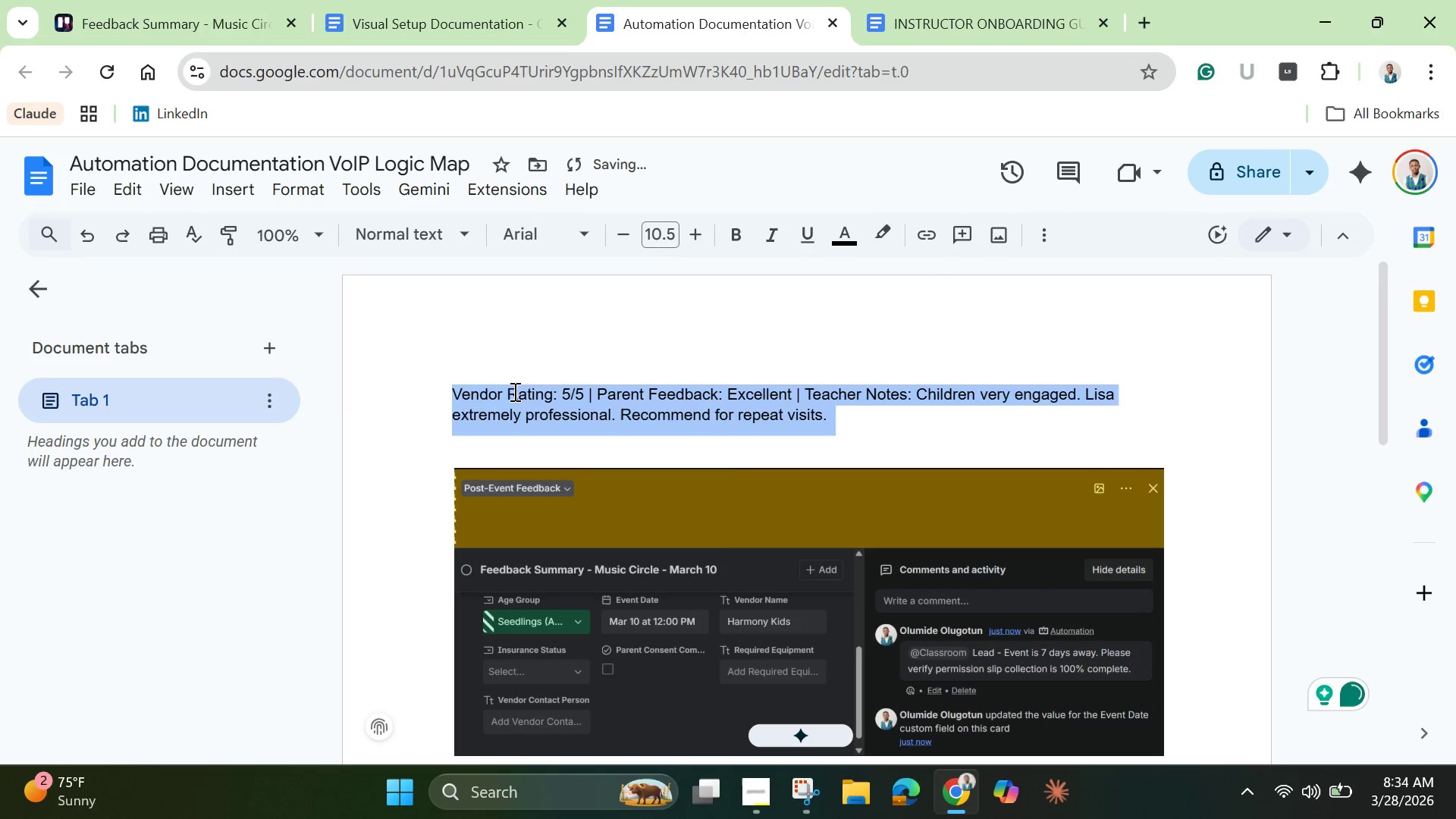 
triple_click([513, 391])
 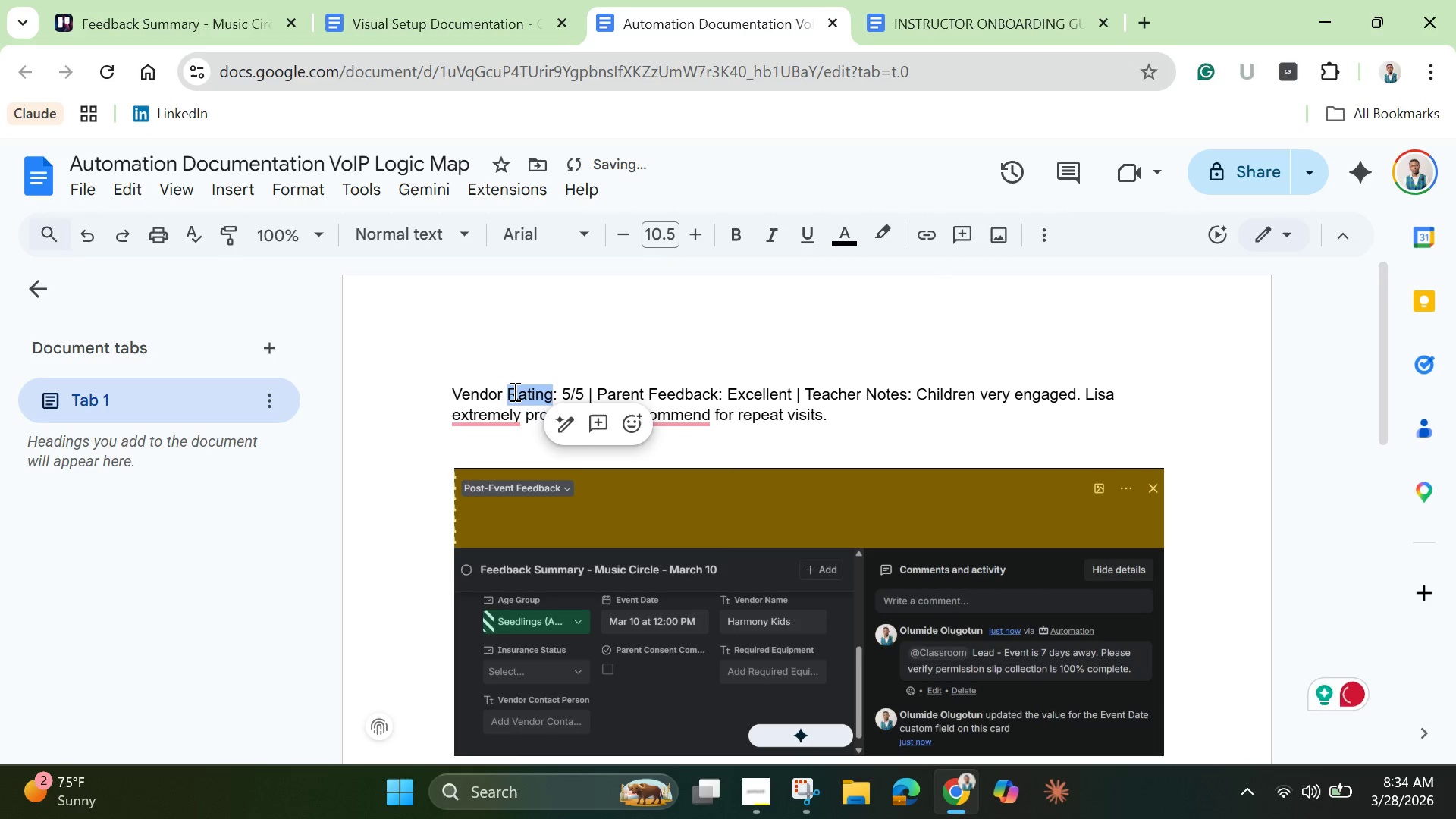 
double_click([513, 391])
 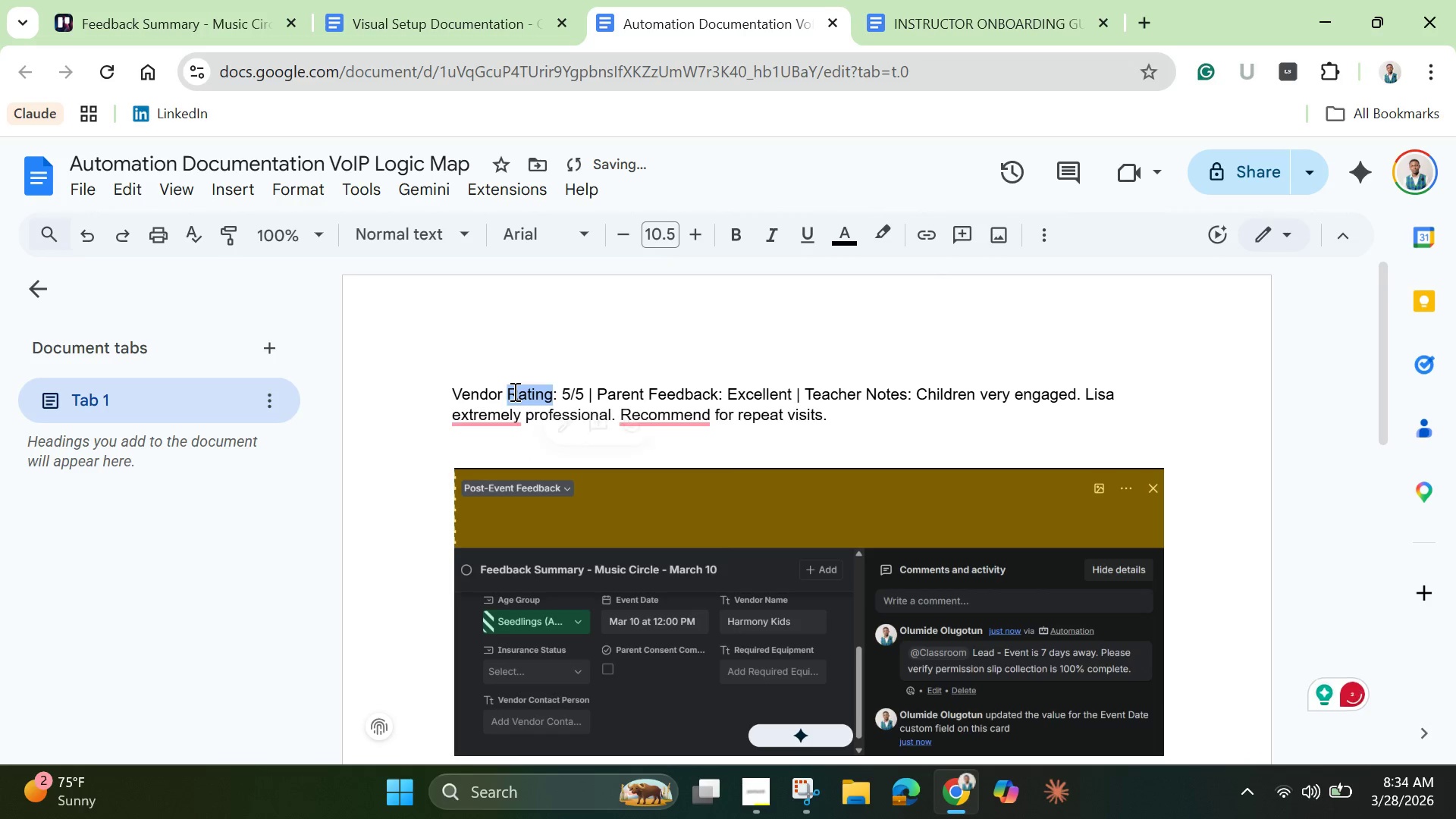 
triple_click([513, 391])
 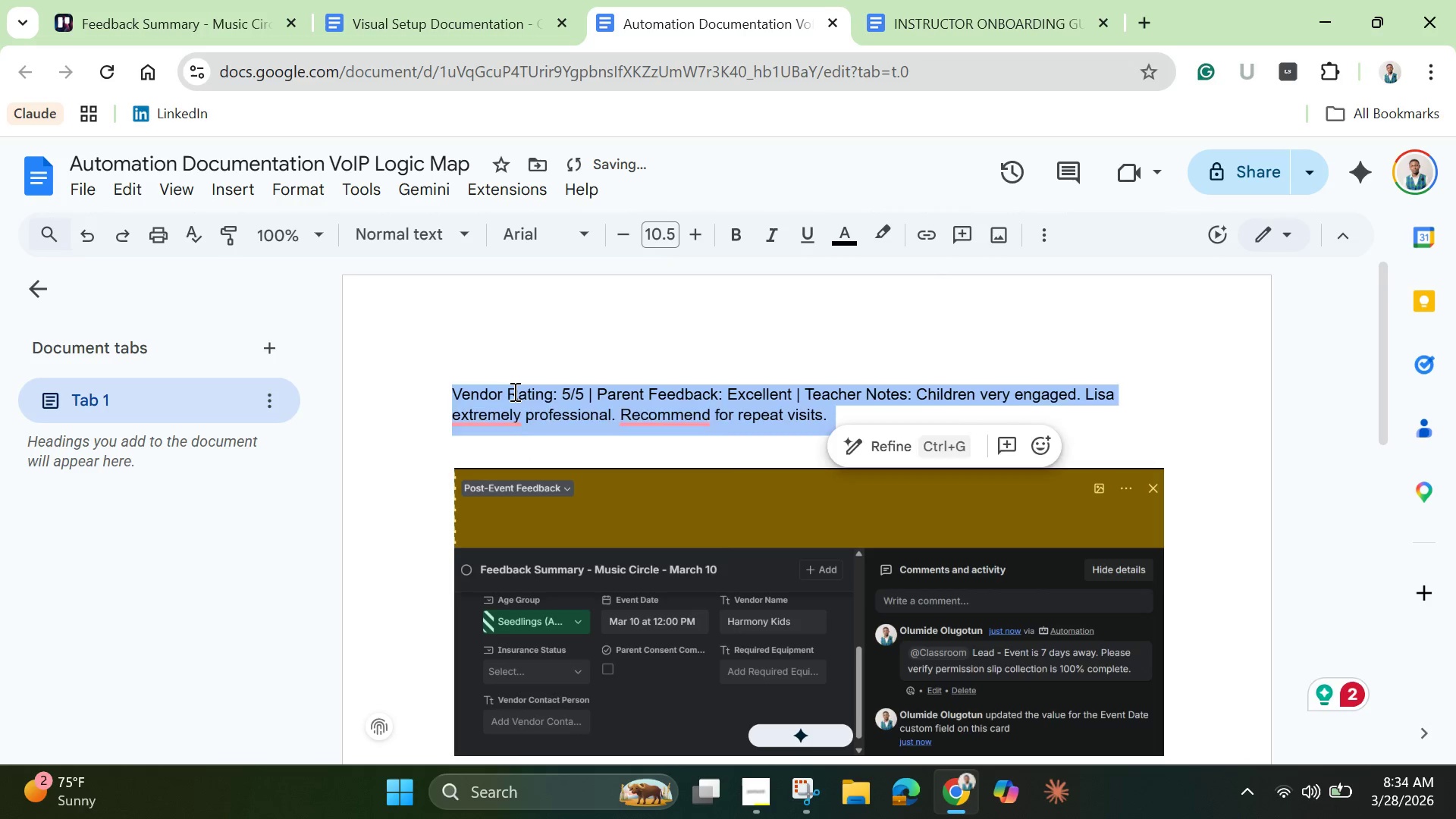 
triple_click([513, 391])
 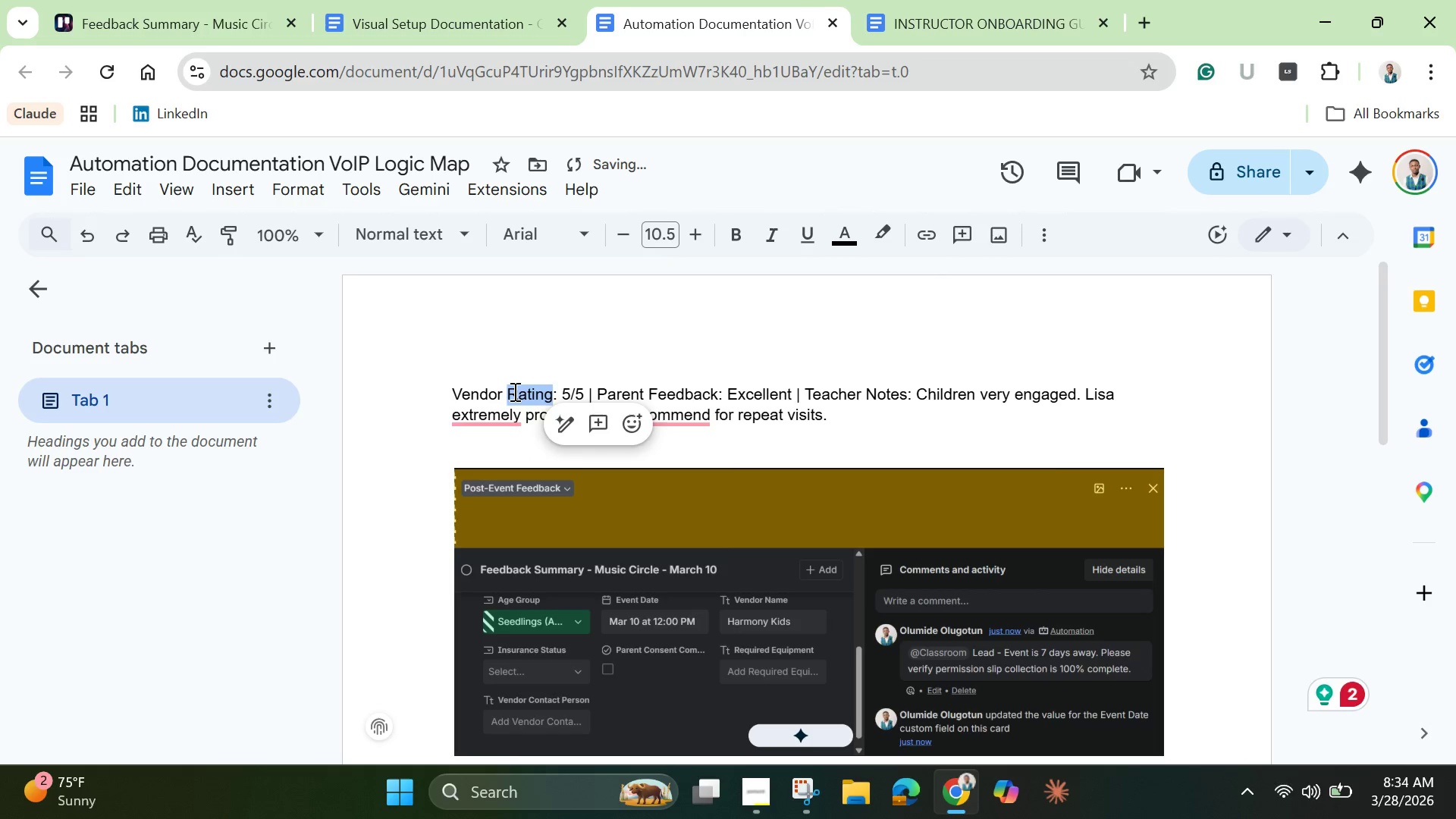 
triple_click([513, 391])
 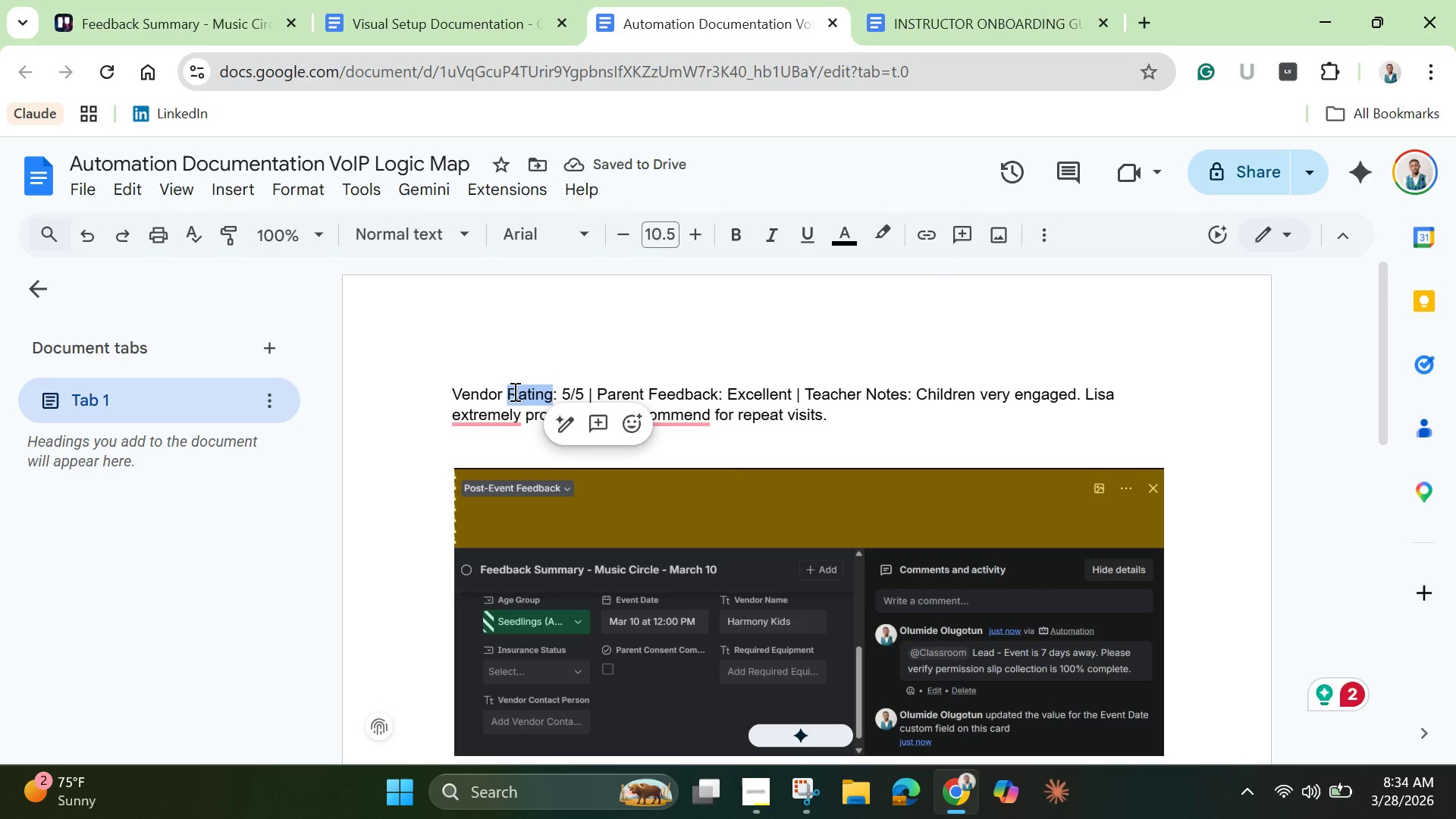 
triple_click([513, 391])
 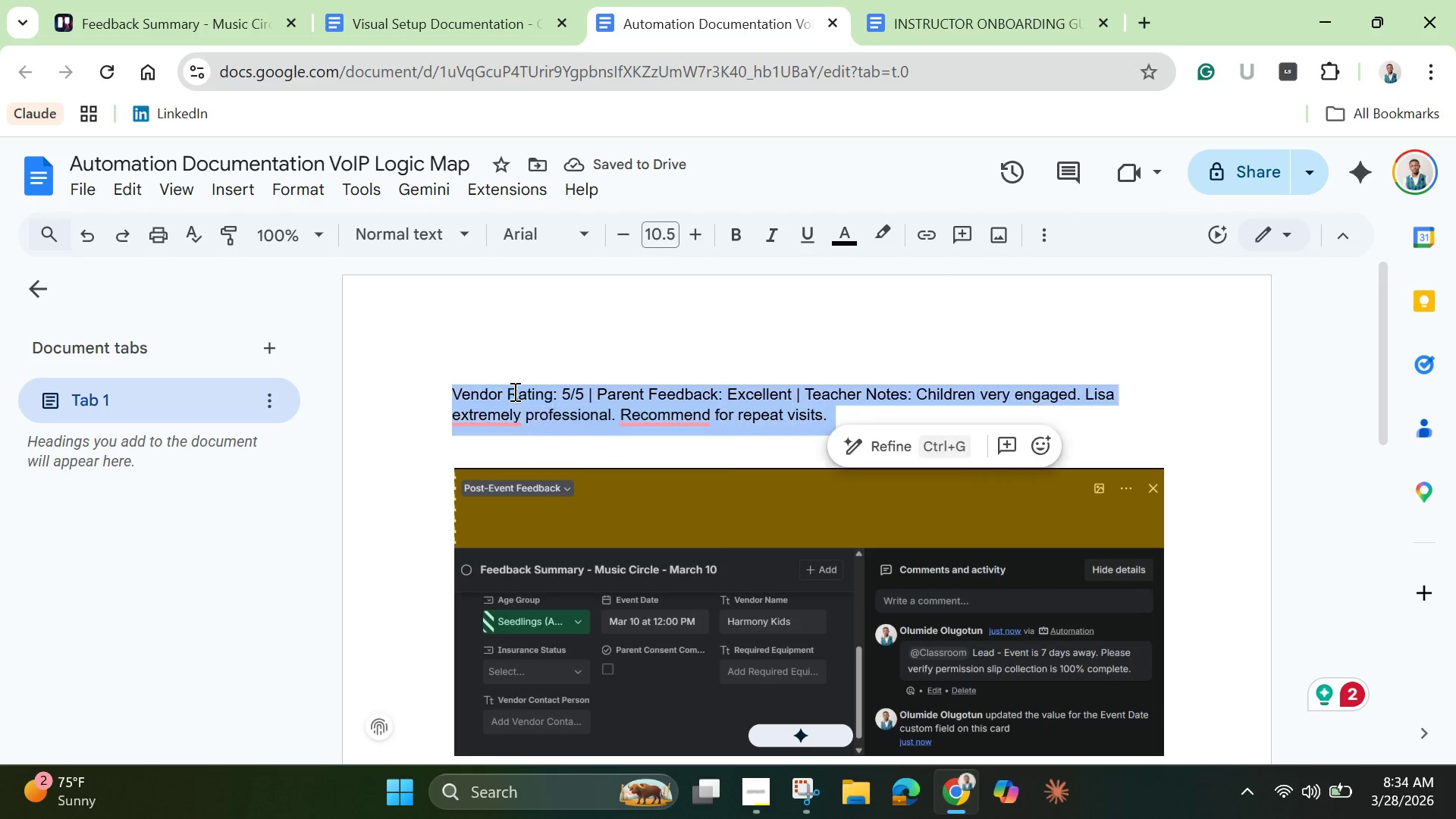 
triple_click([513, 391])
 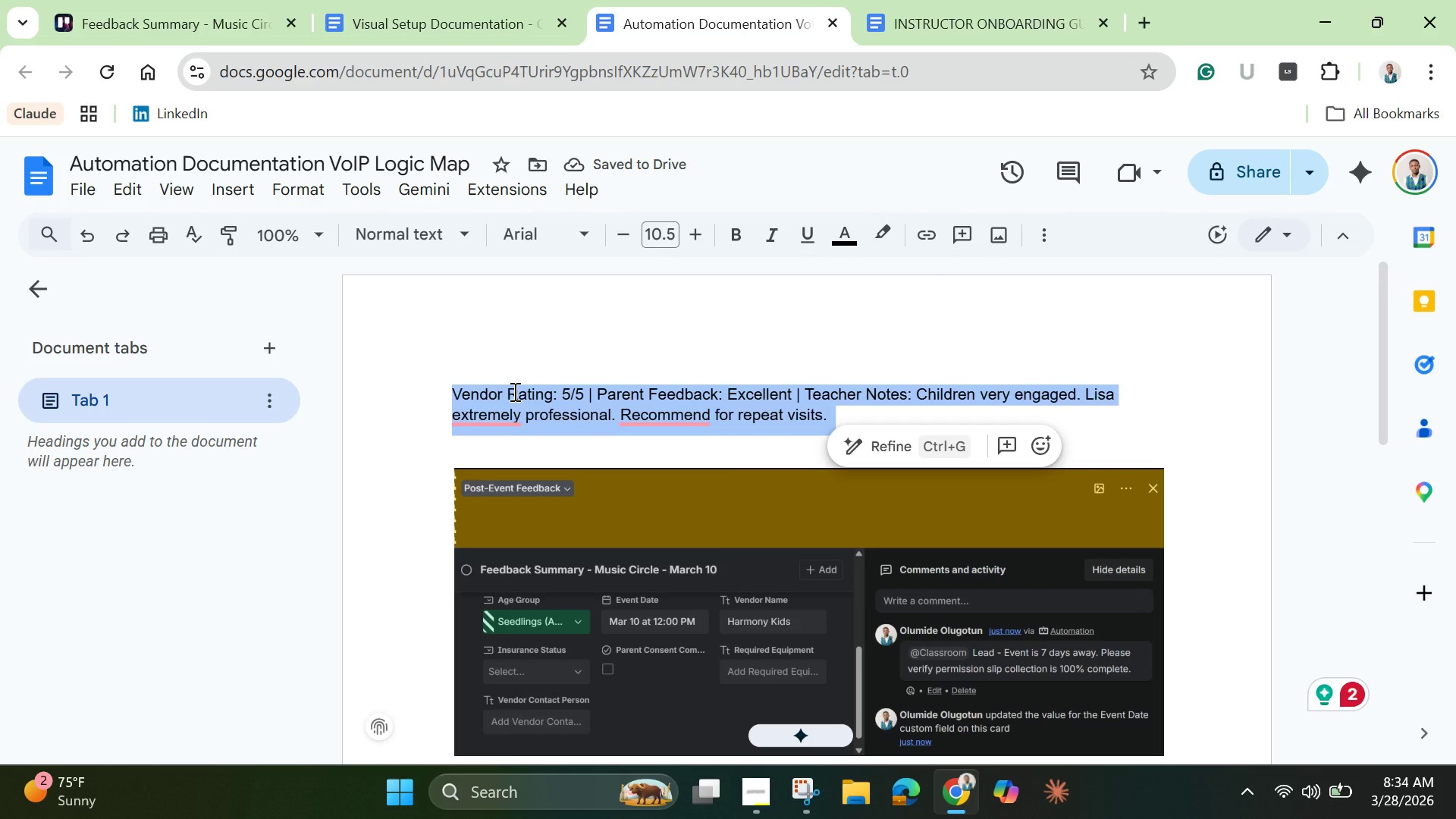 
right_click([513, 391])
 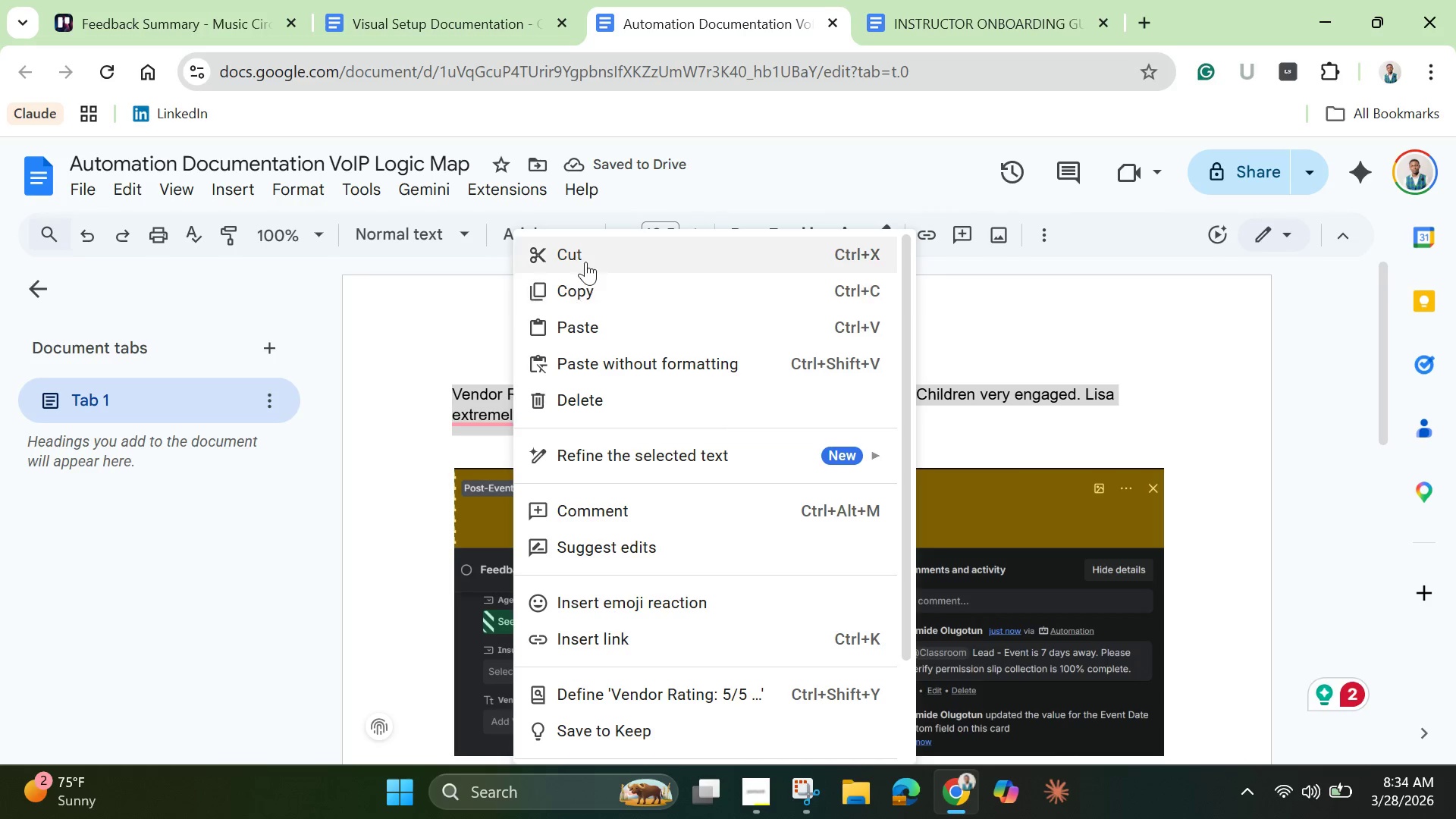 
left_click([585, 262])
 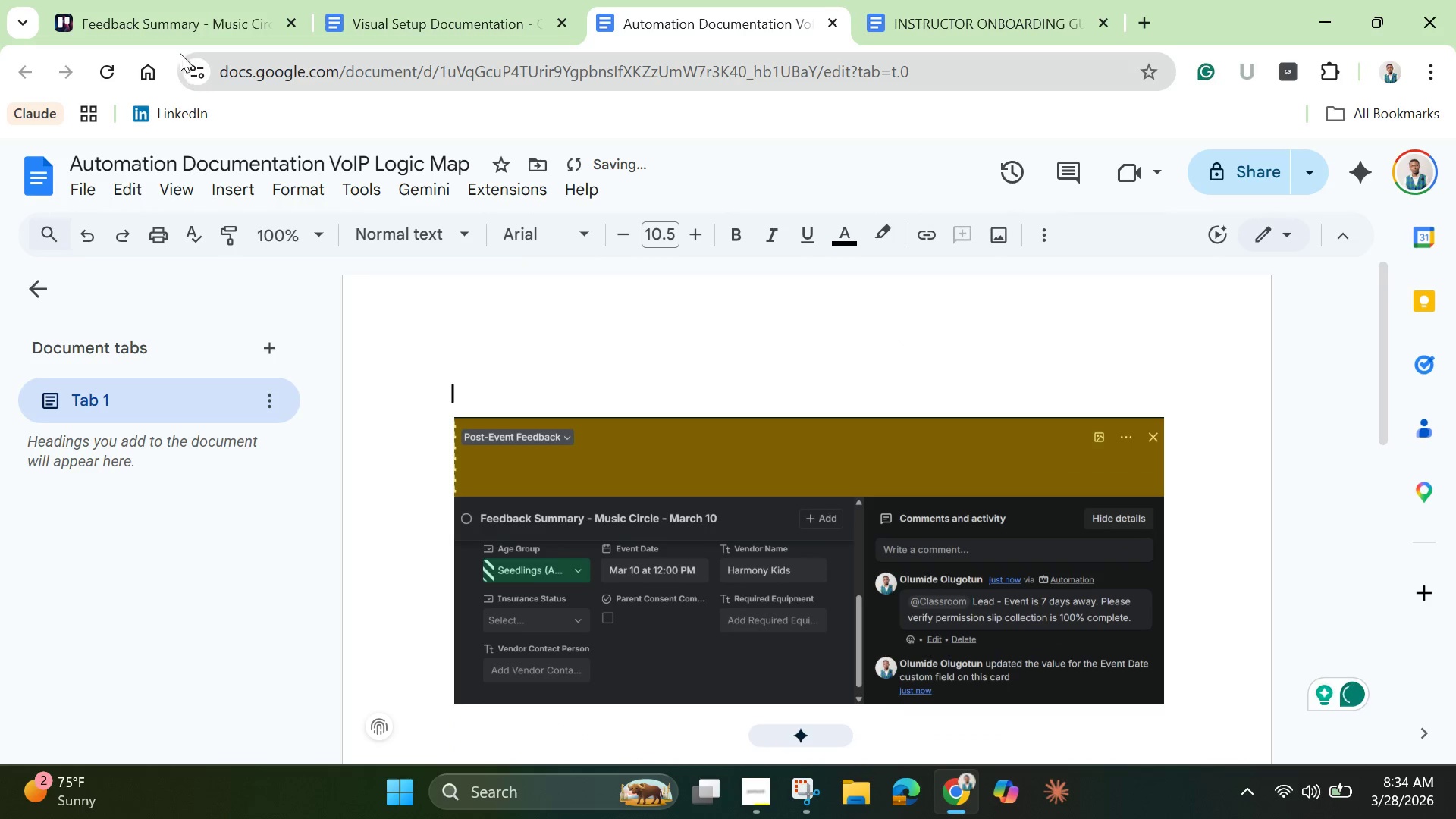 
left_click([187, 21])
 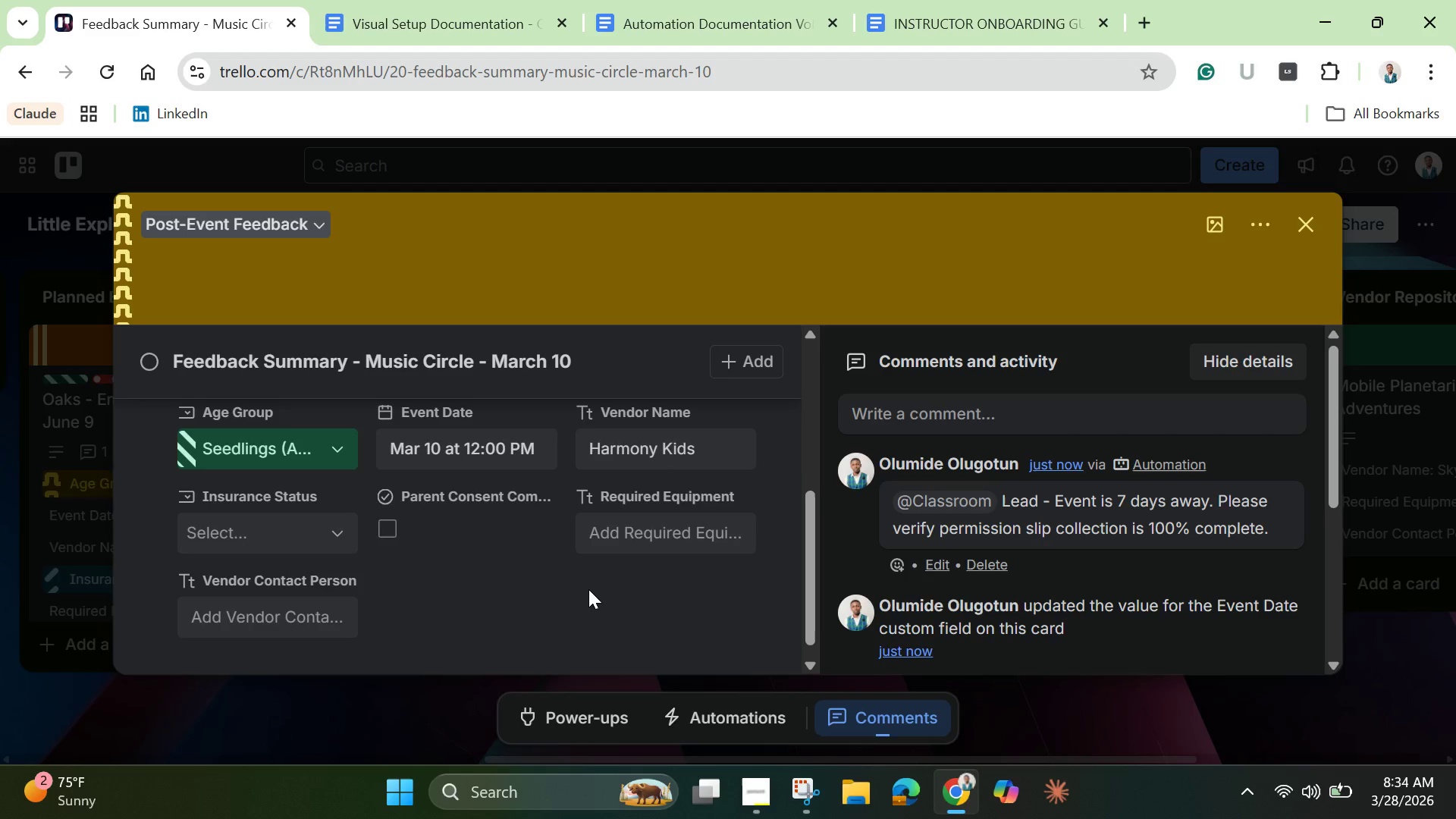 
scroll: coordinate [578, 591], scroll_direction: up, amount: 3.0
 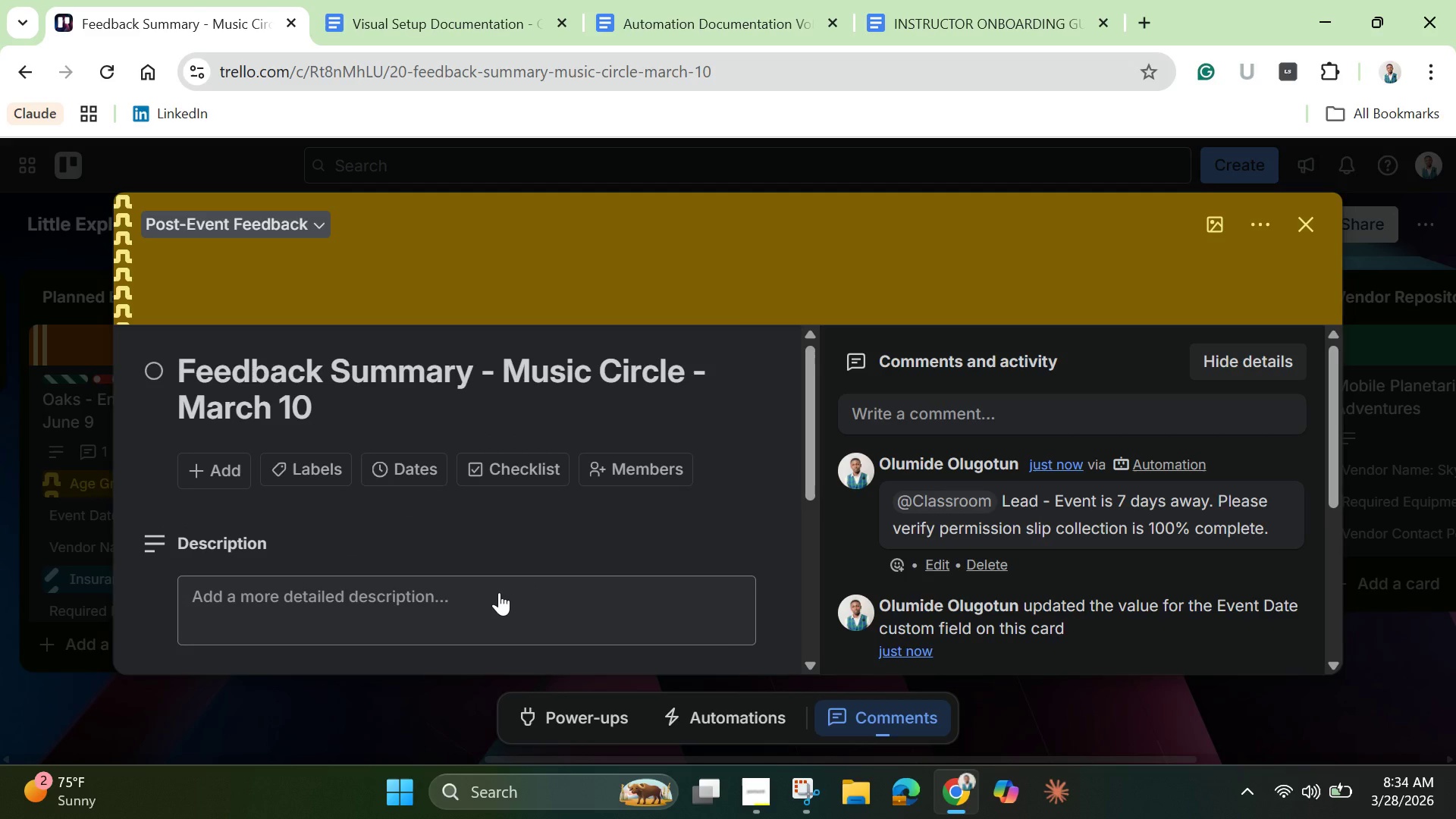 
left_click([499, 592])
 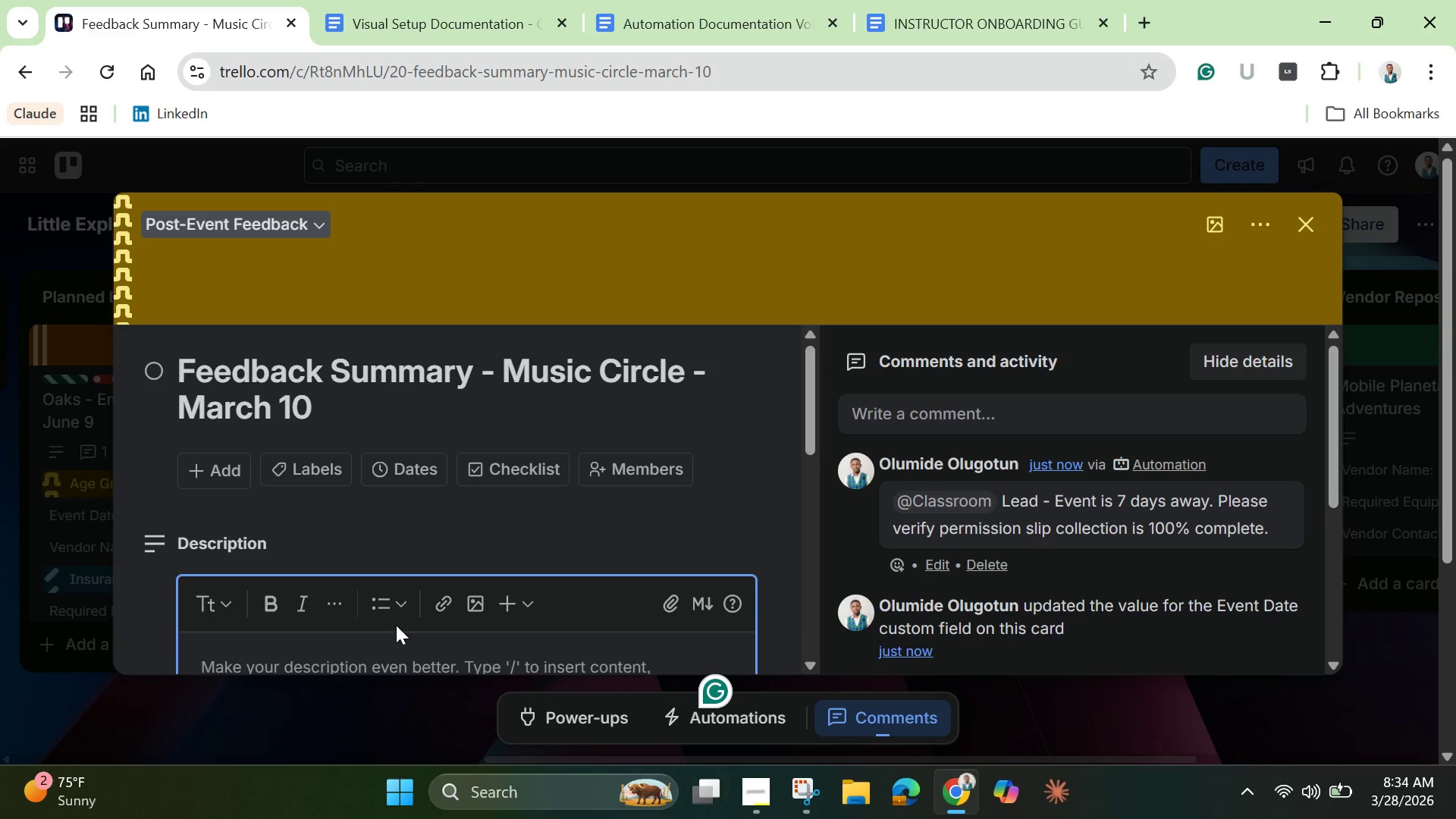 
key(Control+V)
 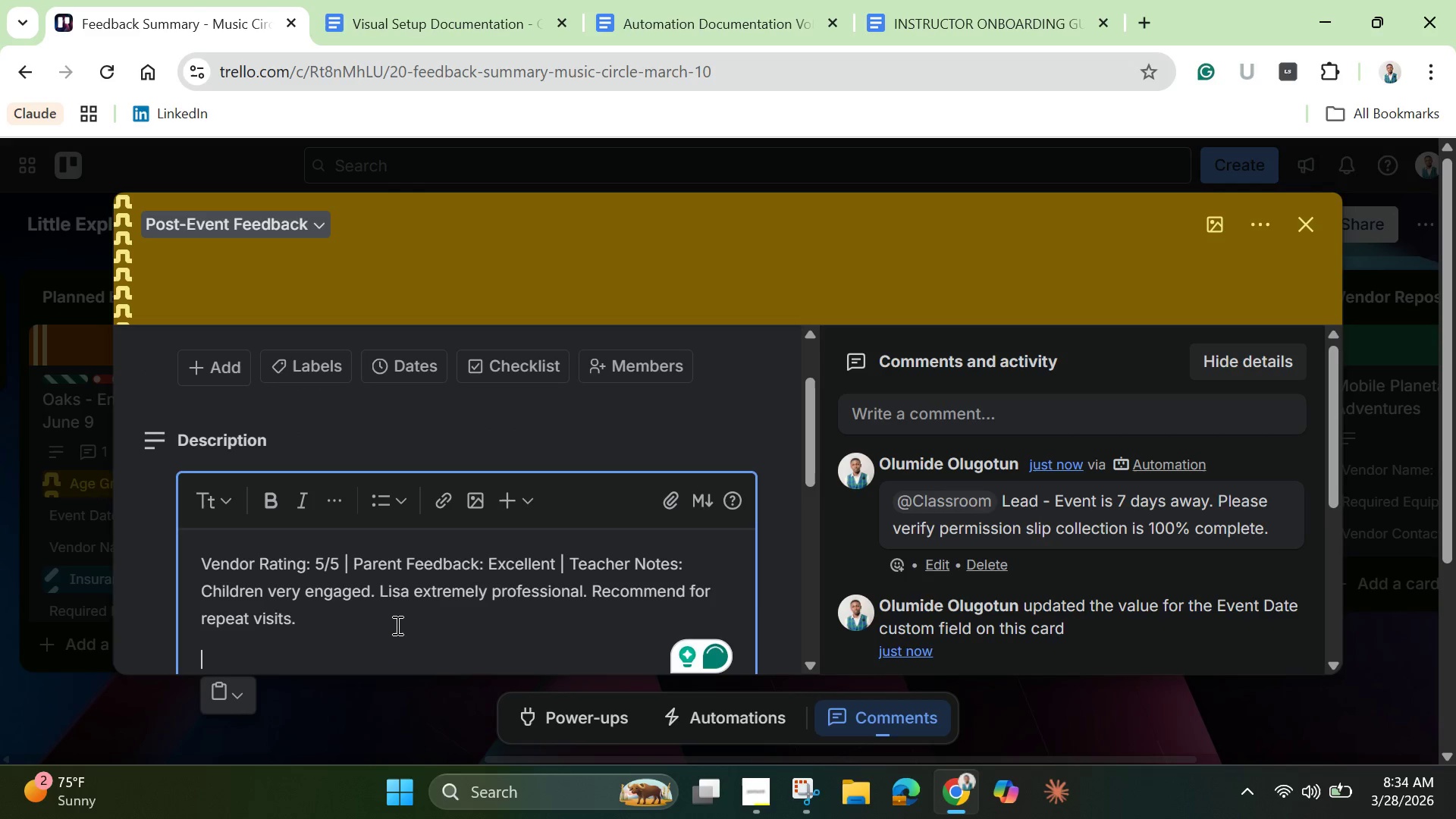 
key(Backspace)
 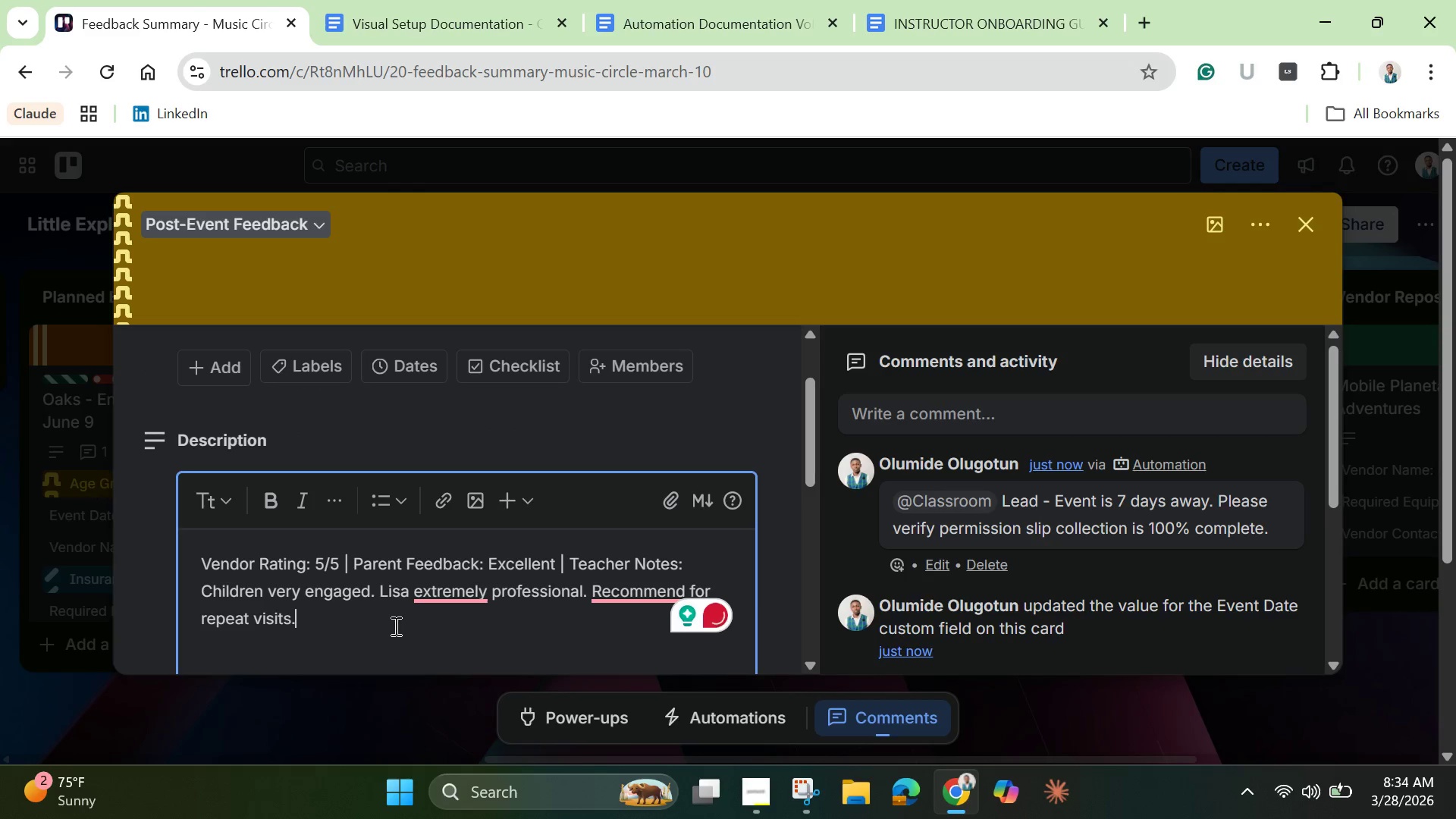 
key(Backspace)
 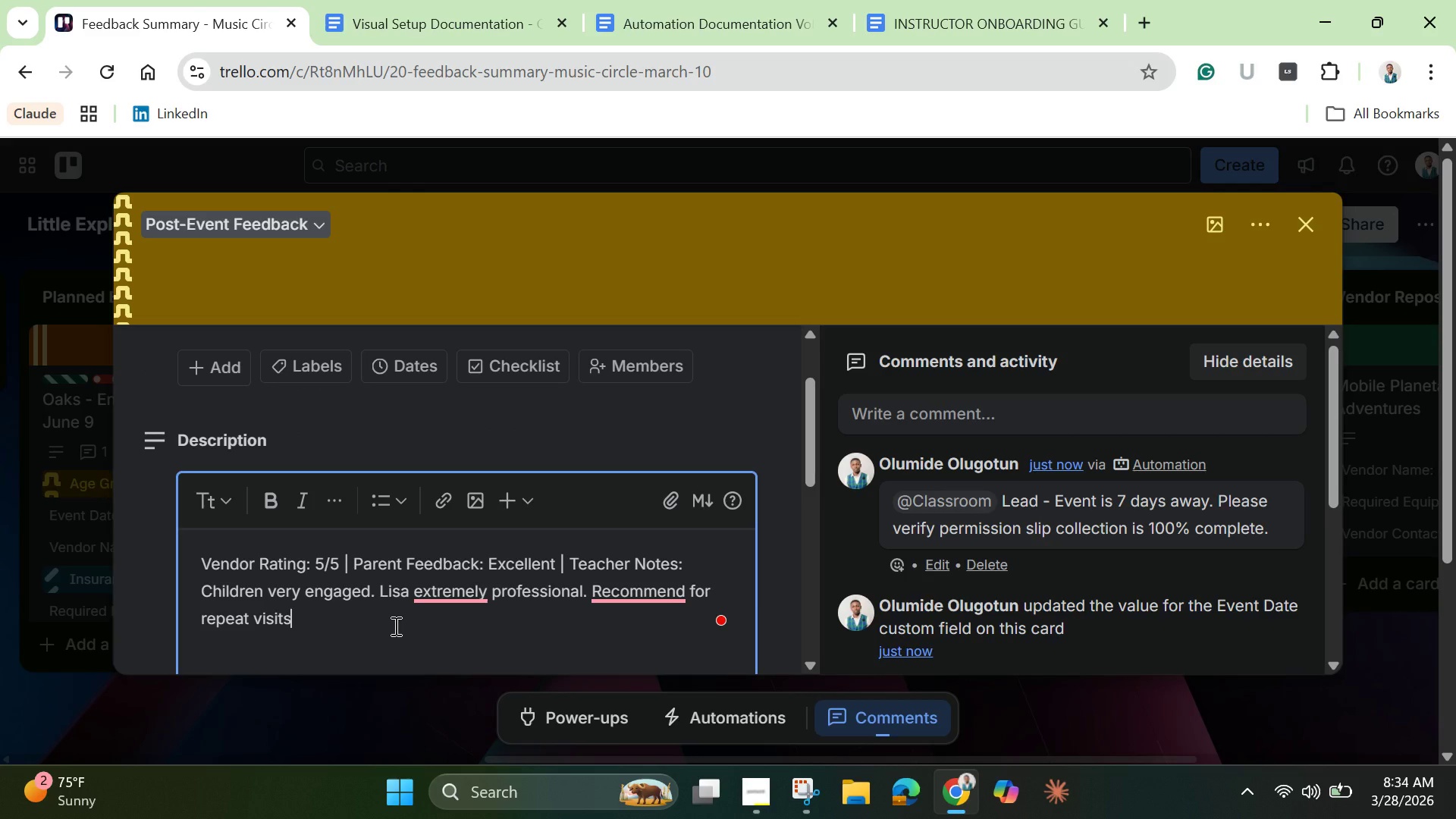 
key(Period)
 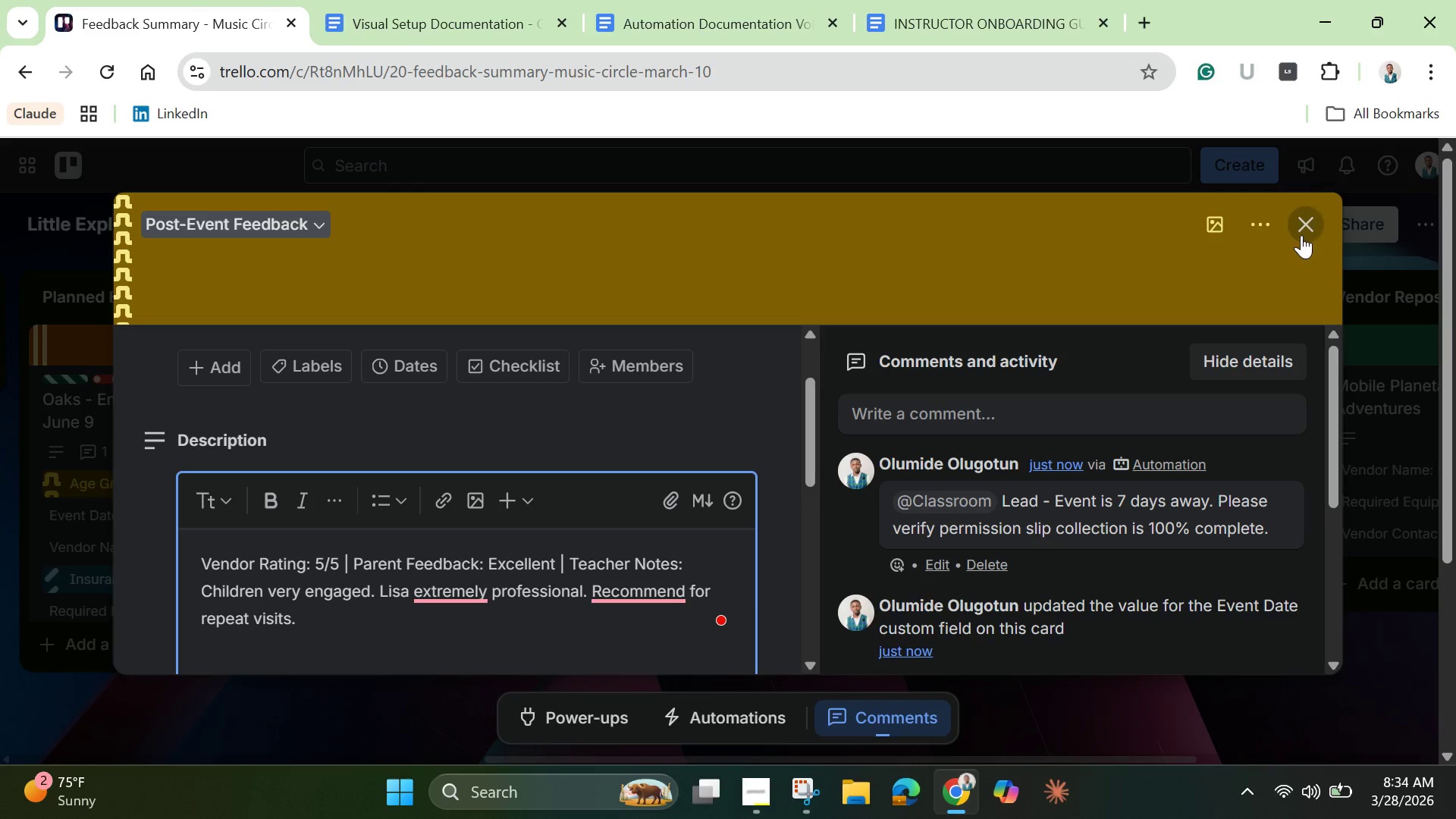 
wait(5.33)
 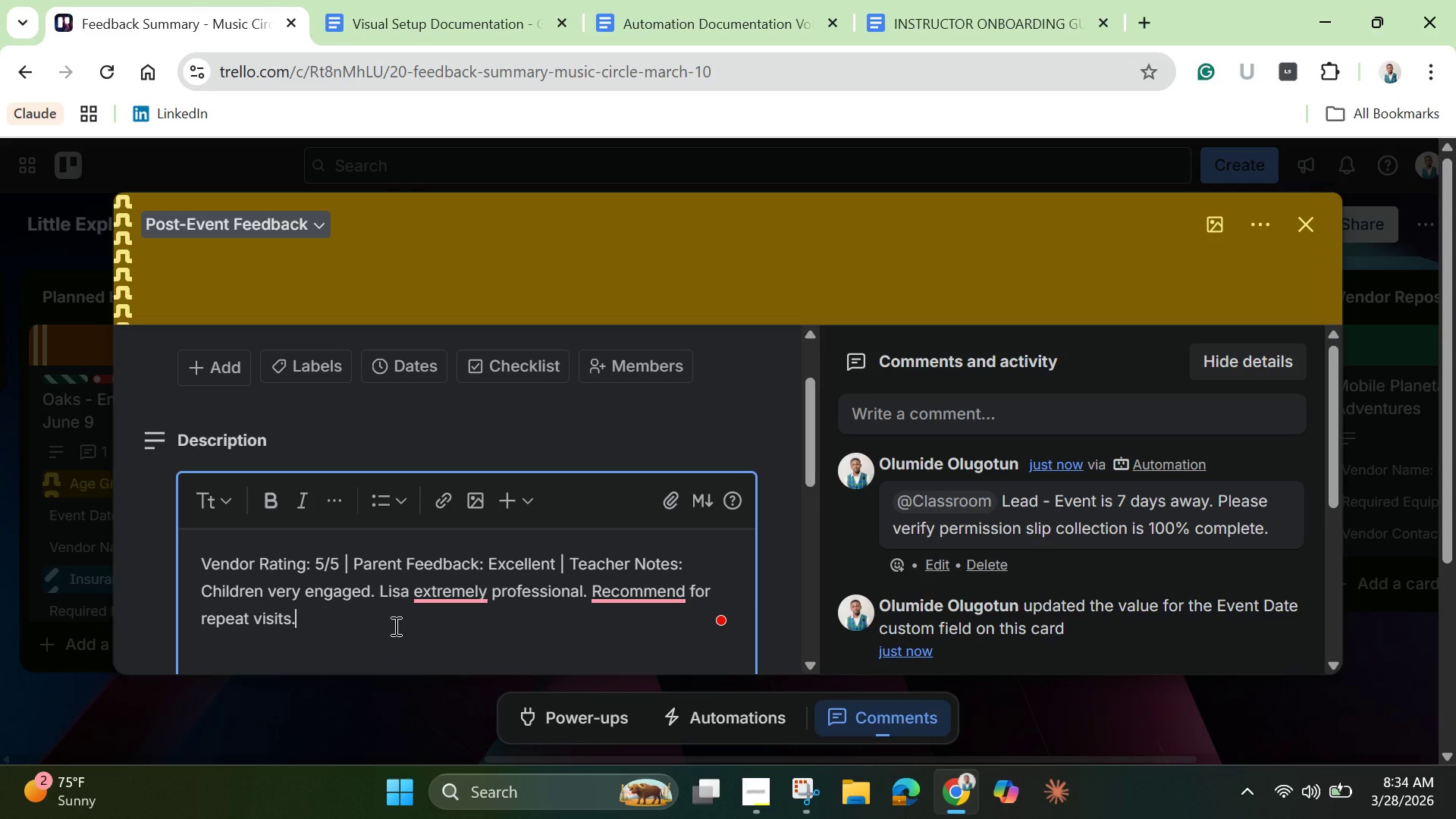 
left_click([1298, 223])
 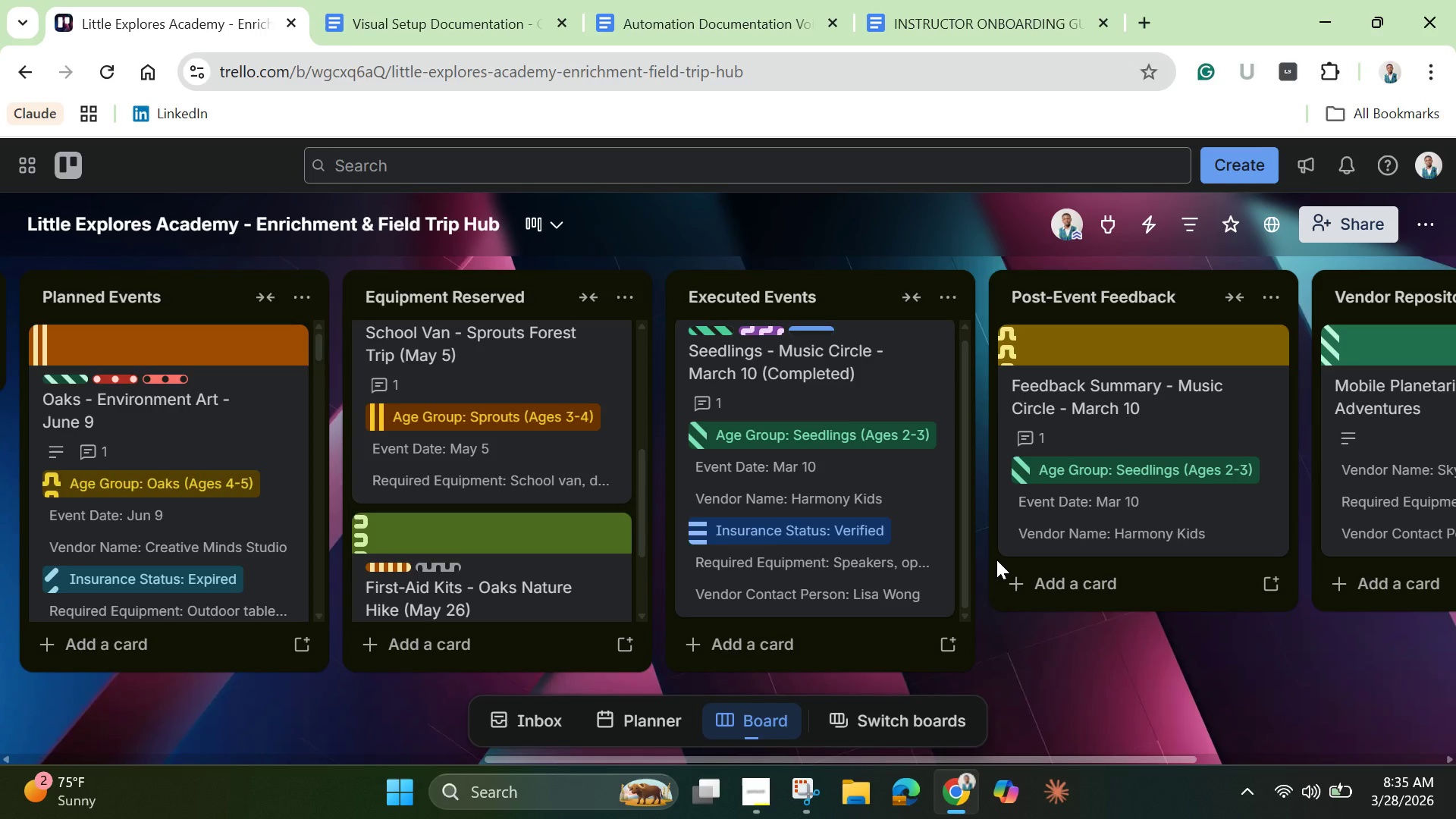 
wait(32.11)
 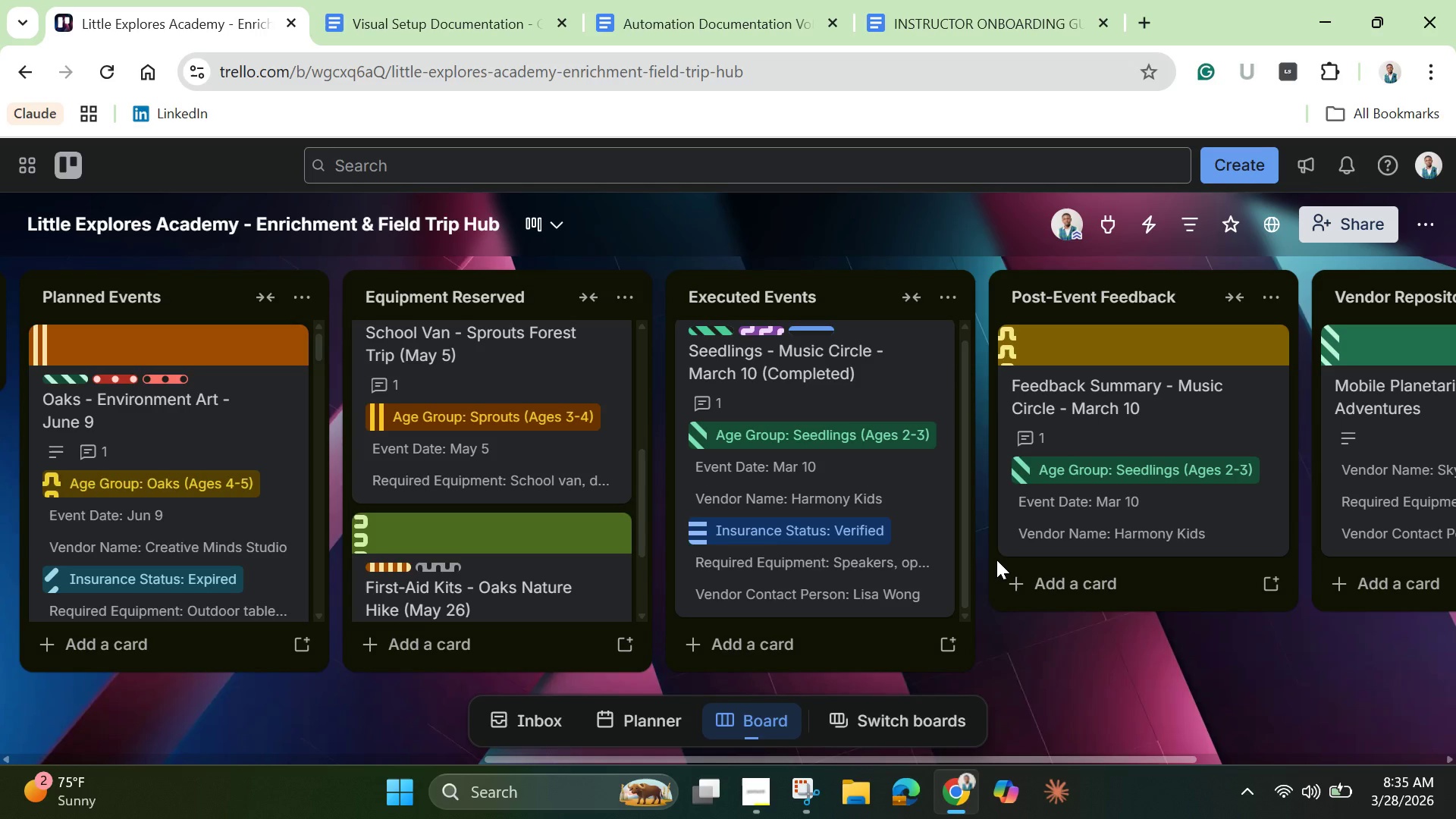 
scroll: coordinate [655, 449], scroll_direction: up, amount: 4.0
 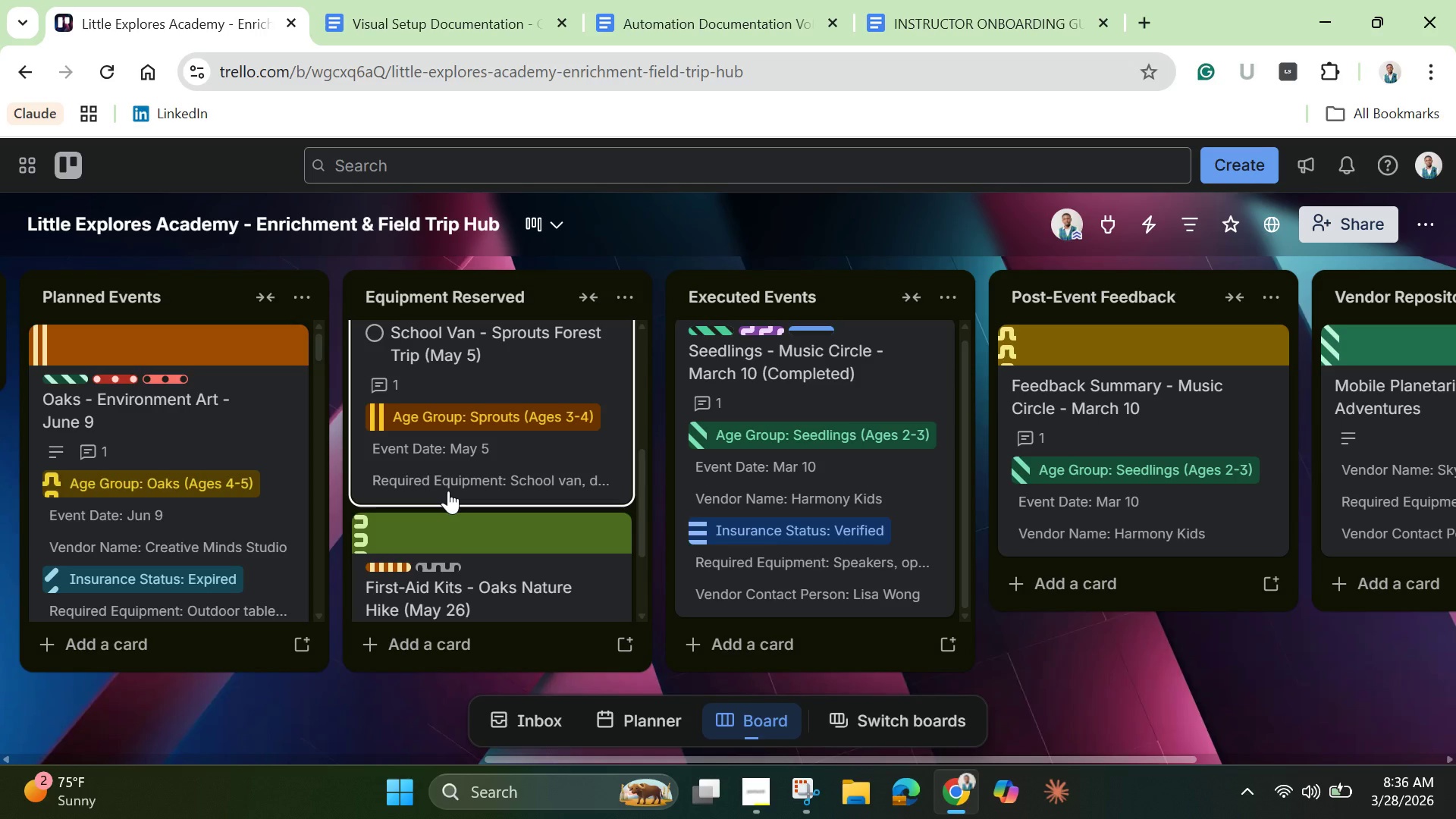 
wait(53.13)
 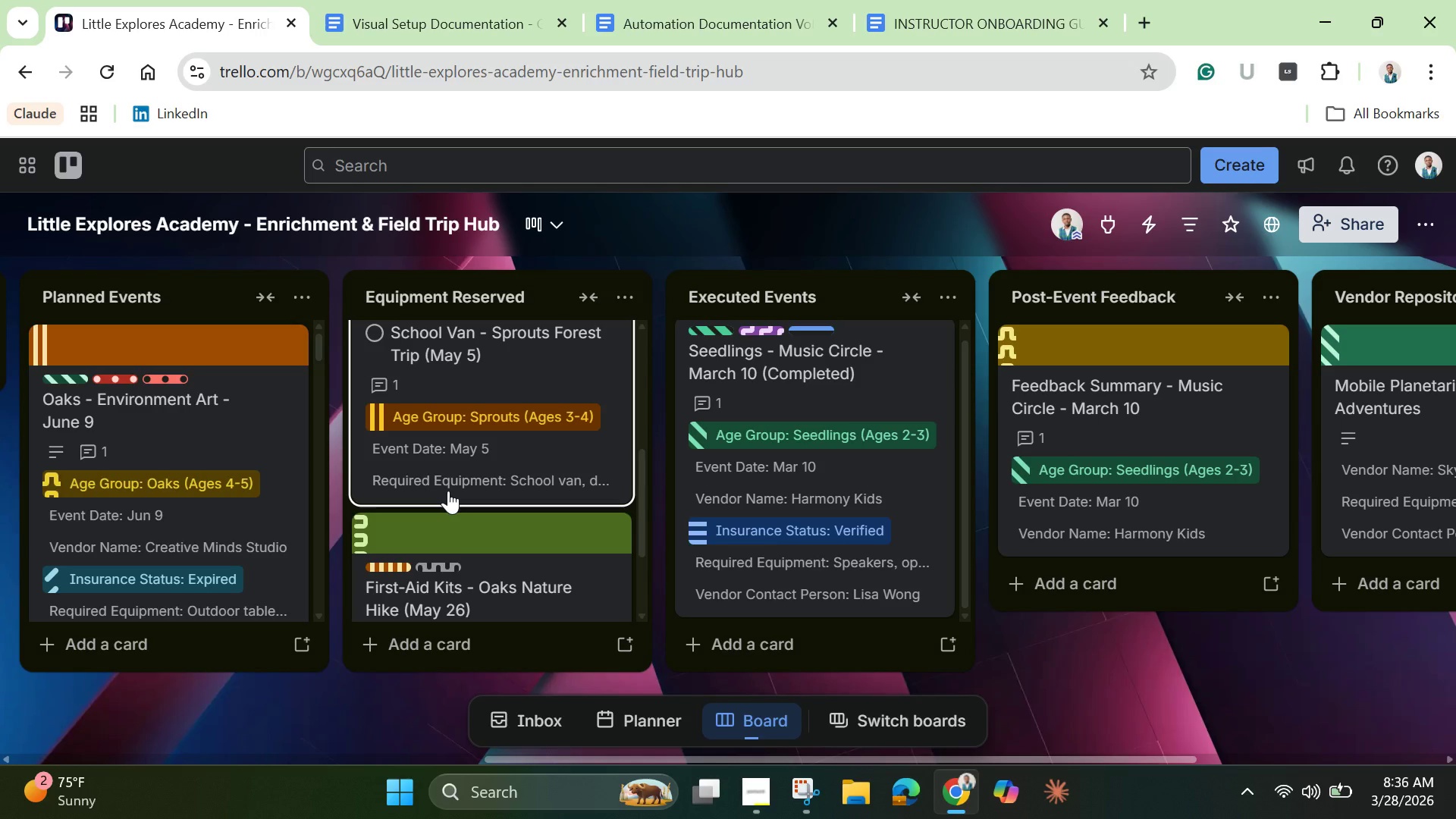 
mouse_move([711, 34])
 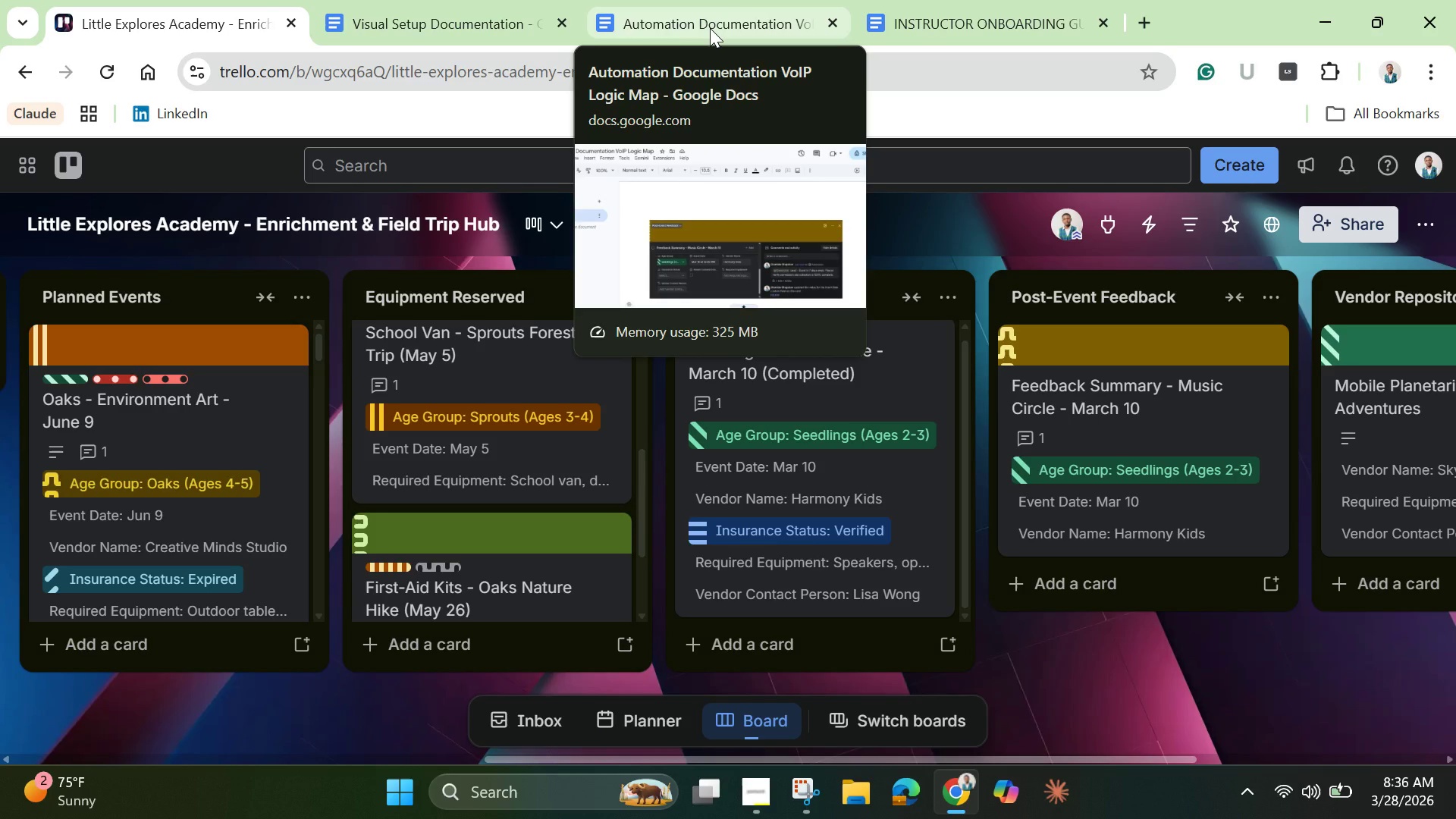 
wait(10.08)
 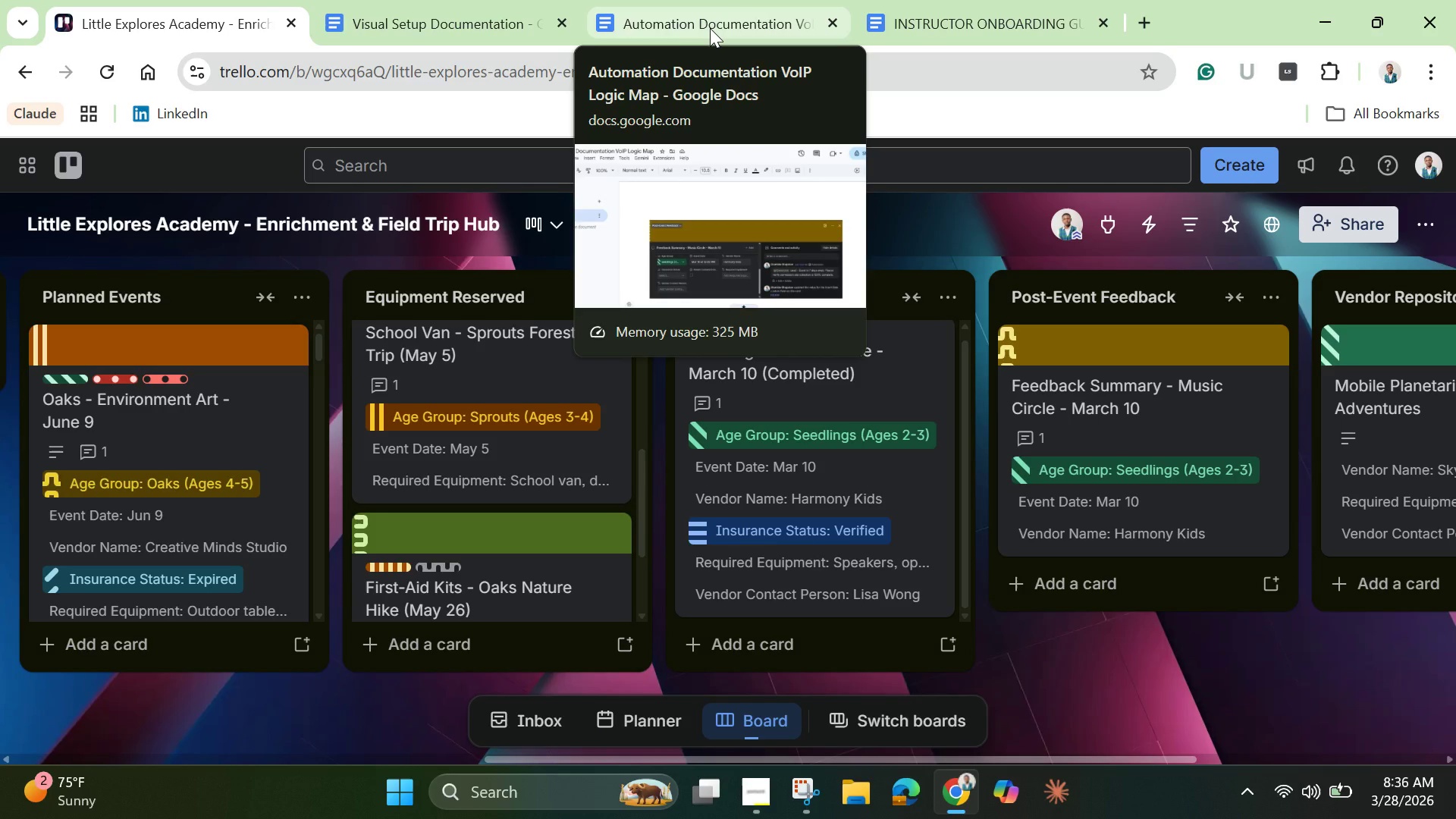 
left_click_drag(start_coordinate=[1031, 760], to_coordinate=[349, 742])
 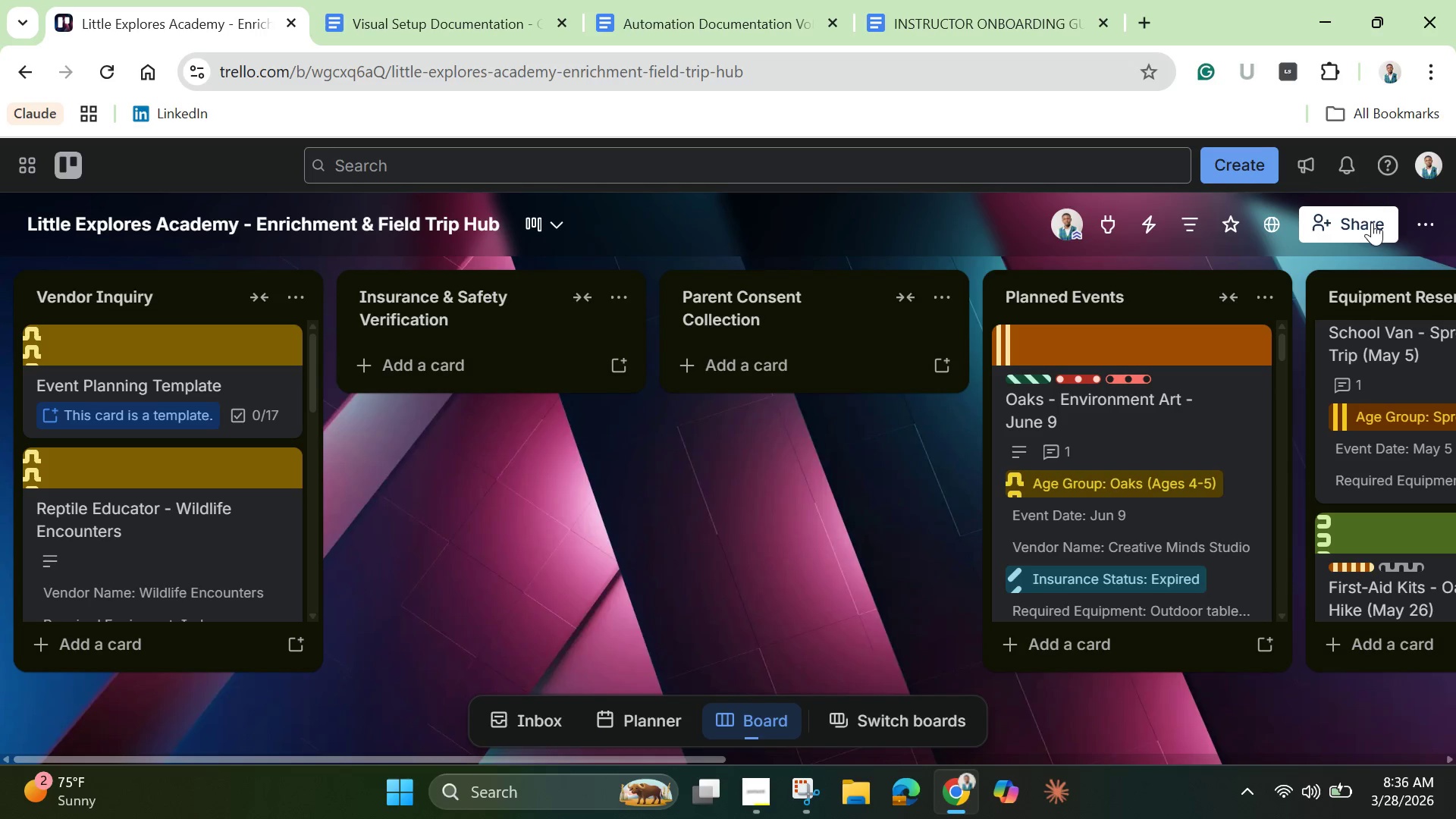 
scroll: coordinate [1376, 462], scroll_direction: up, amount: 28.0
 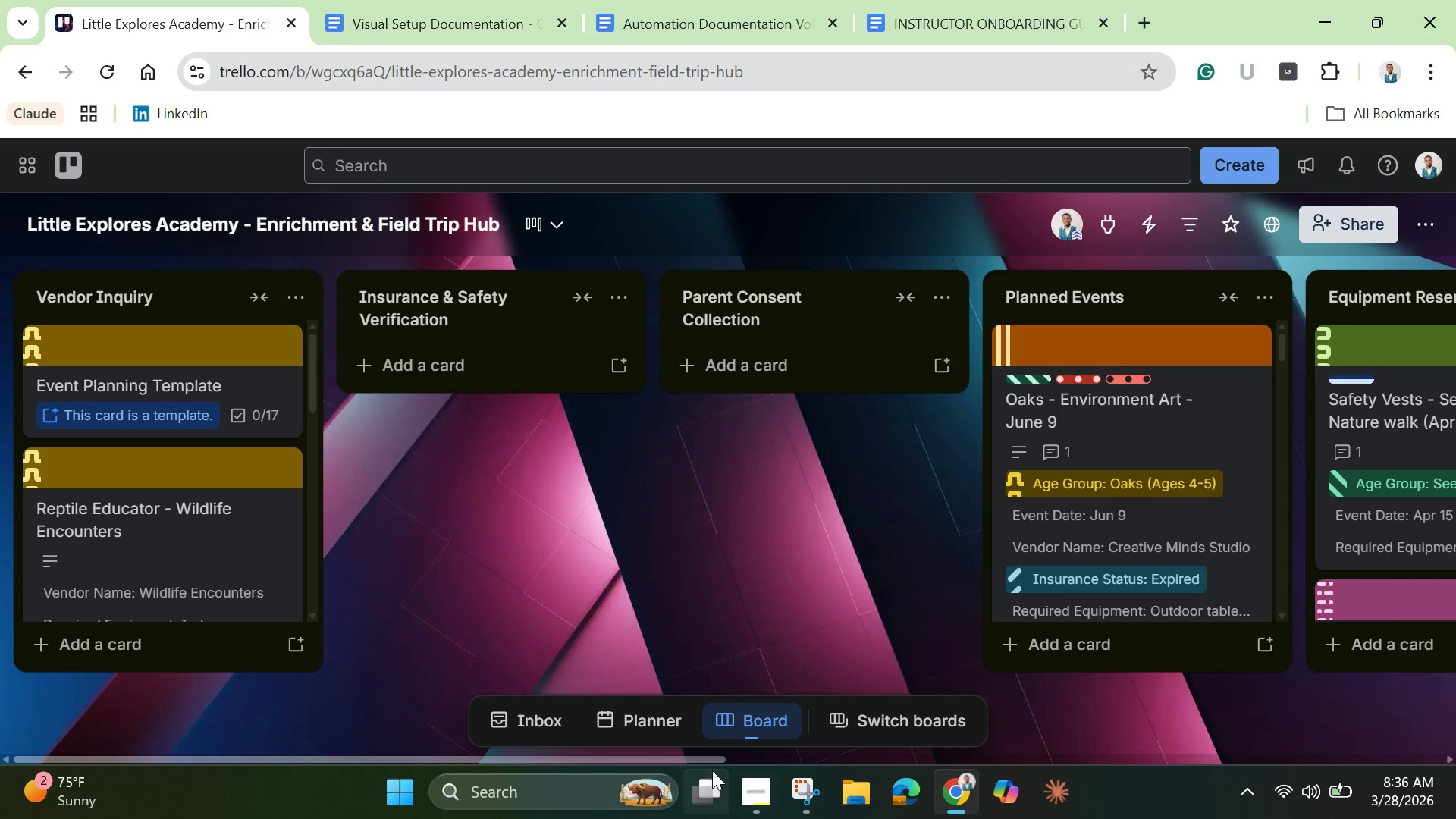 
left_click_drag(start_coordinate=[707, 755], to_coordinate=[1254, 733])
 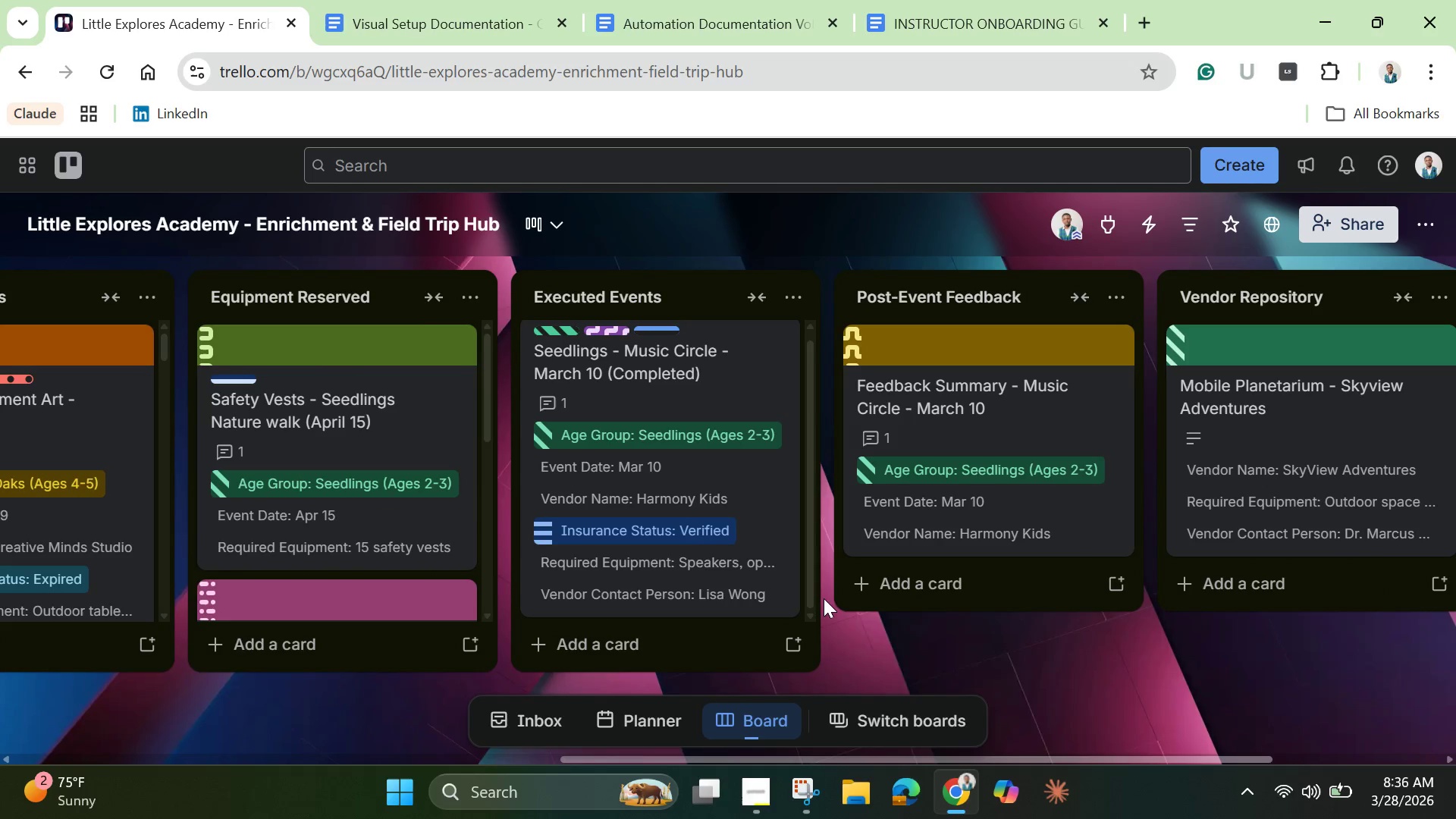 
scroll: coordinate [953, 476], scroll_direction: up, amount: 10.0
 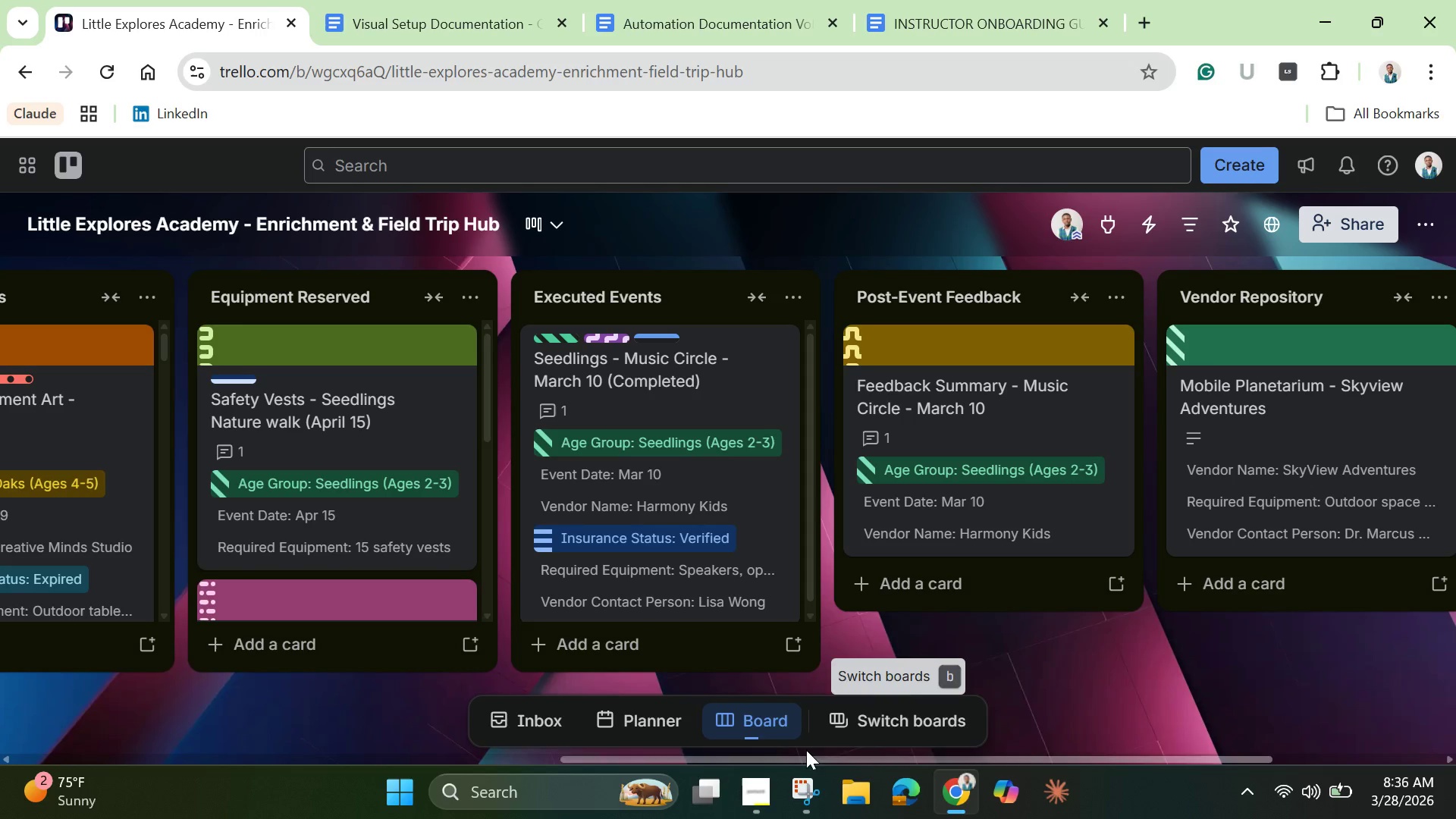 
left_click([822, 756])
 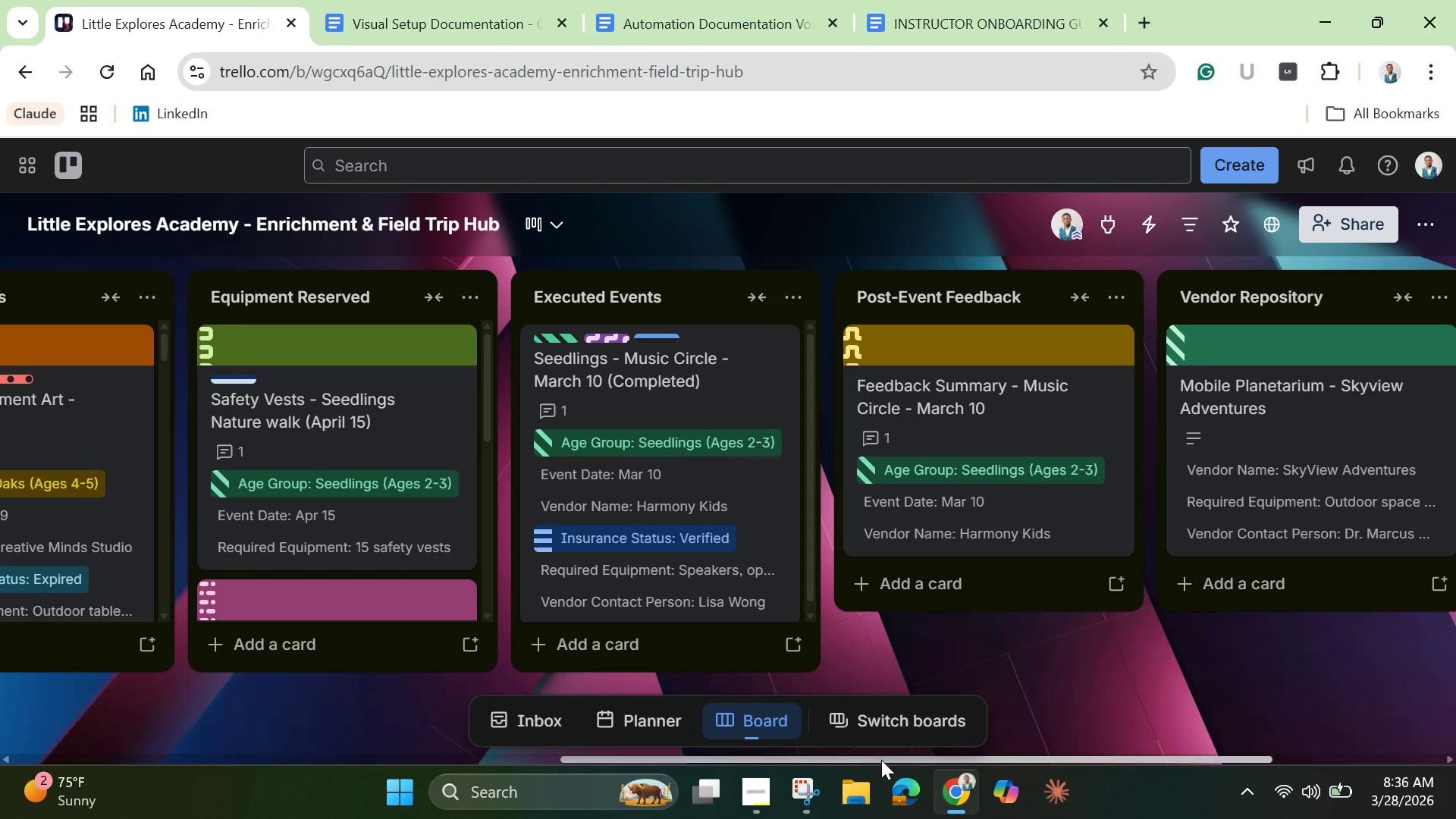 
left_click_drag(start_coordinate=[884, 761], to_coordinate=[89, 708])
 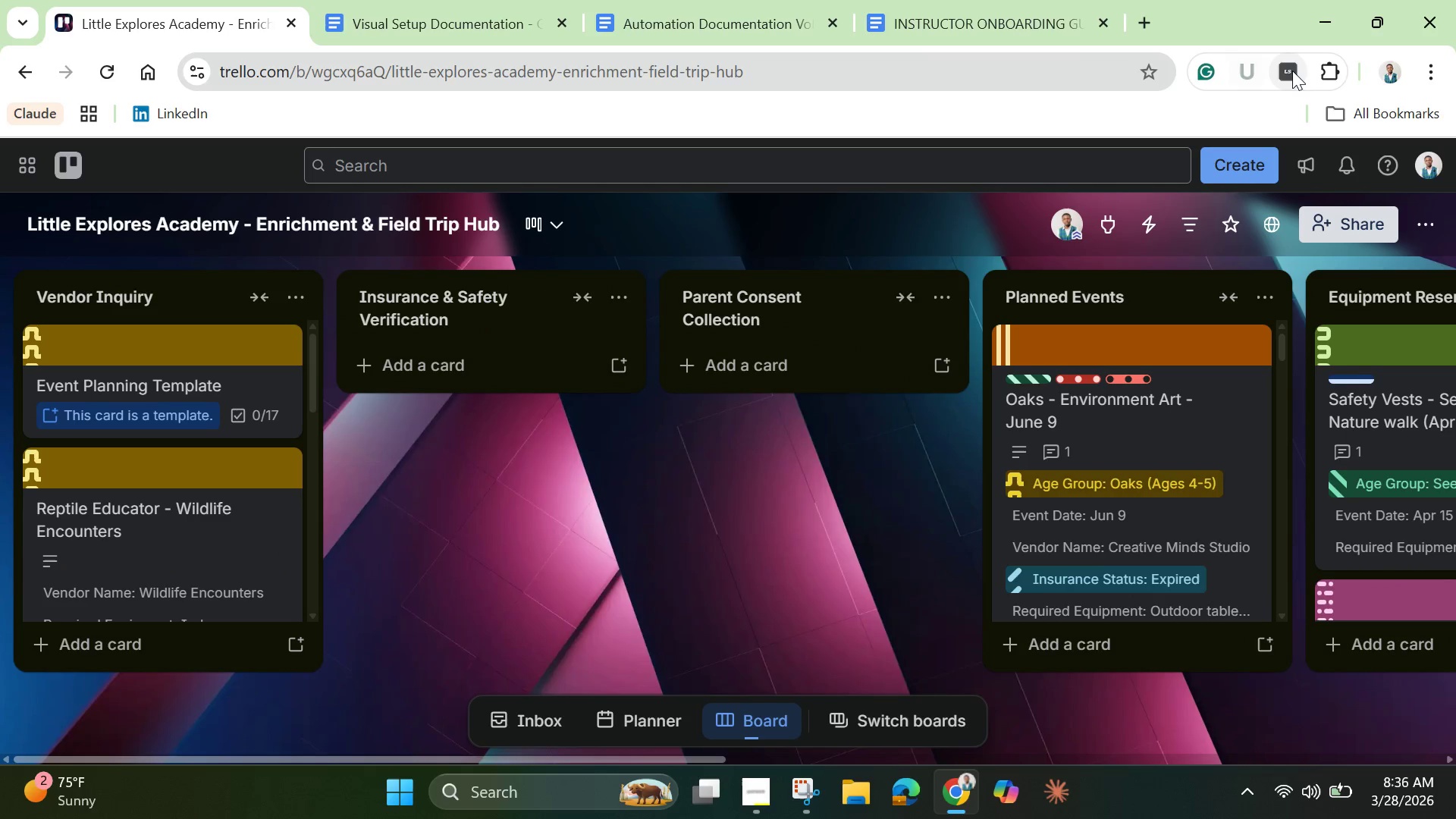 
left_click([1325, 70])
 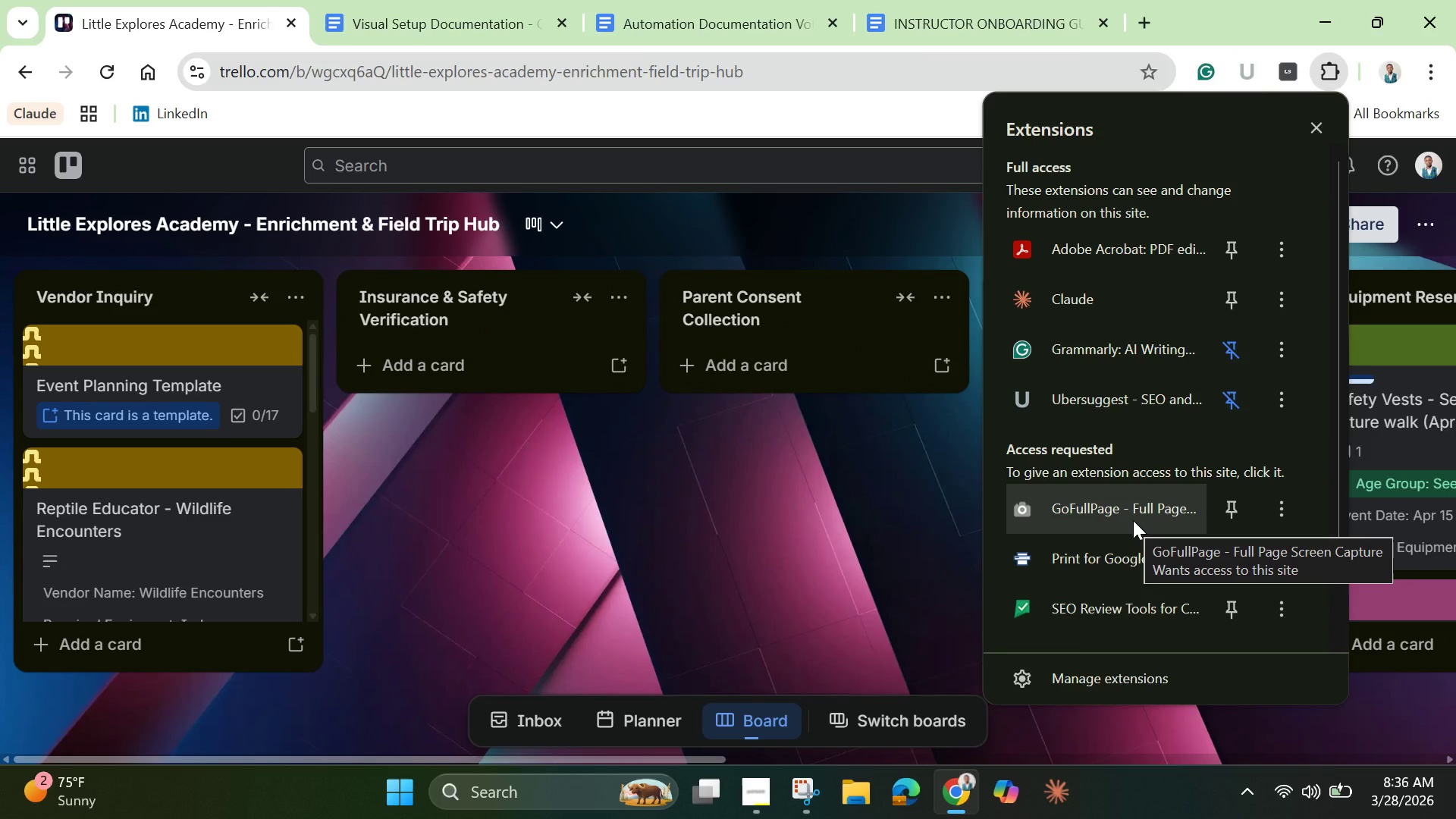 
wait(7.12)
 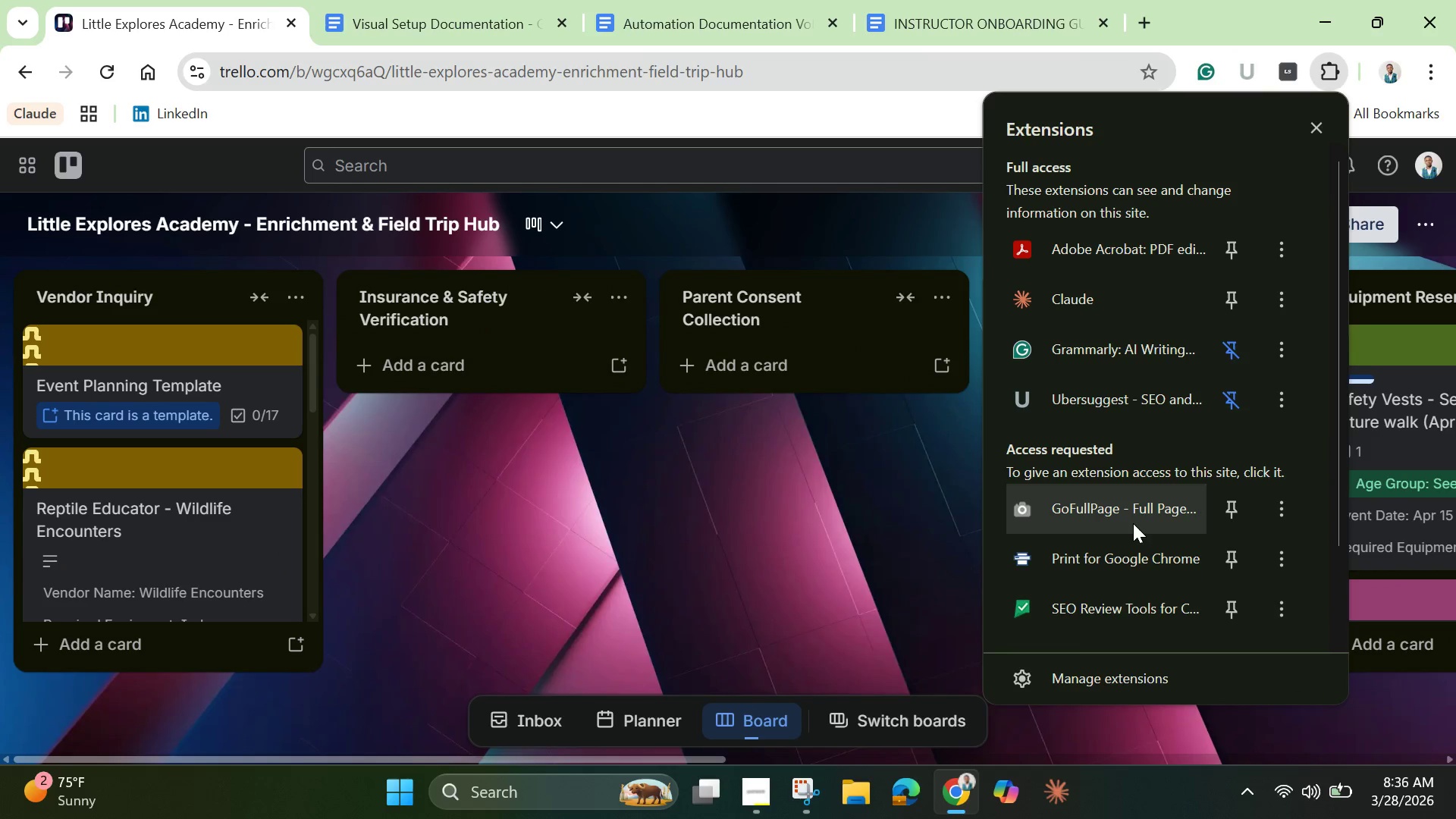 
left_click([1134, 520])
 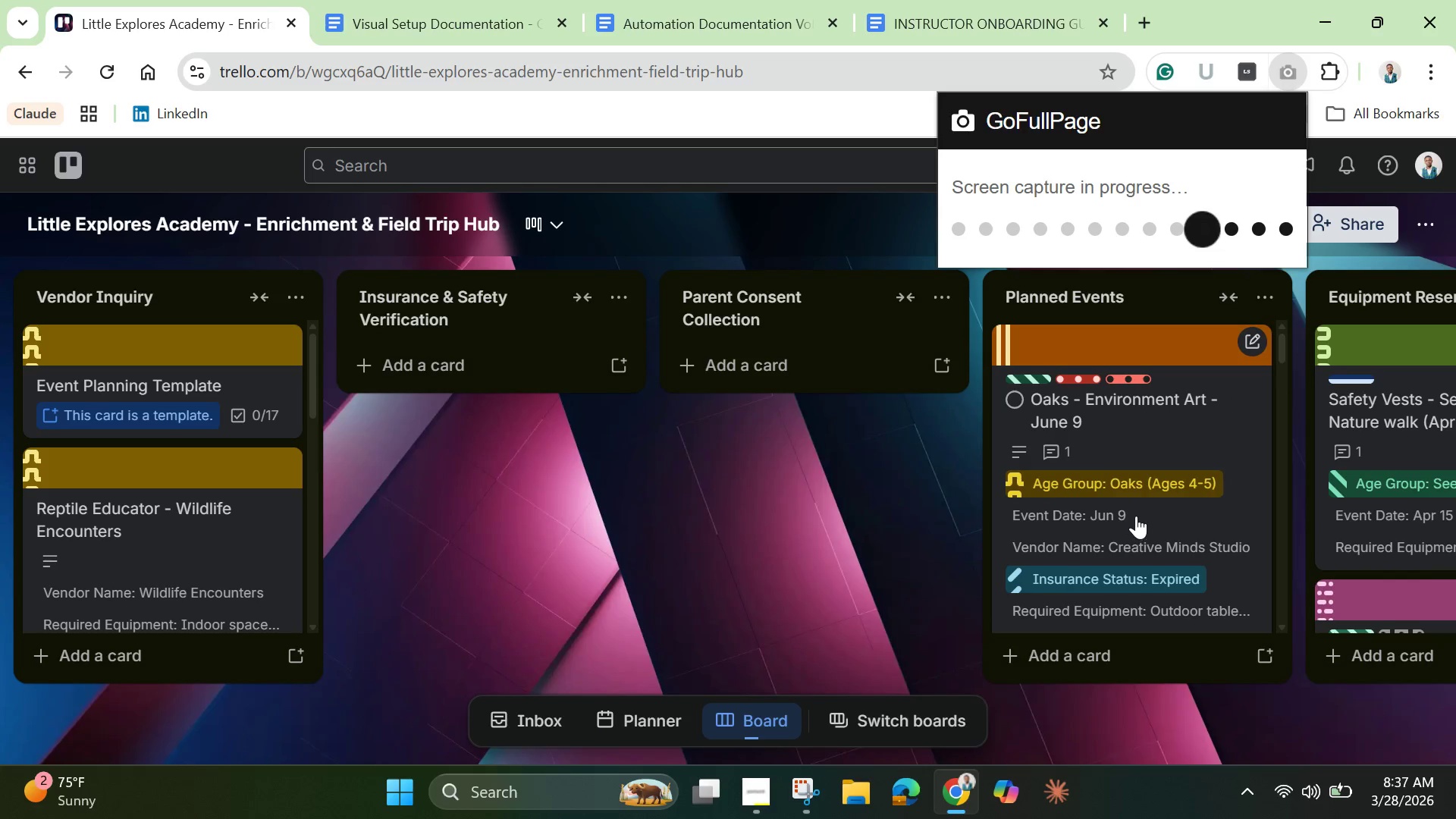 
wait(5.24)
 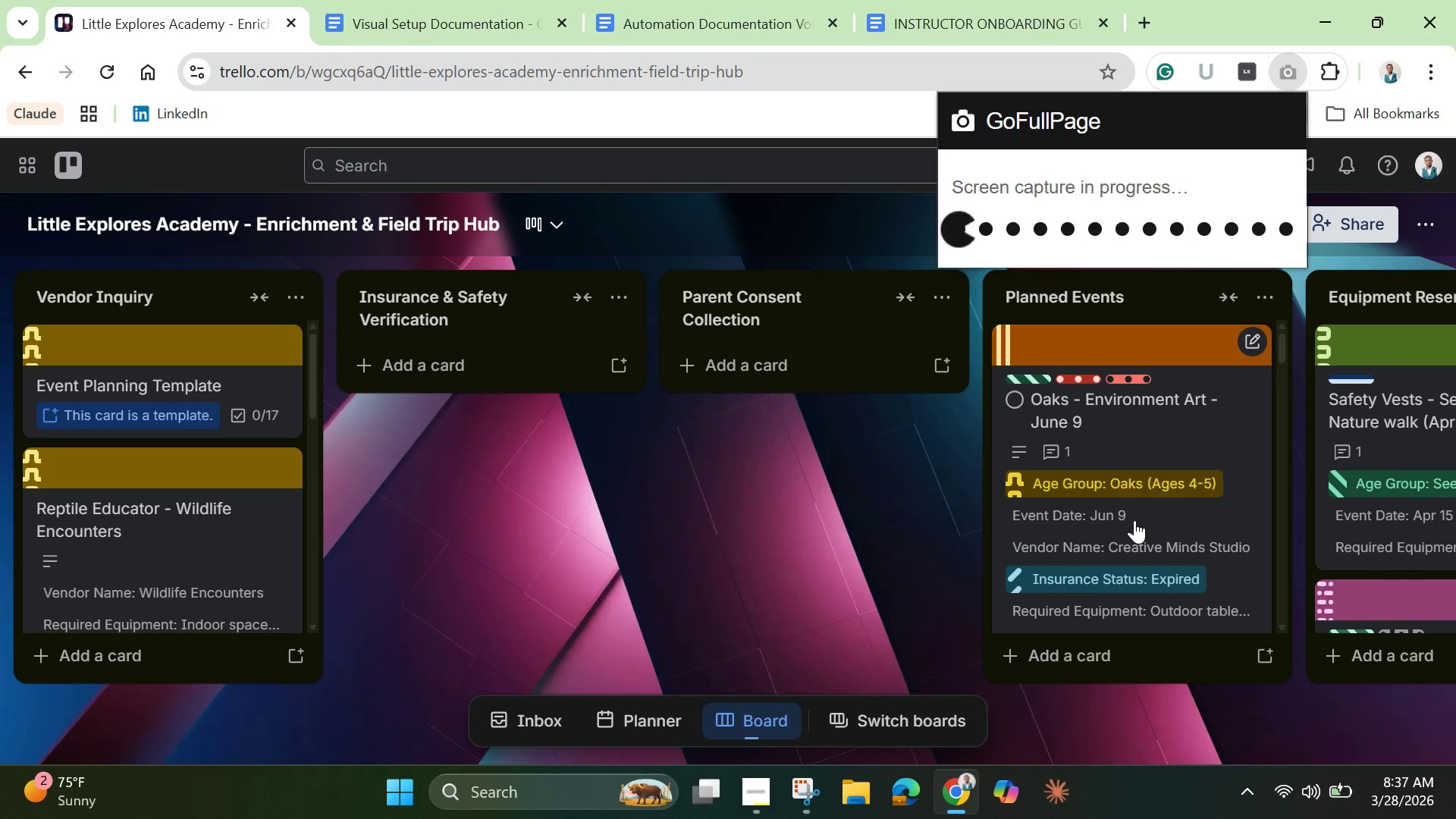 
mouse_move([1131, 466])
 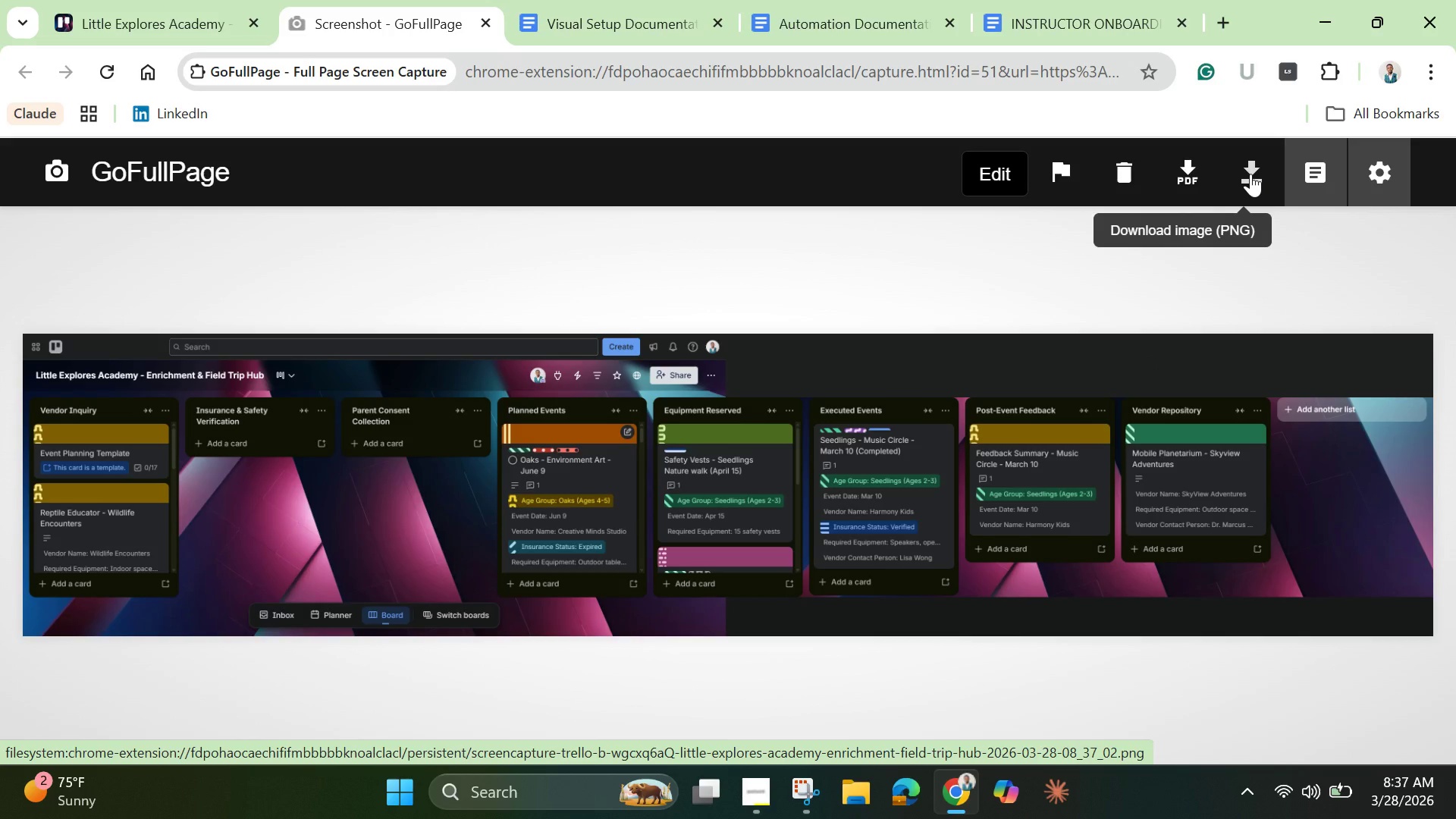 
left_click([1251, 176])
 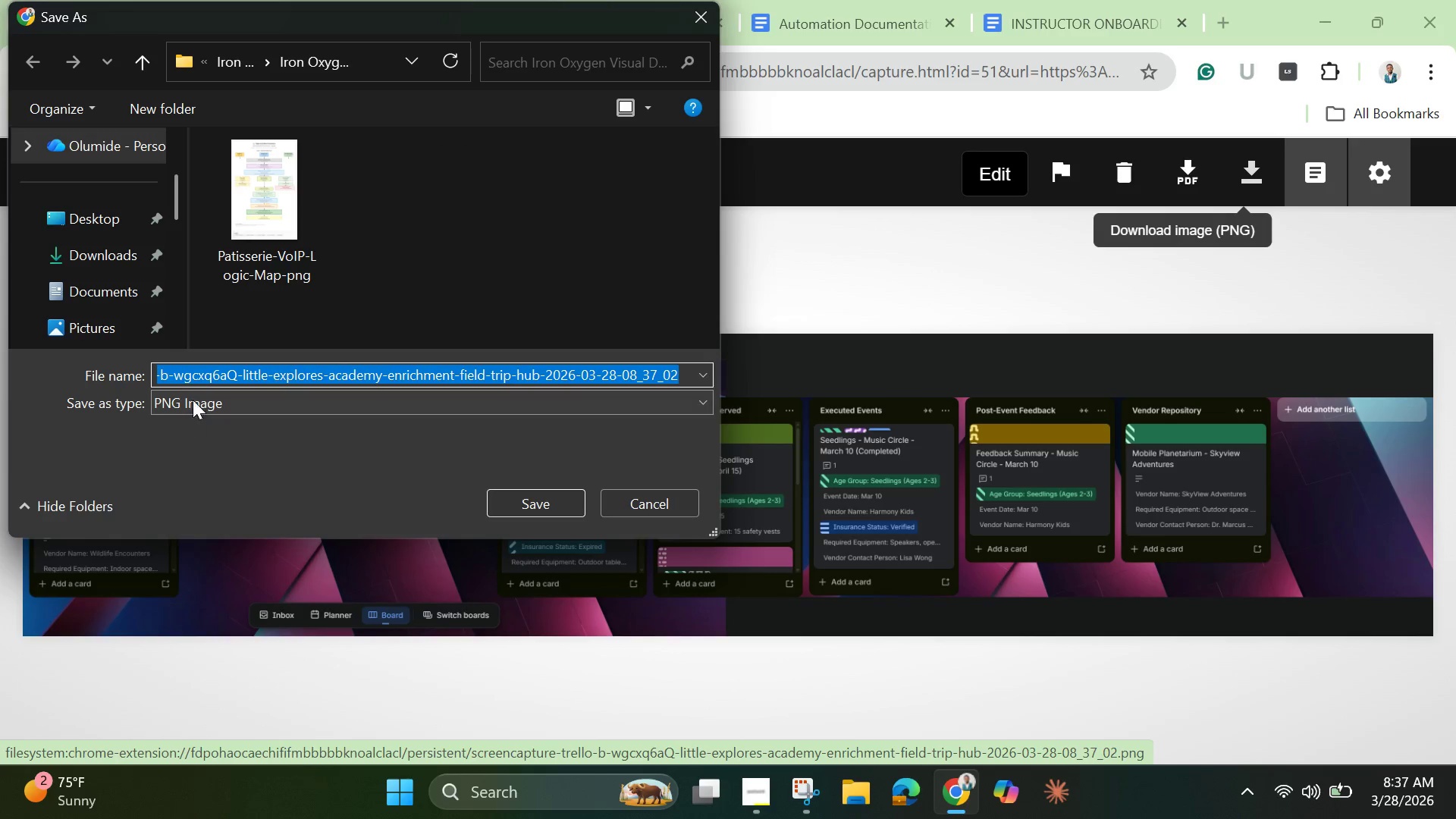 
scroll: coordinate [152, 281], scroll_direction: down, amount: 5.0
 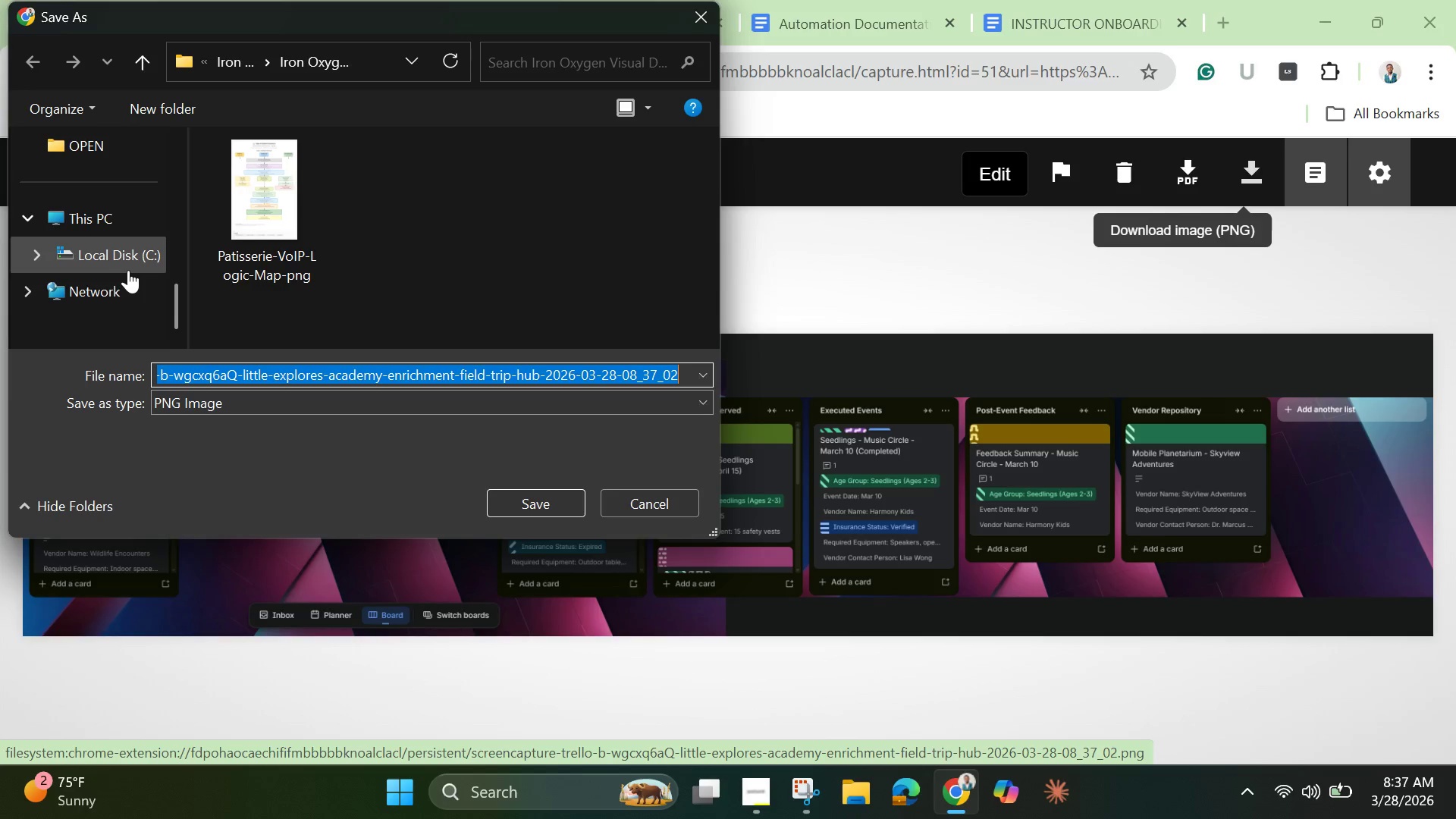 
scroll: coordinate [130, 270], scroll_direction: up, amount: 3.0
 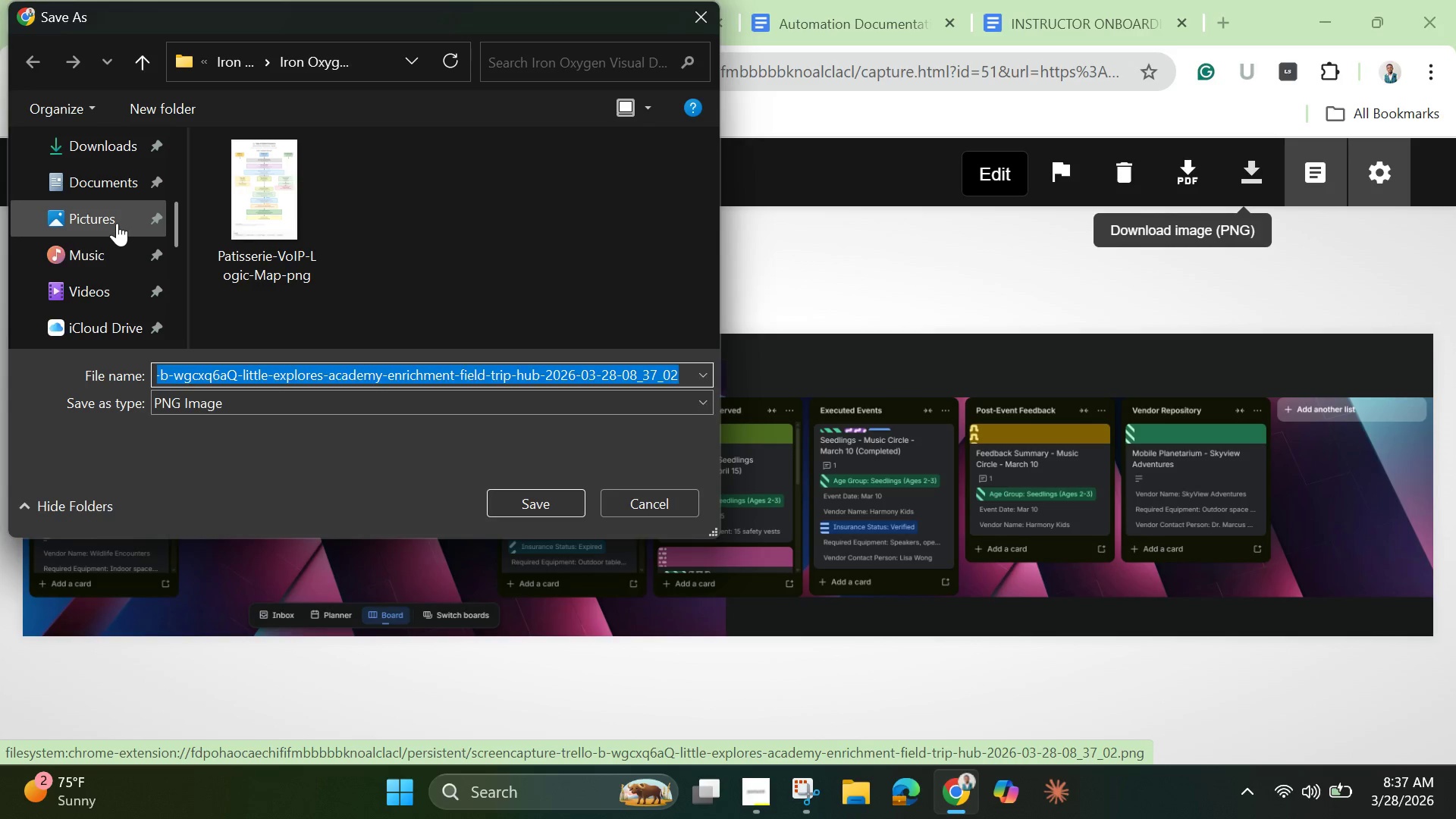 
double_click([117, 223])
 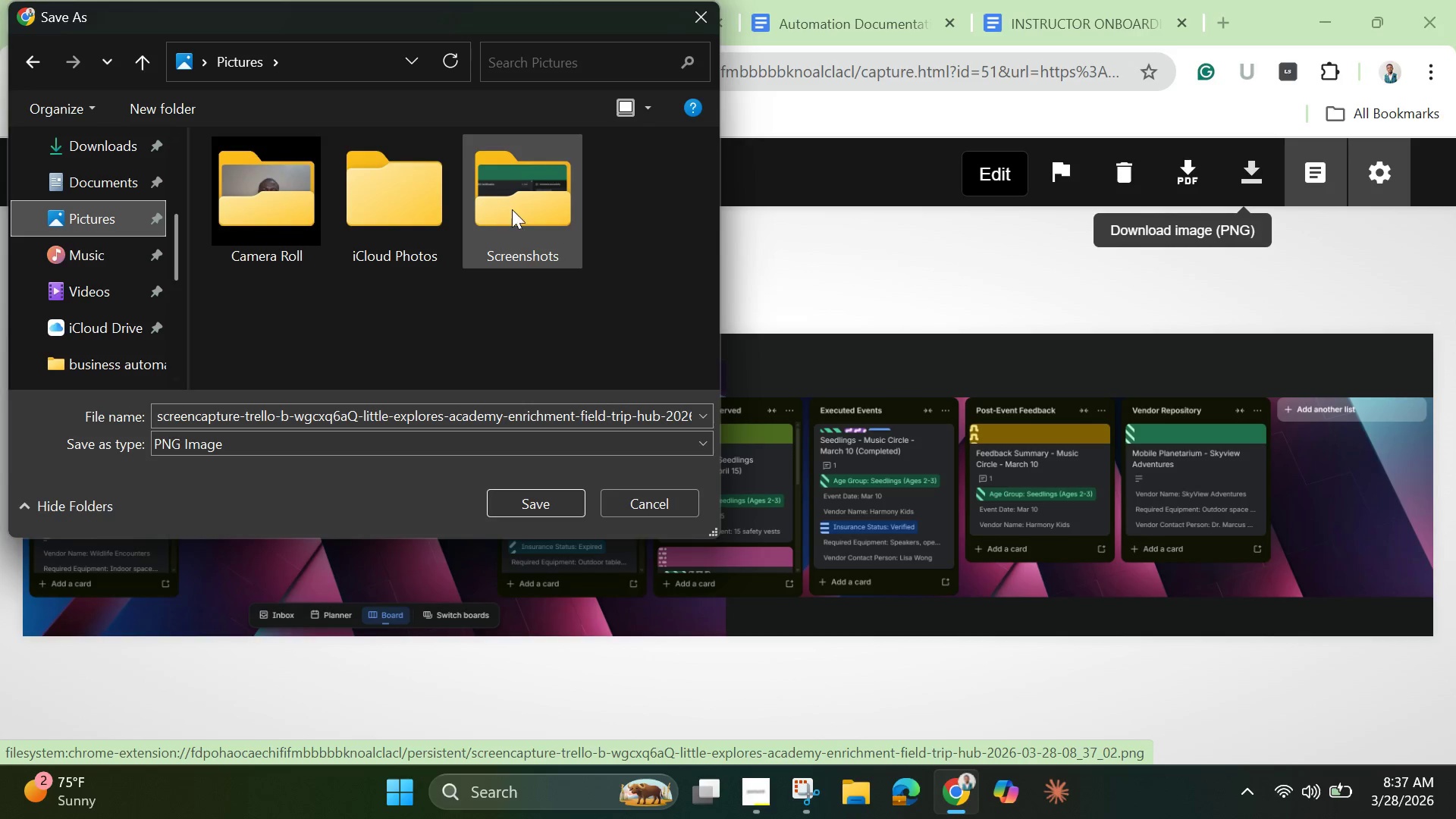 
double_click([513, 208])
 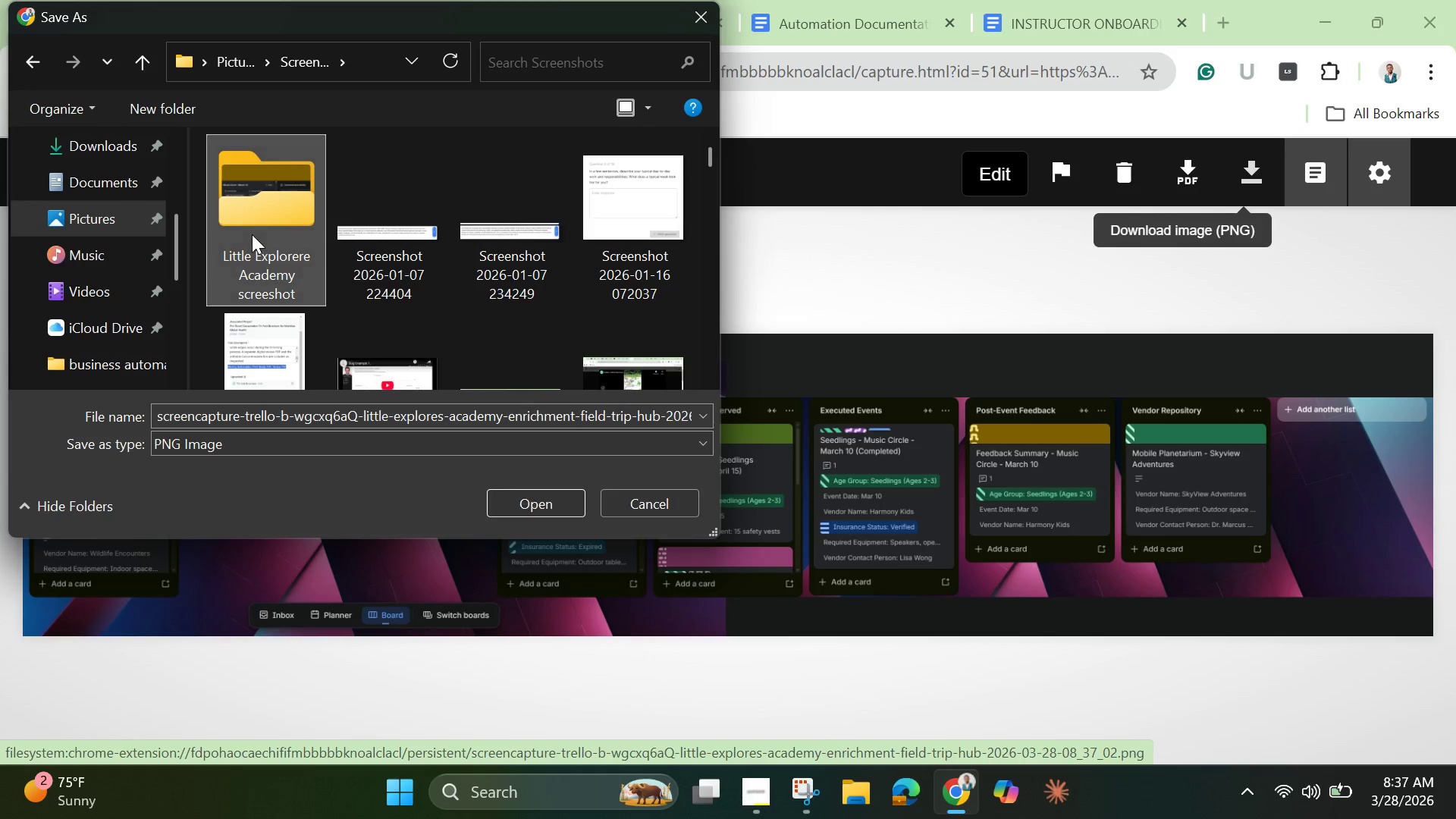 
double_click([252, 234])
 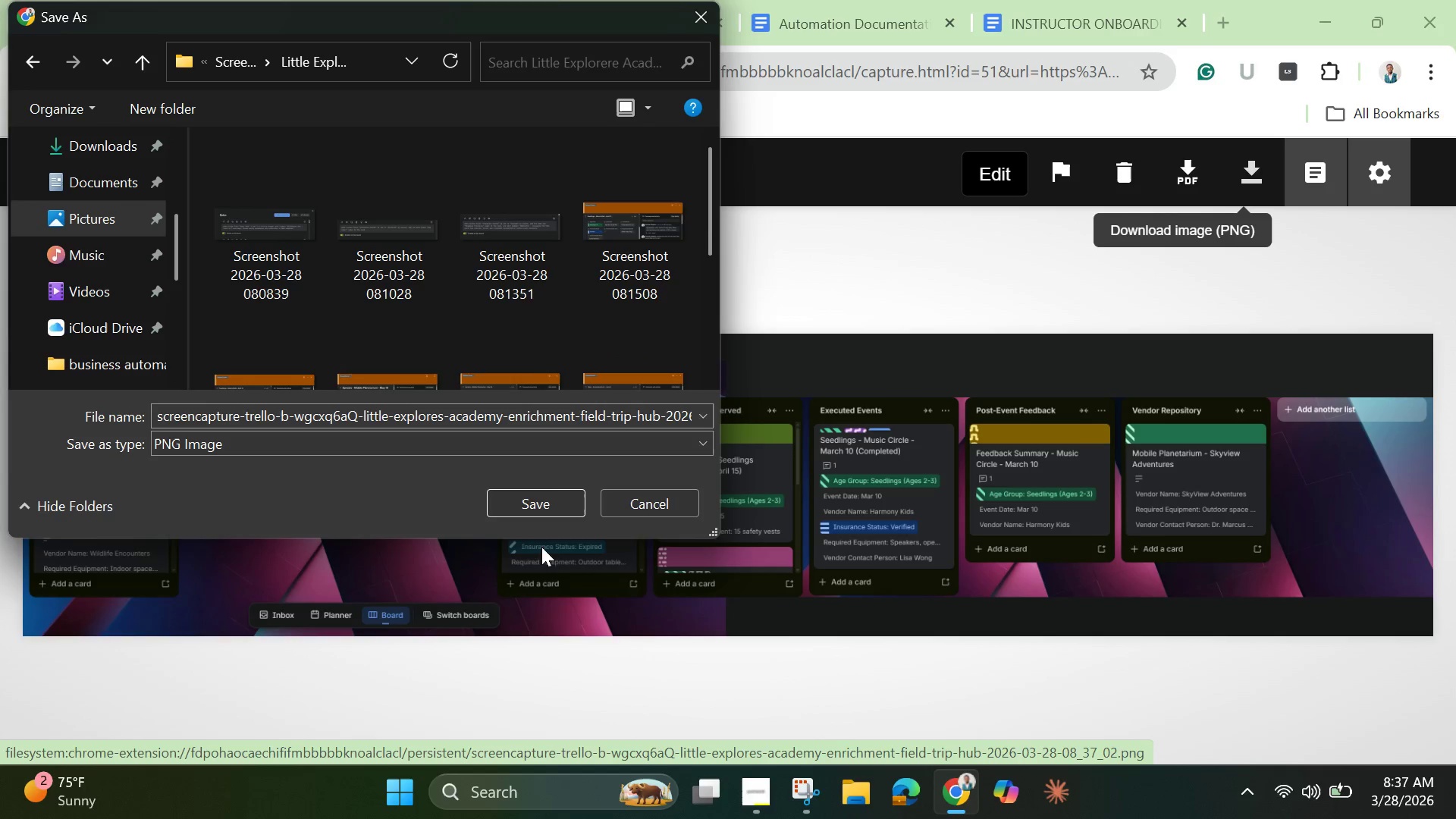 
scroll: coordinate [544, 257], scroll_direction: down, amount: 11.0
 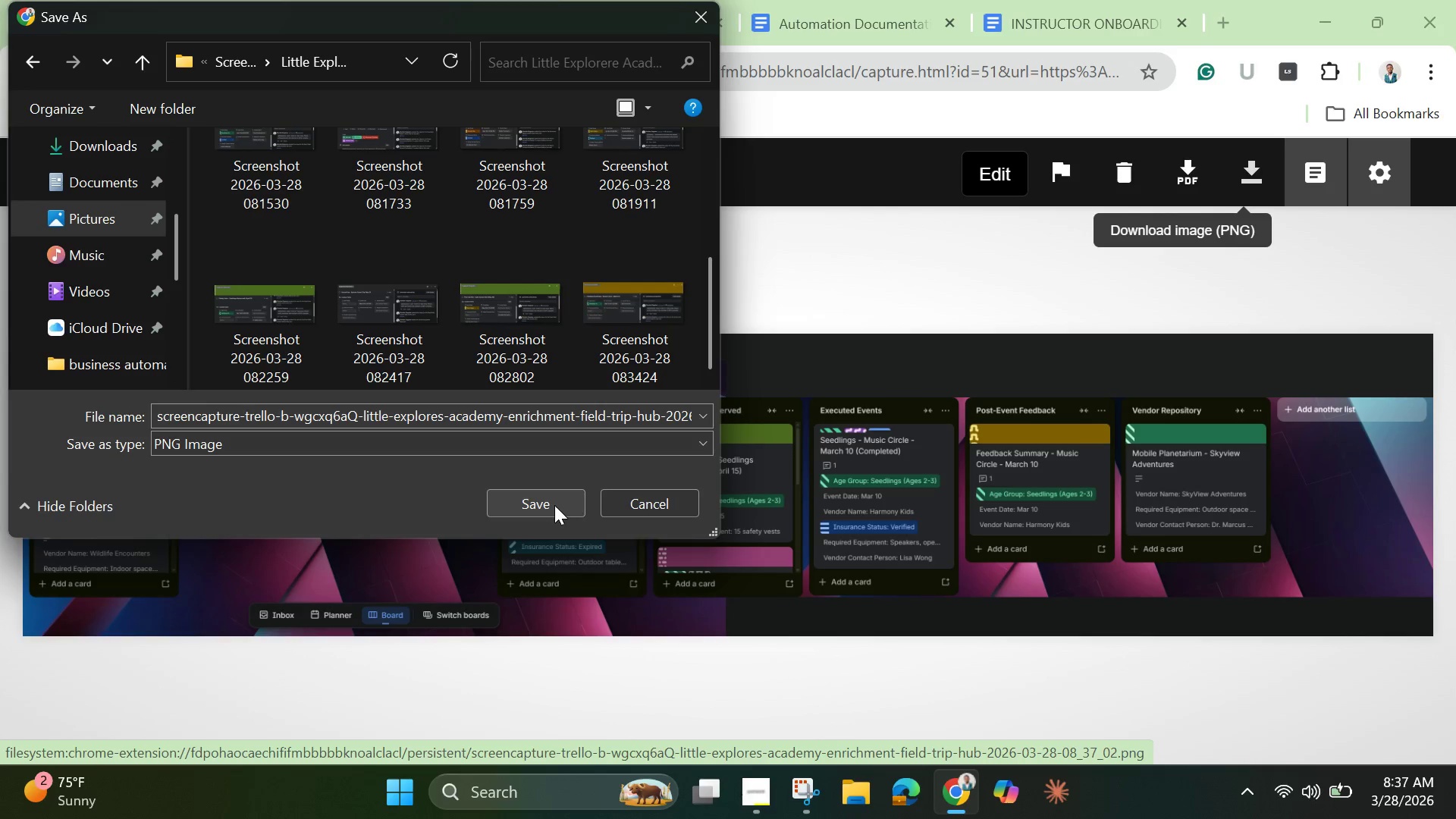 
left_click([554, 507])
 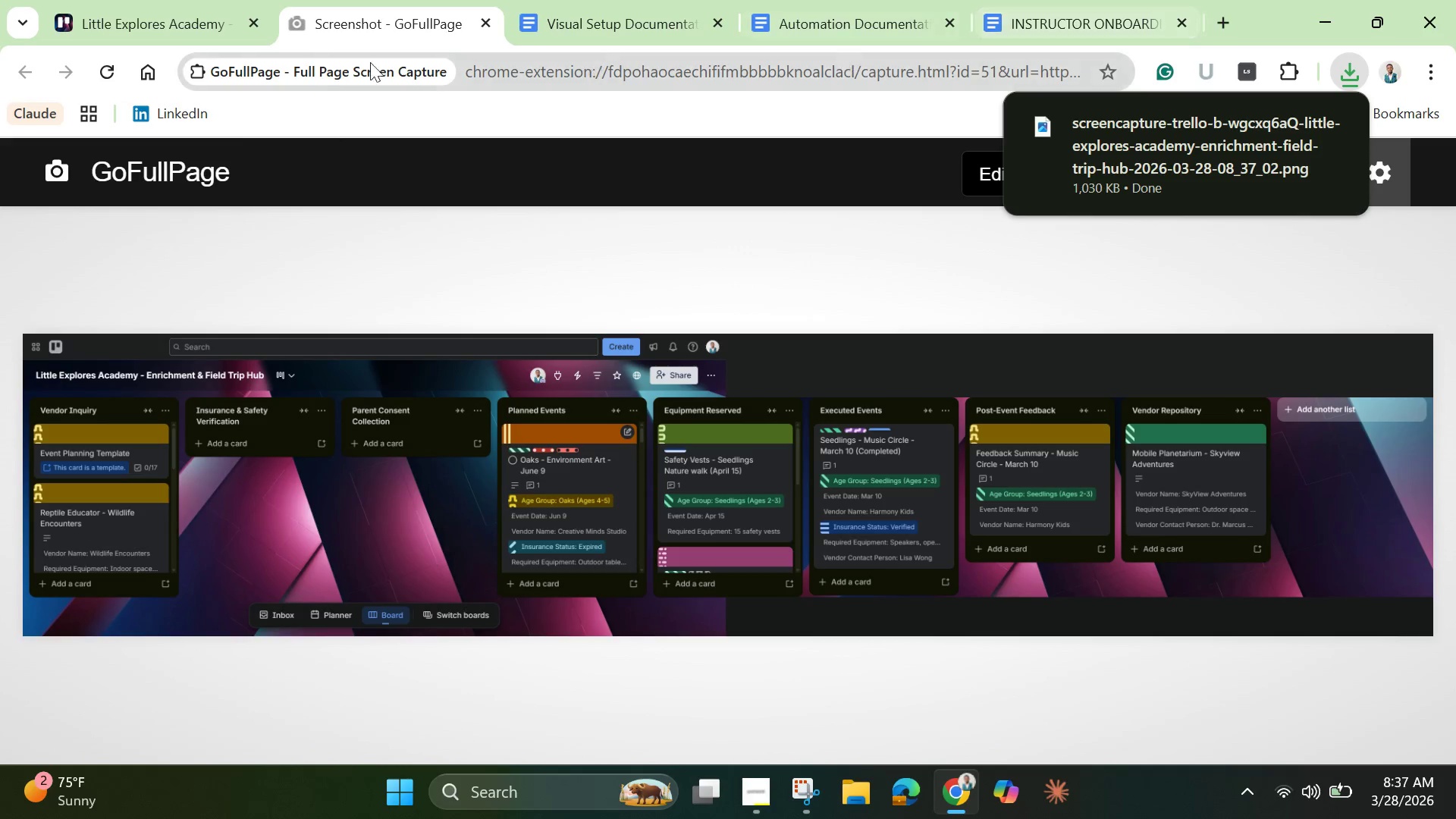 
left_click([103, 24])
 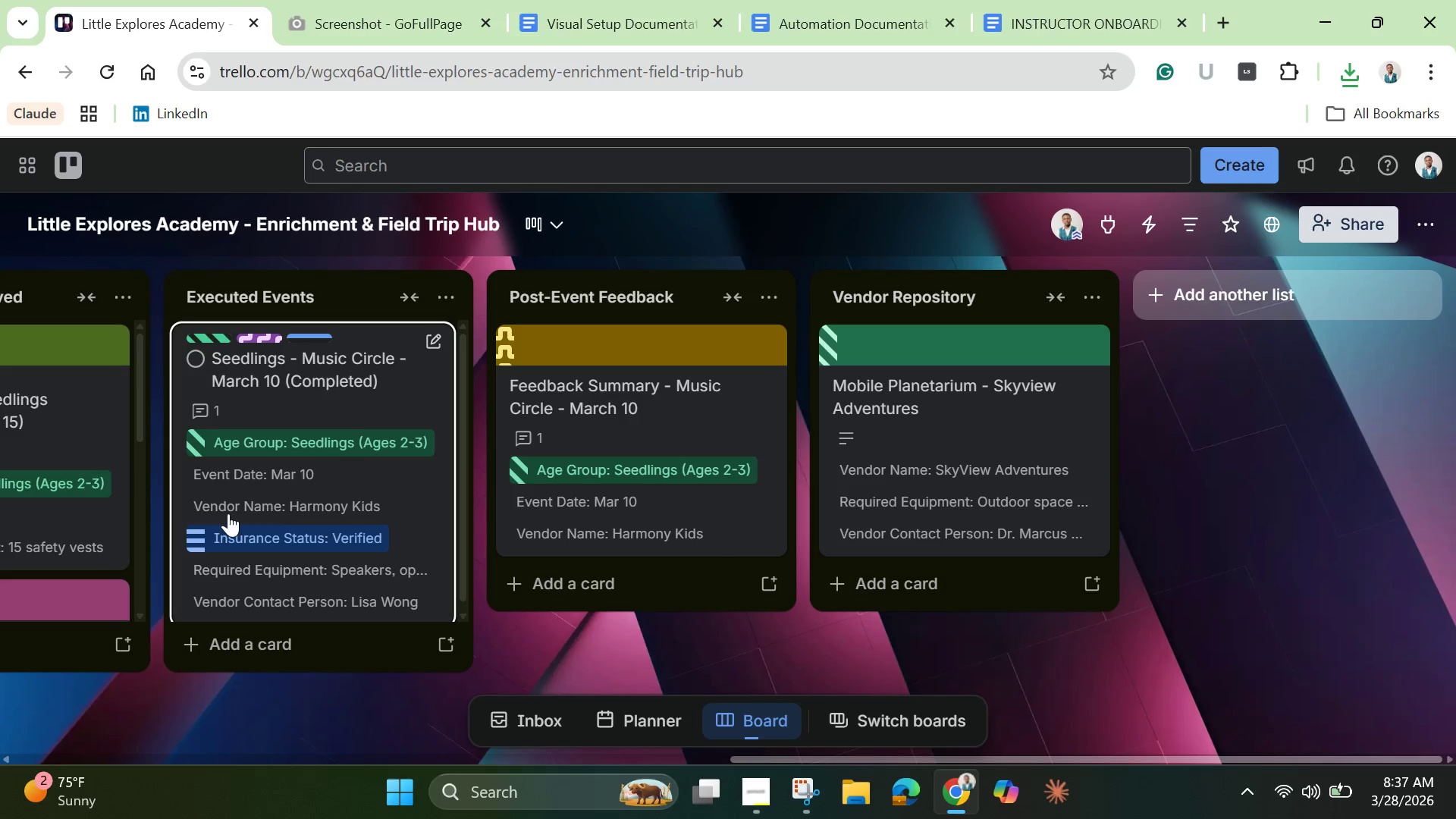 
scroll: coordinate [111, 504], scroll_direction: down, amount: 7.0
 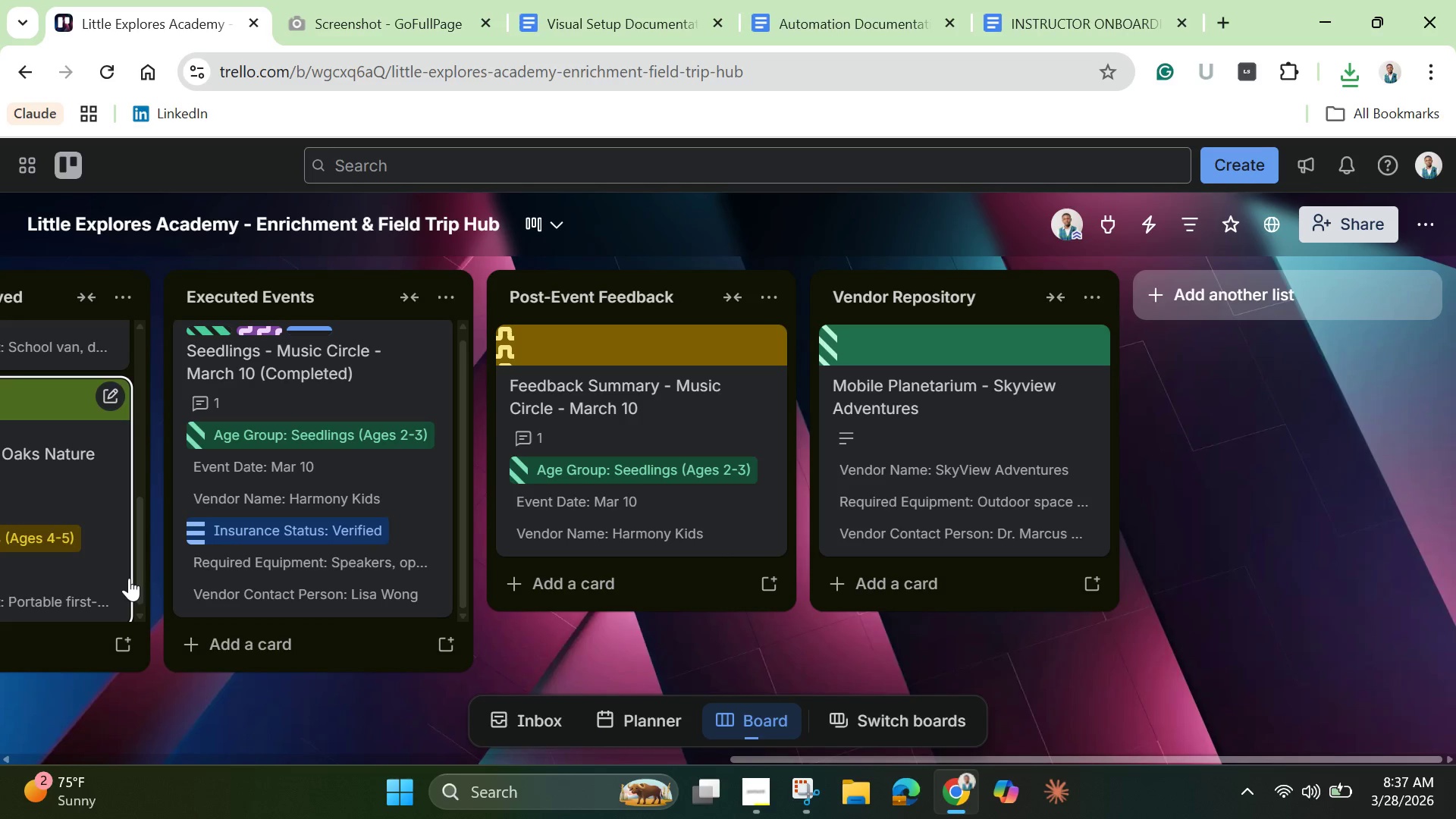 
scroll: coordinate [129, 570], scroll_direction: up, amount: 3.0
 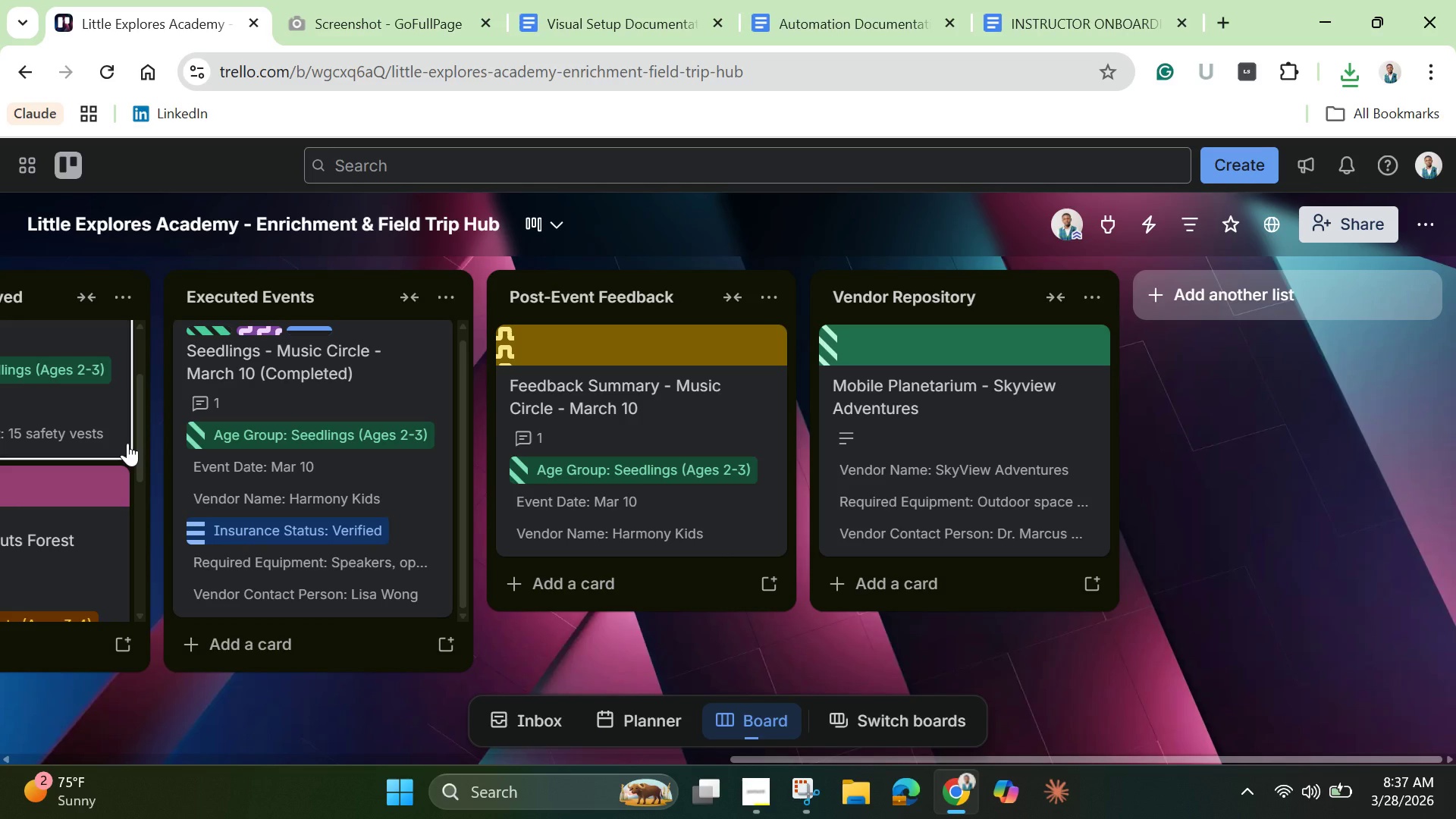 
wait(18.7)
 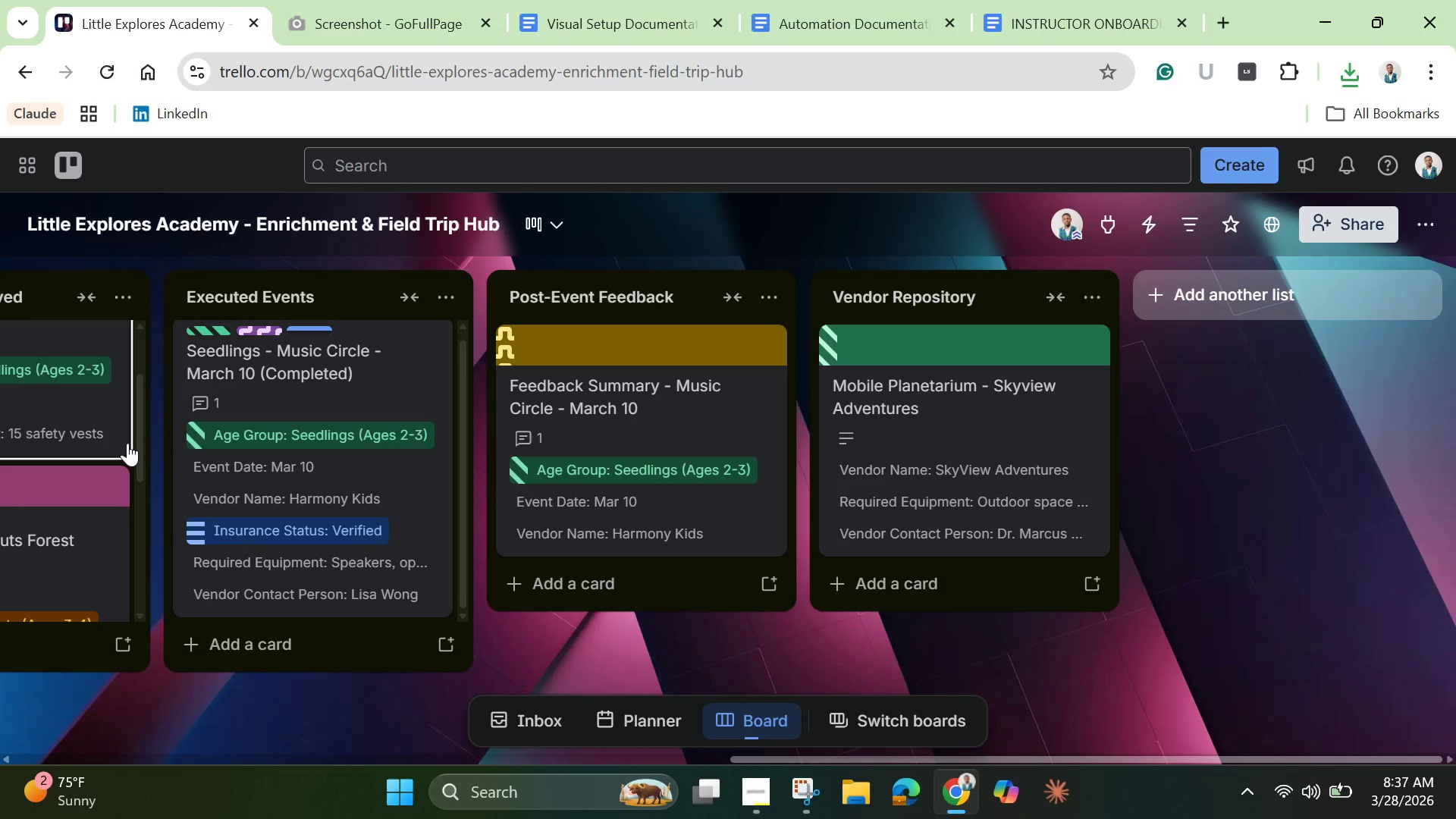 
left_click([818, 14])
 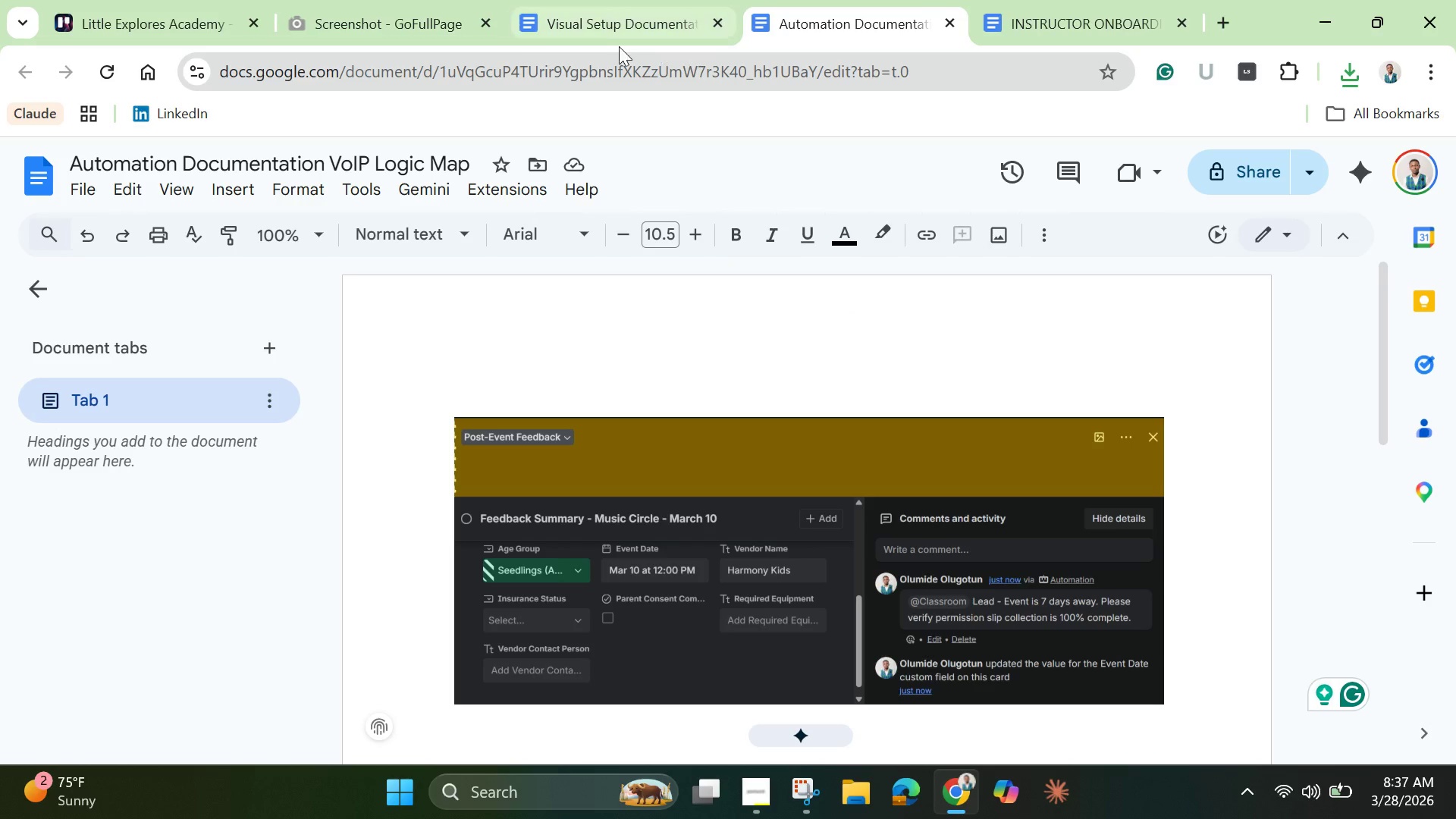 
left_click([607, 26])
 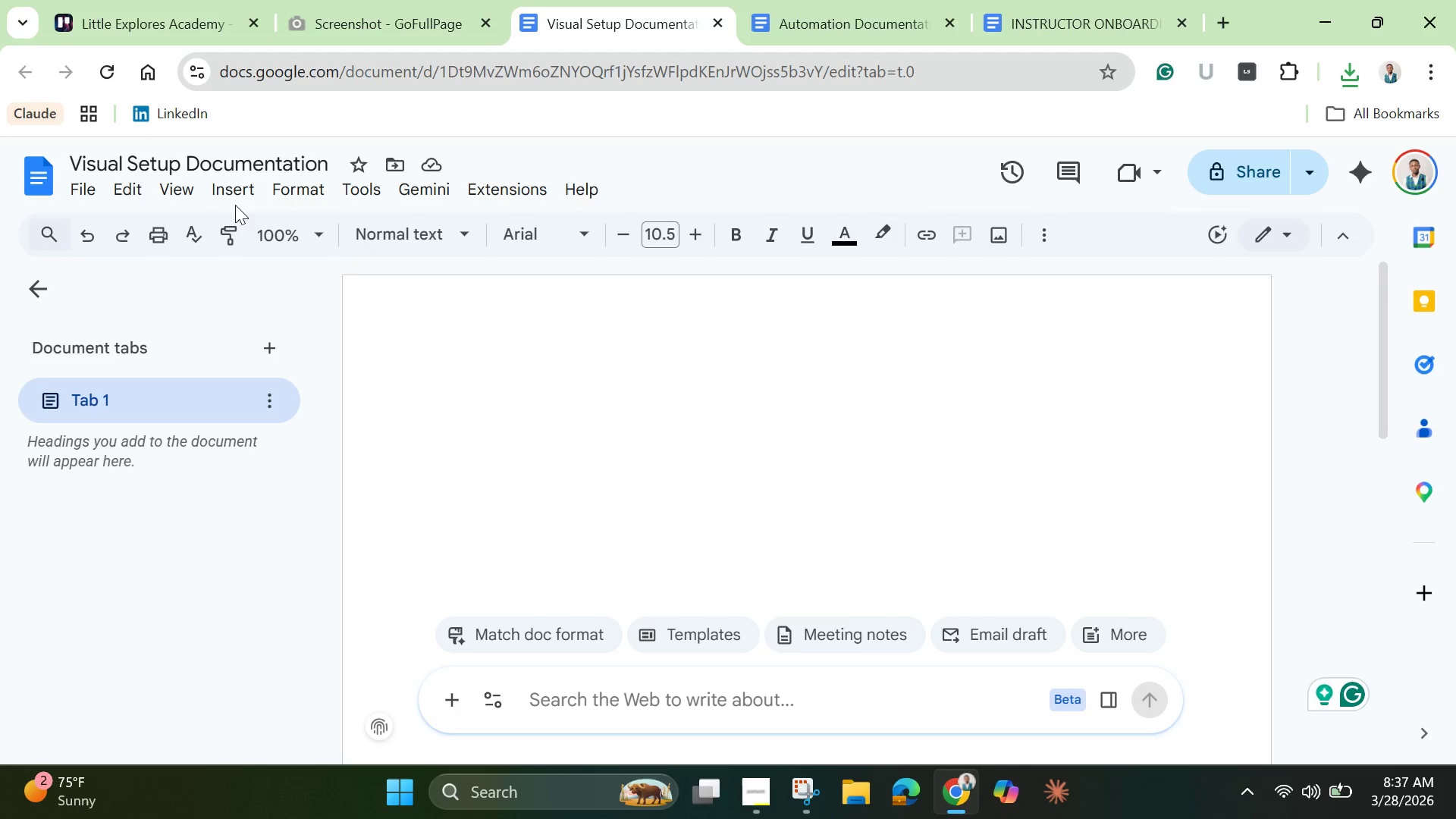 
double_click([230, 160])
 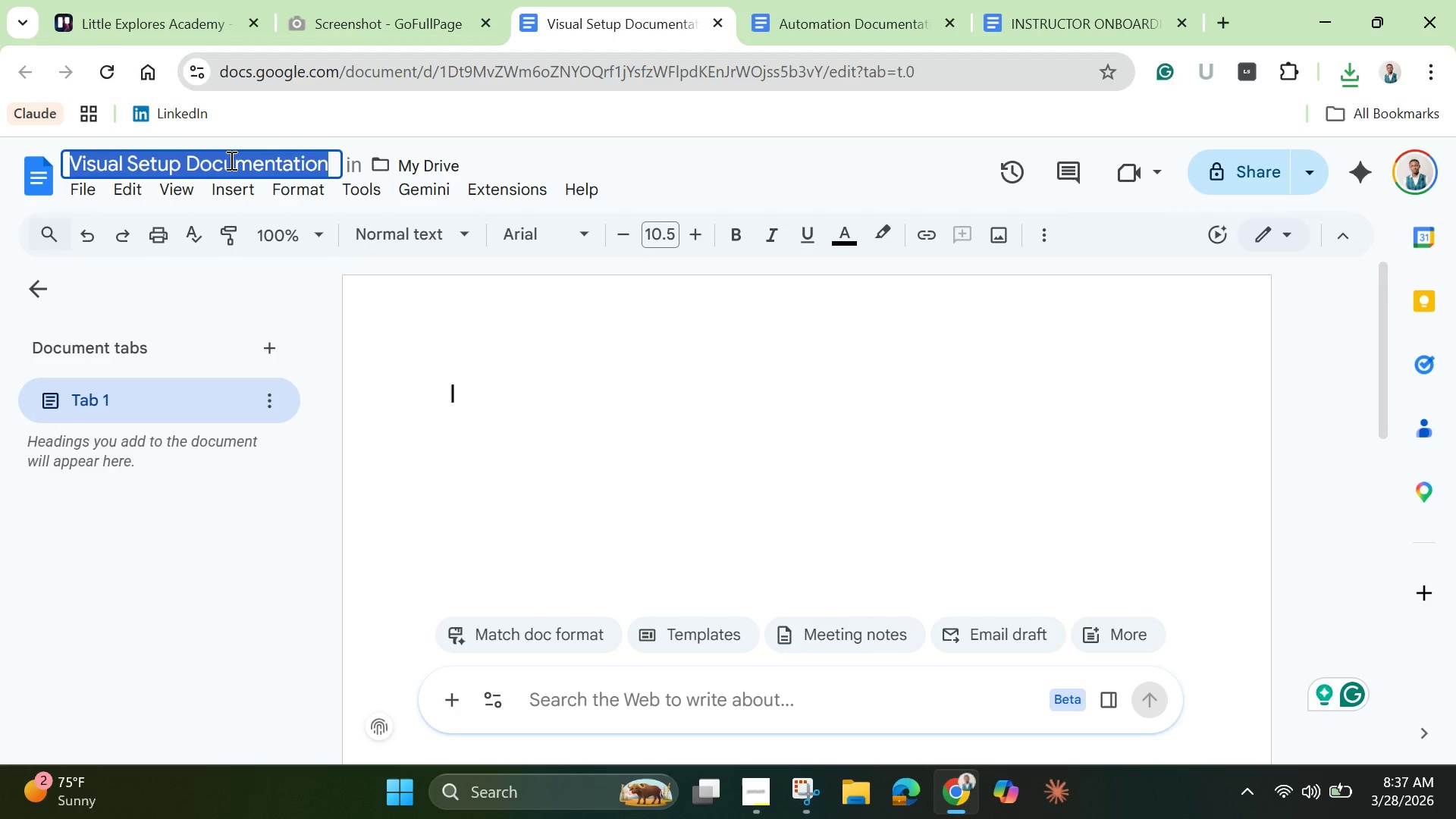 
triple_click([230, 160])
 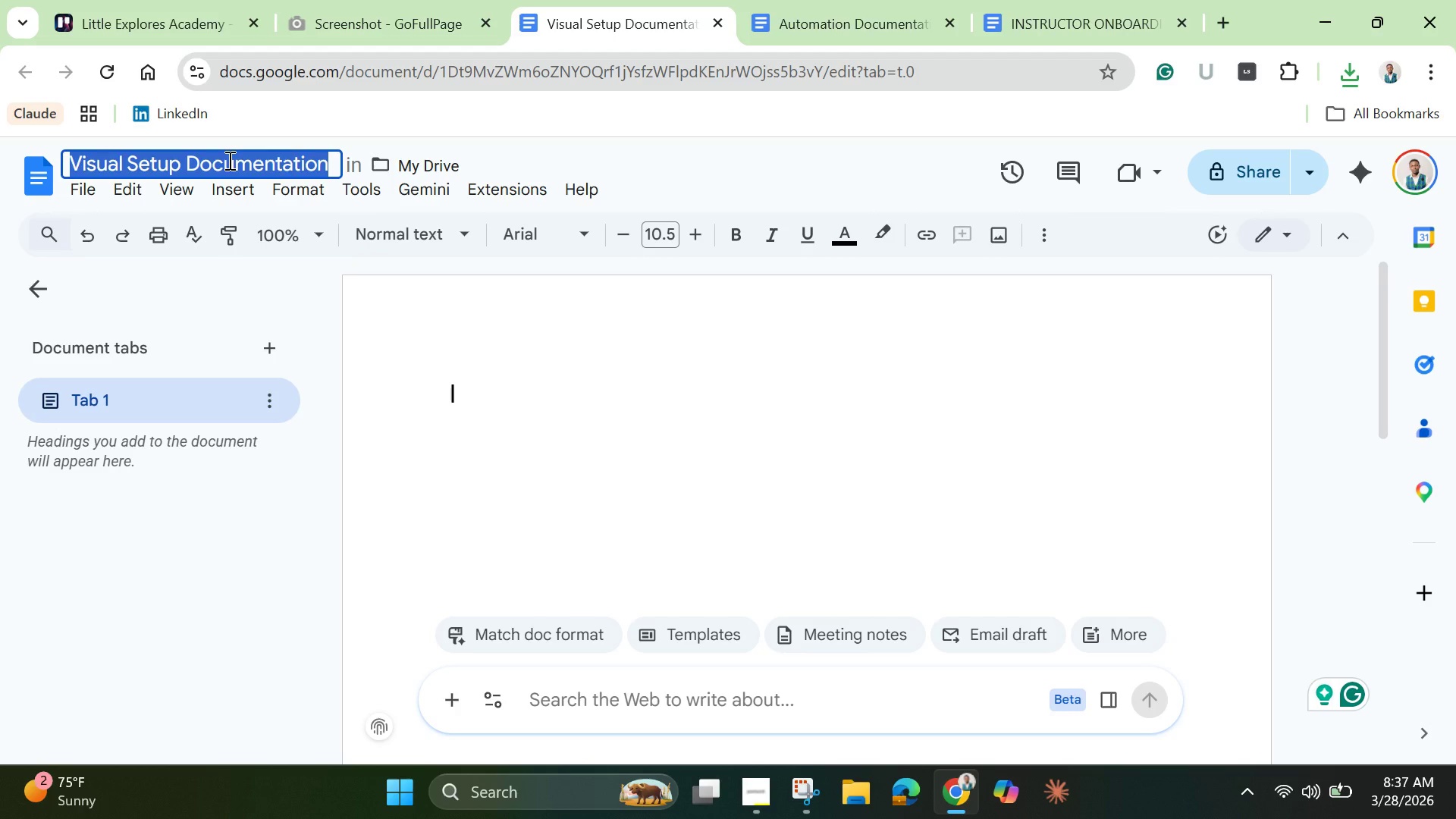 
key(Backspace)
 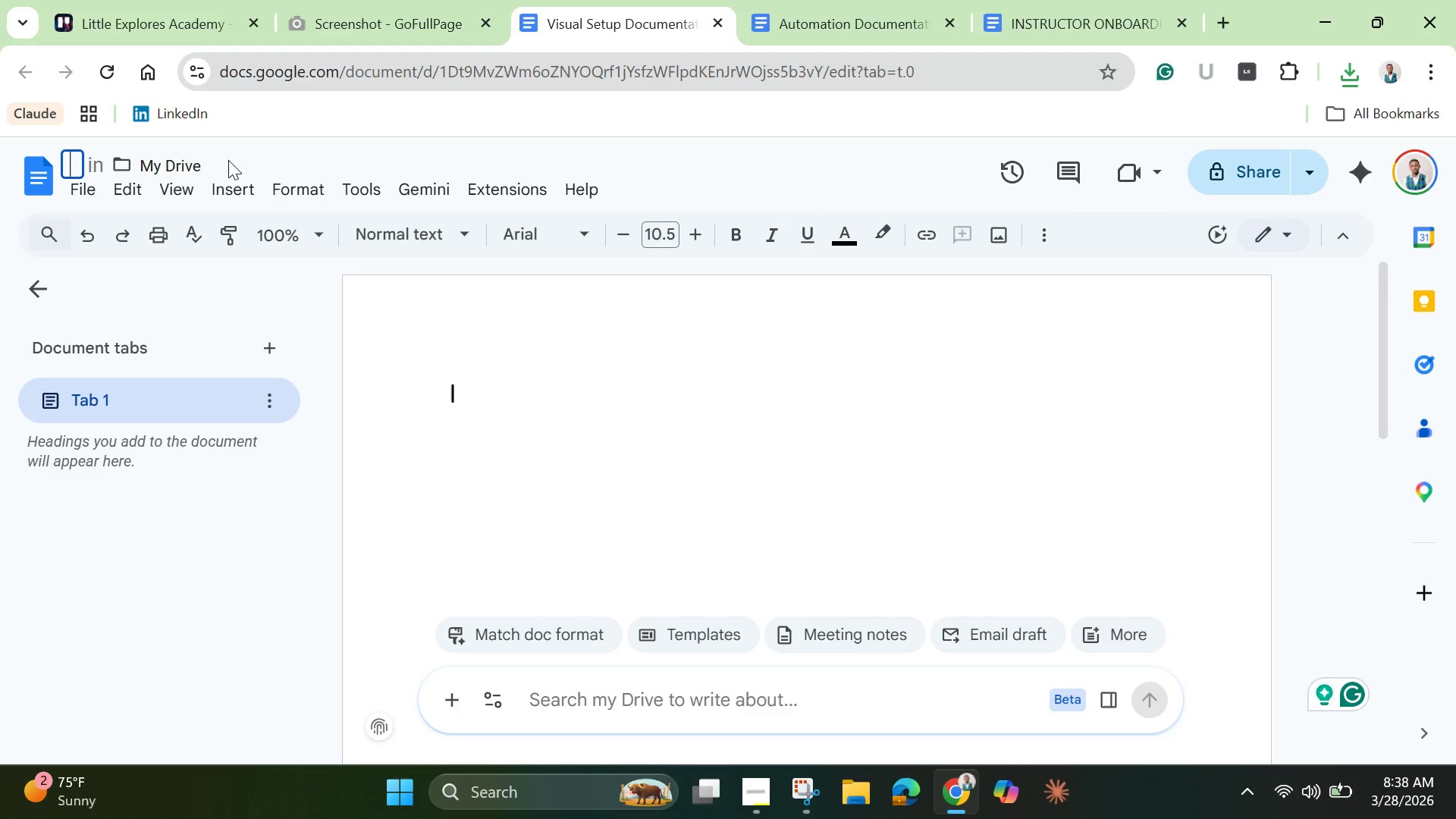 
type(Fieldd )
key(Backspace)
key(Backspace)
type( R)
key(Backspace)
type(Trip ^)
key(Backspace)
type(& Enrich)
 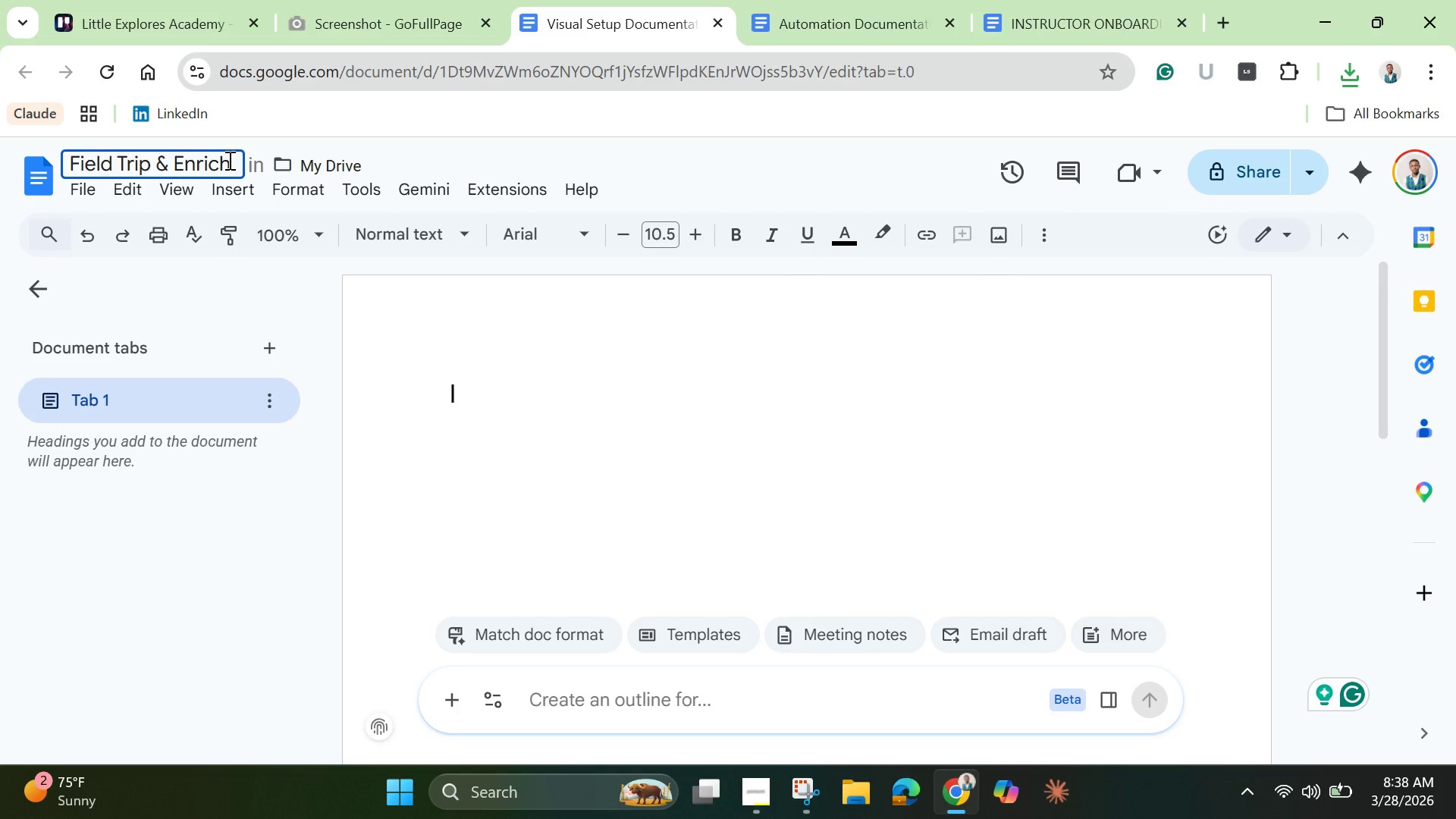 
type(ment Events Opertaions )
 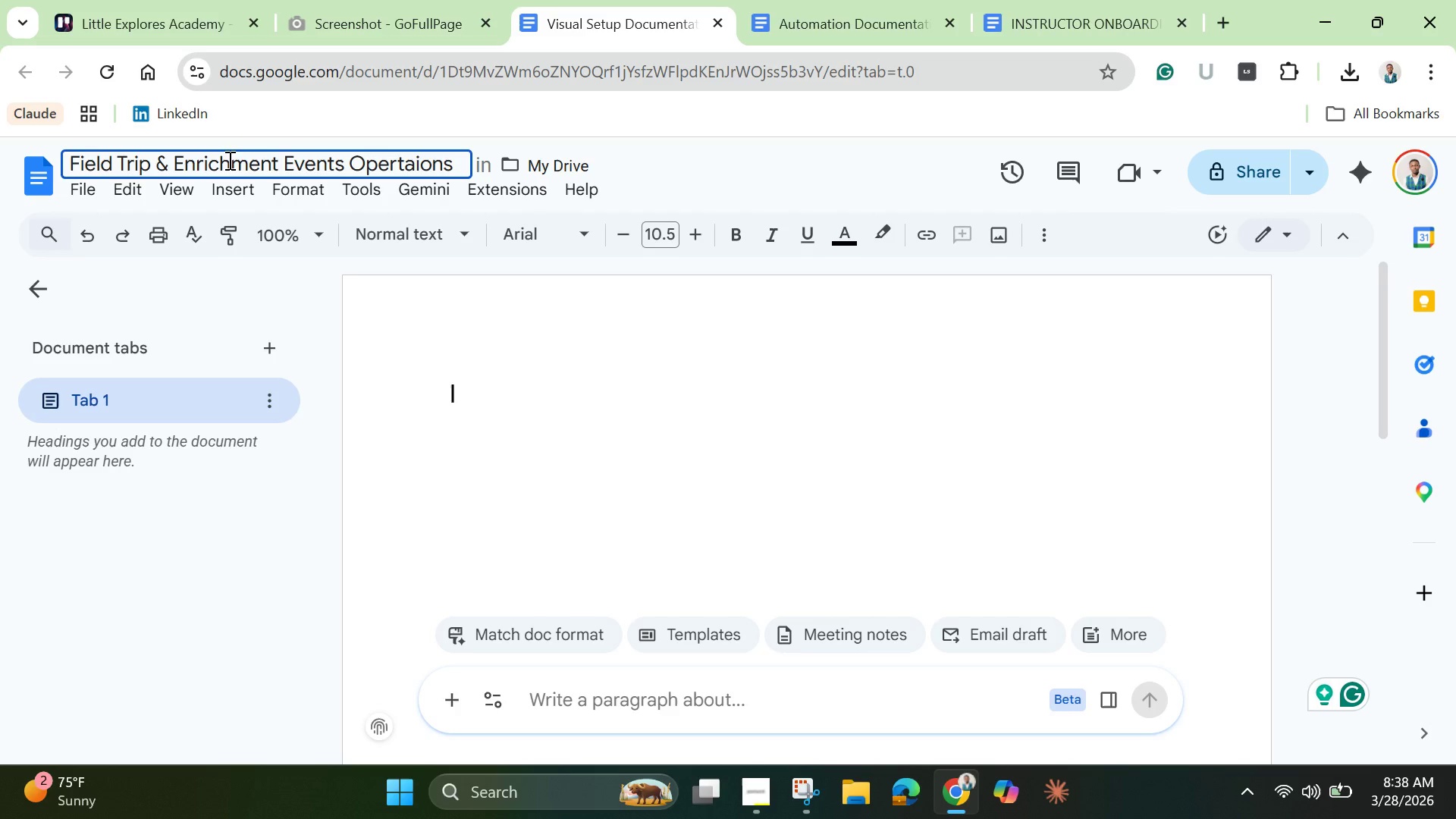 
wait(10.05)
 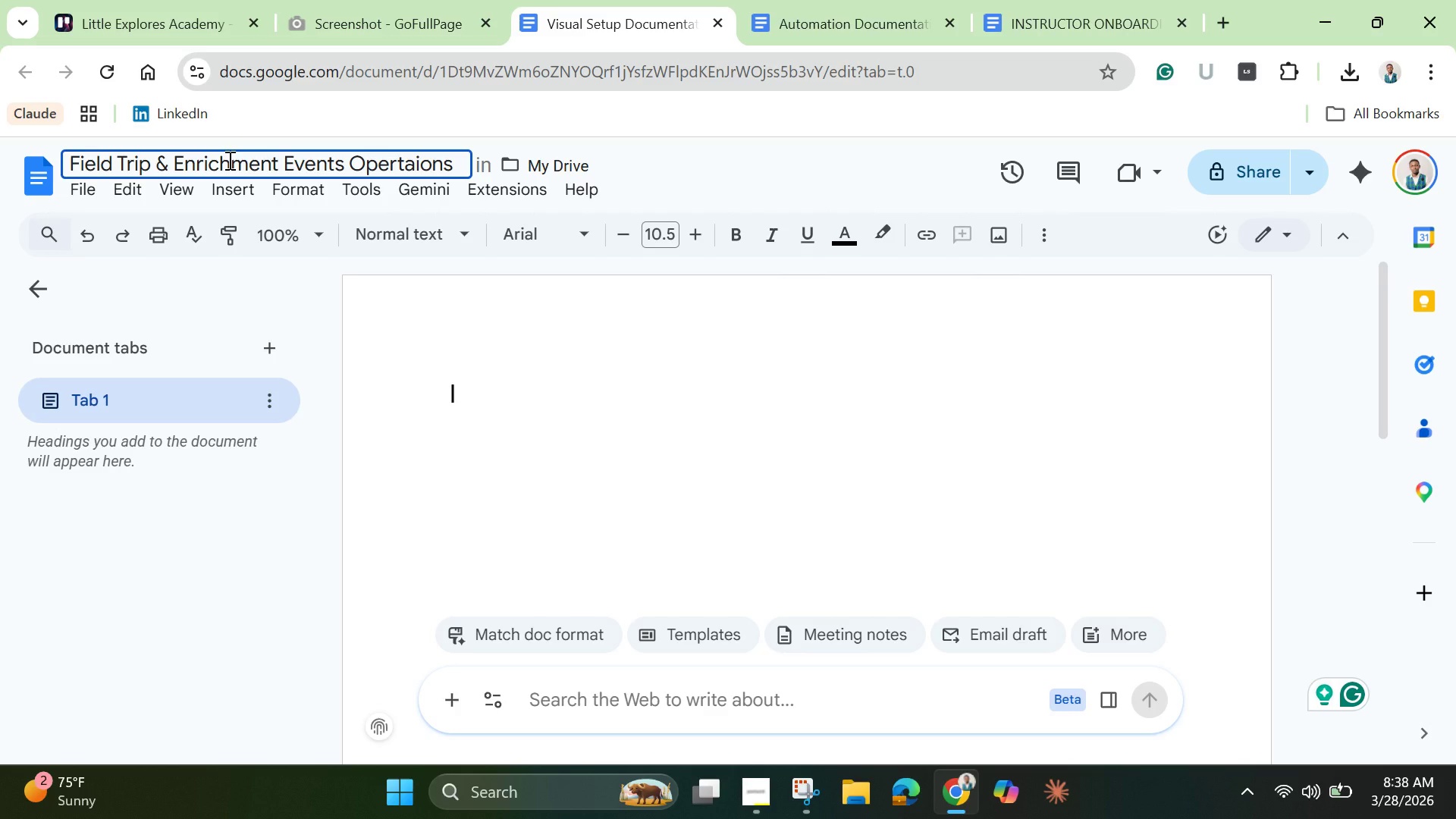 
left_click_drag(start_coordinate=[354, 165], to_coordinate=[20, 149])
 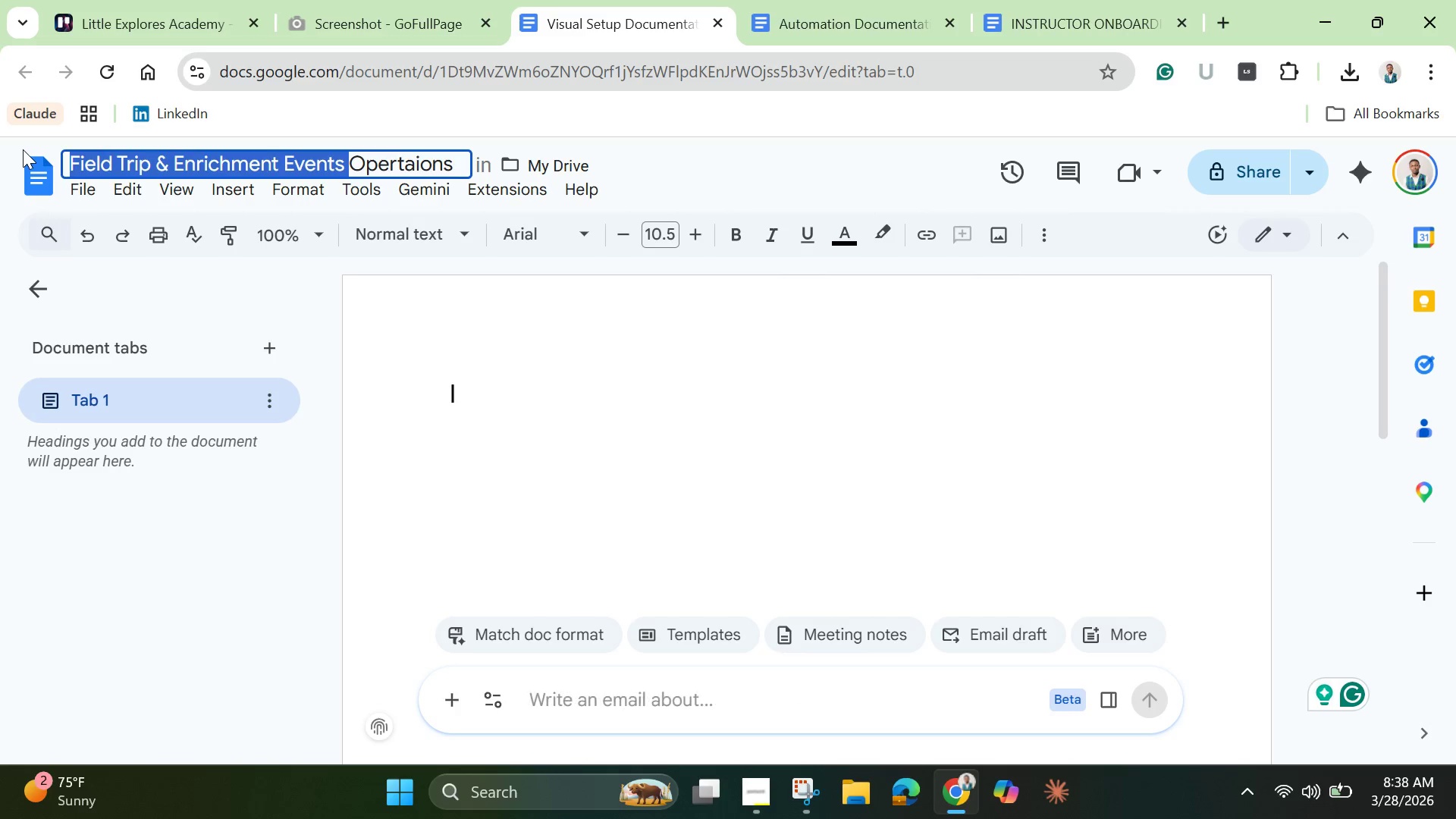 
key(Backspace)
 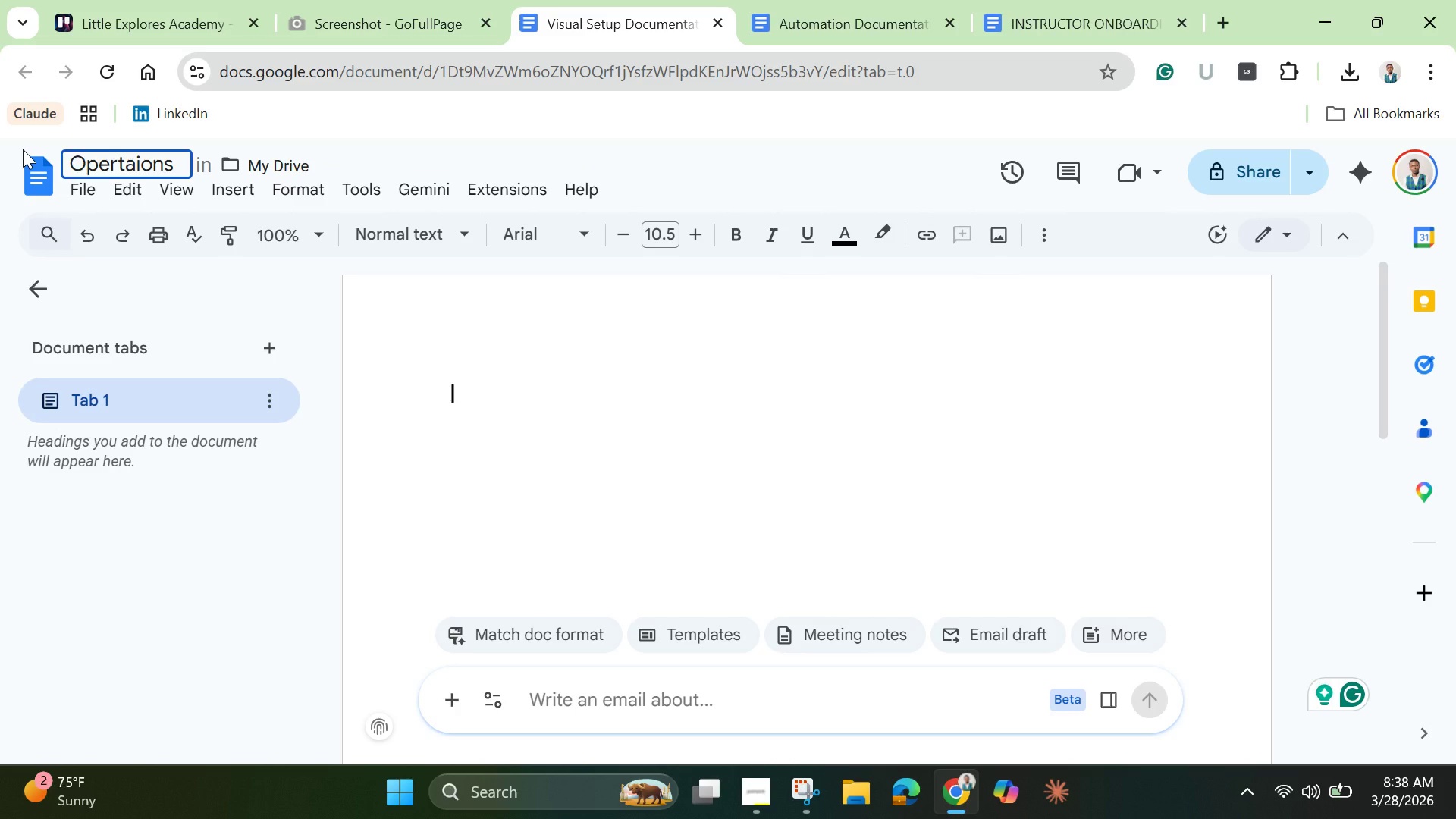 
type(Little Exploreres )
 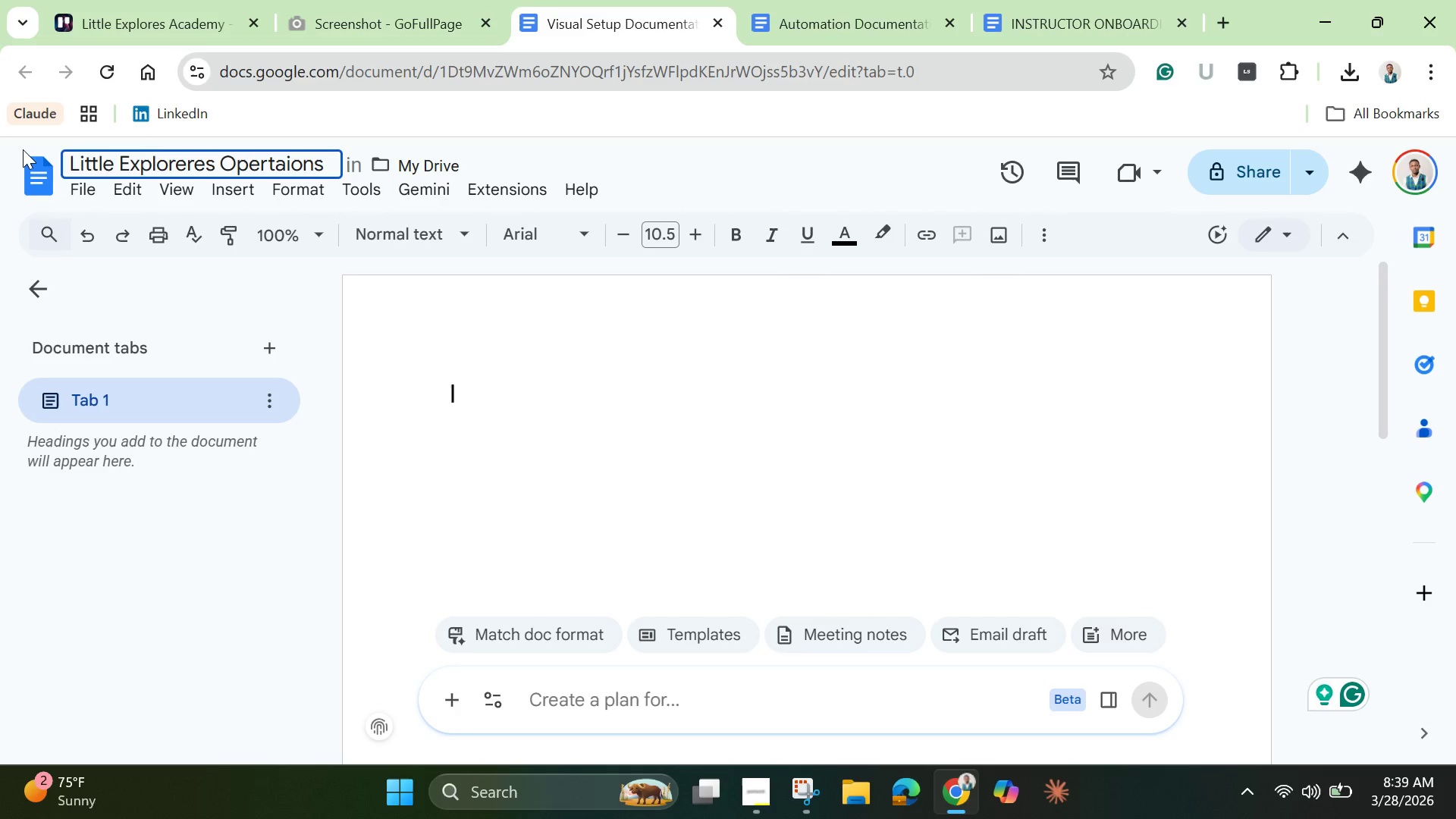 
wait(6.73)
 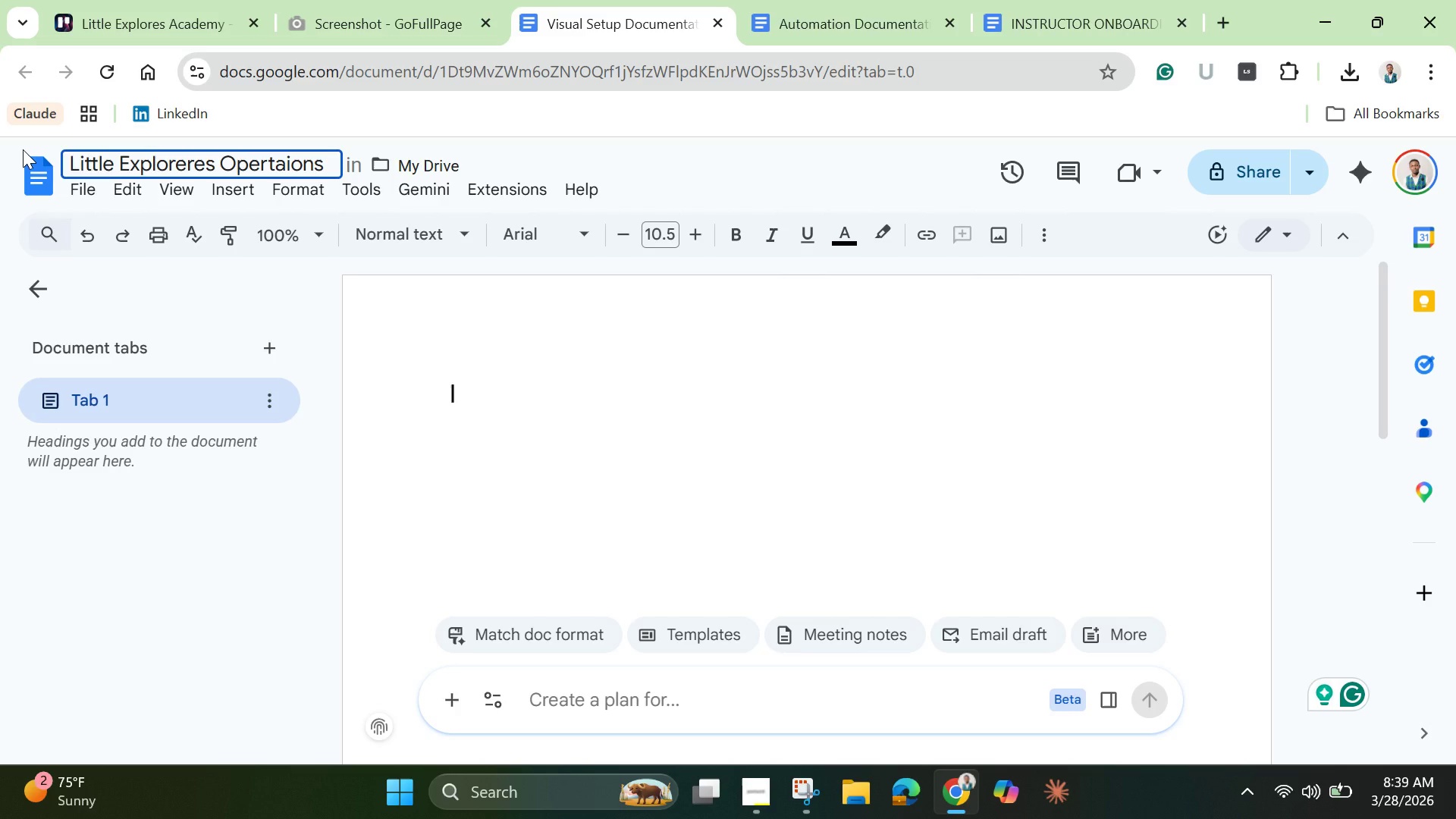 
left_click([330, 160])
 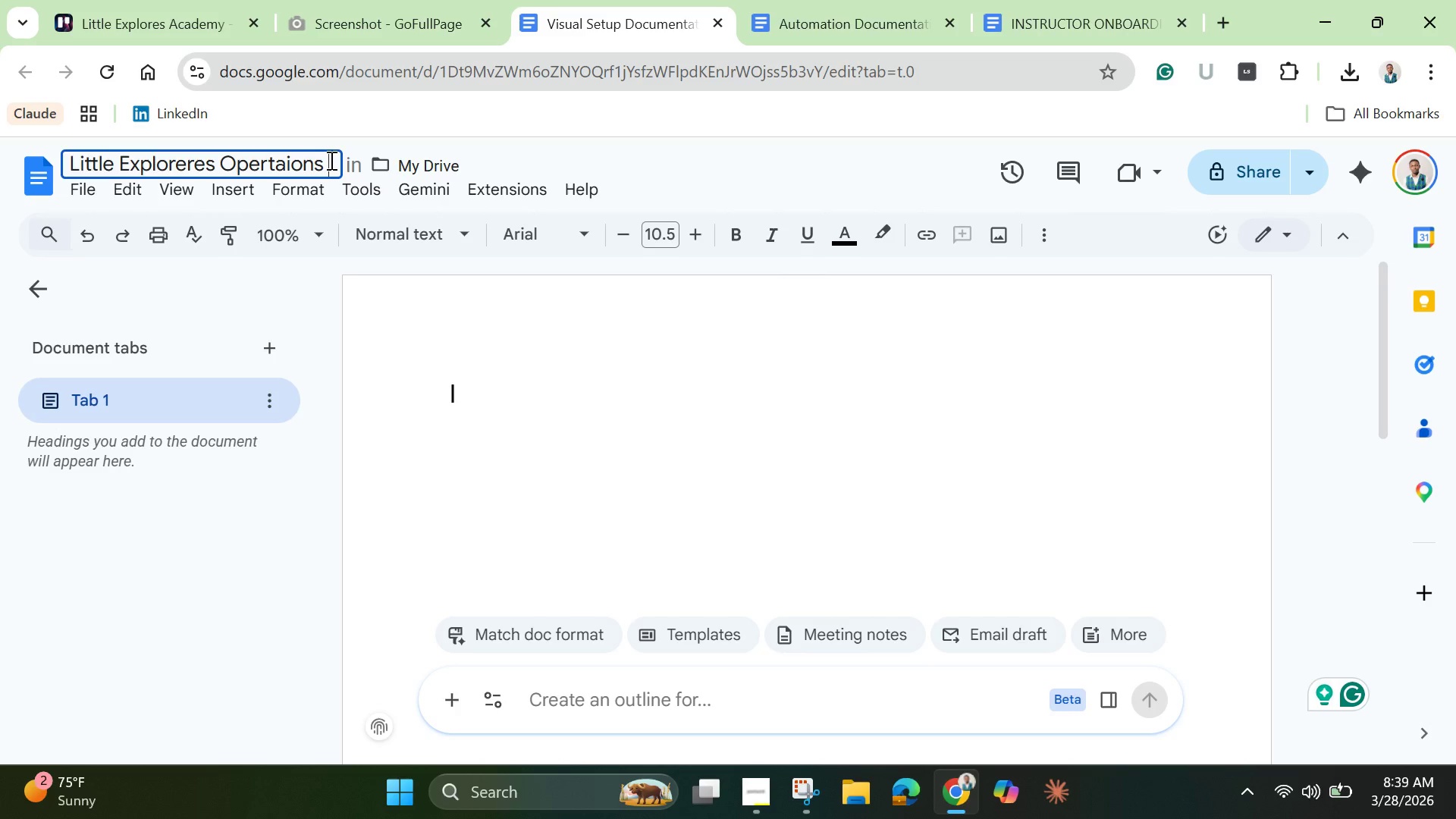 
type(Guide)
 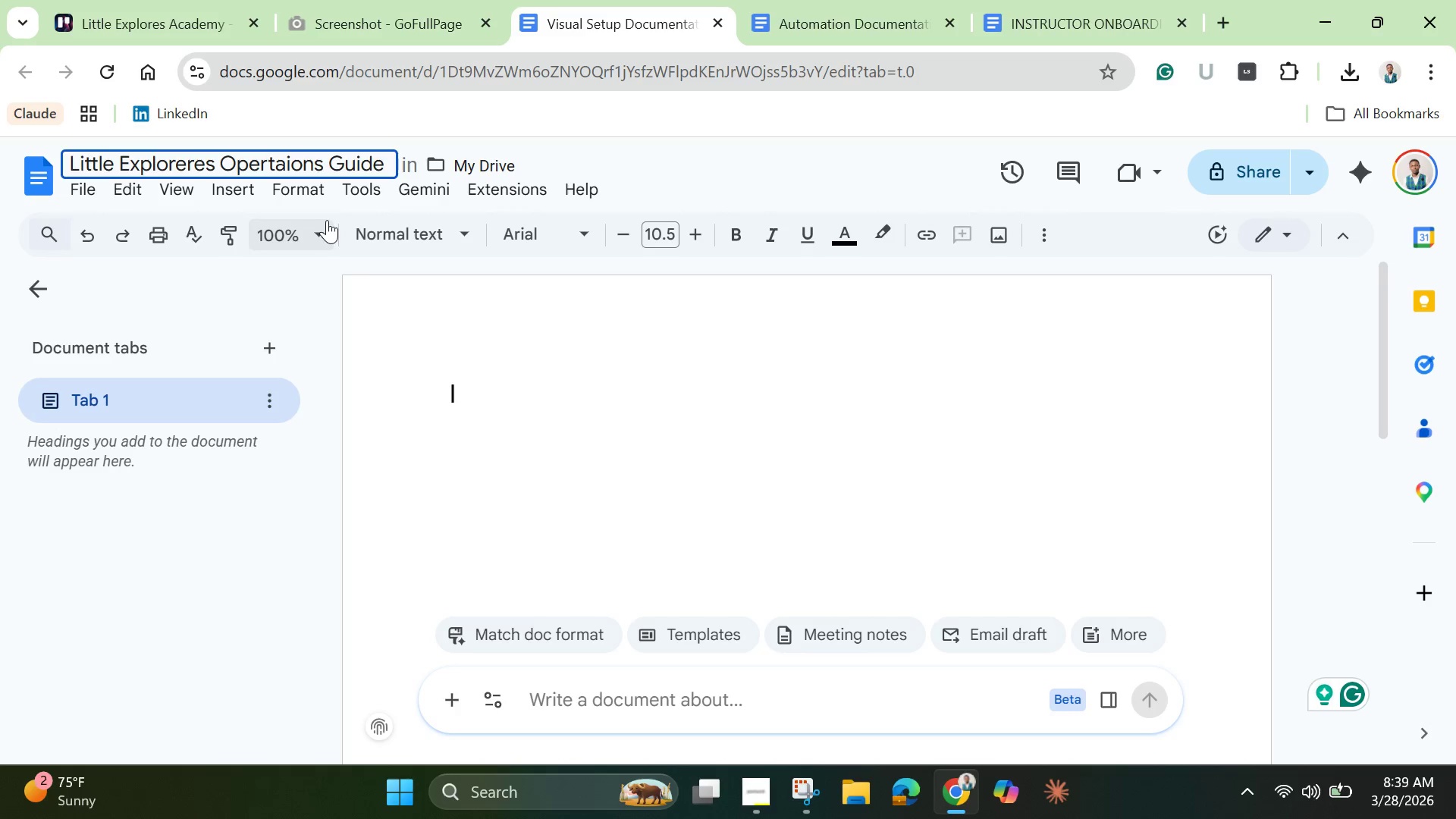 
left_click([551, 384])
 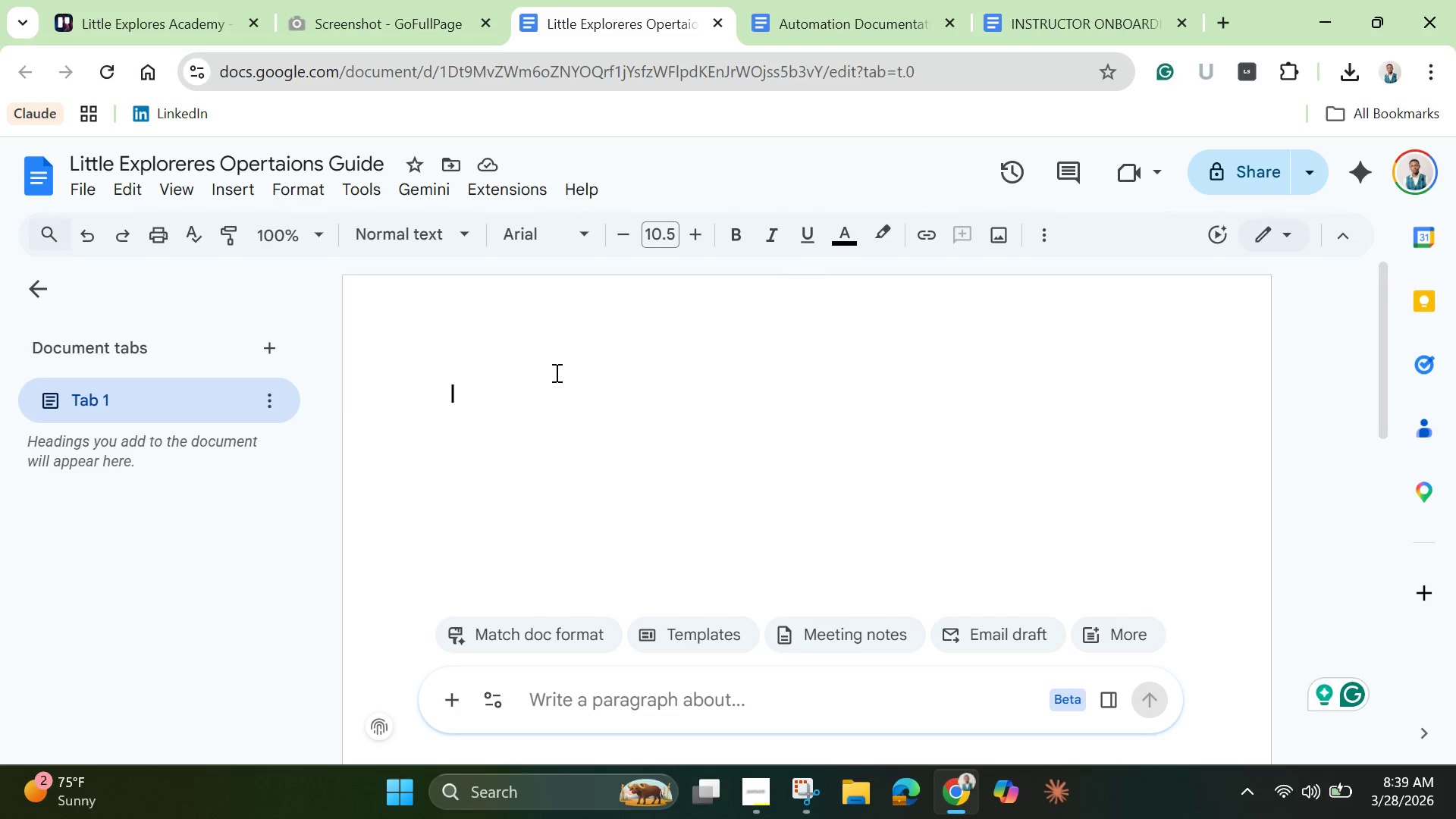 
wait(7.61)
 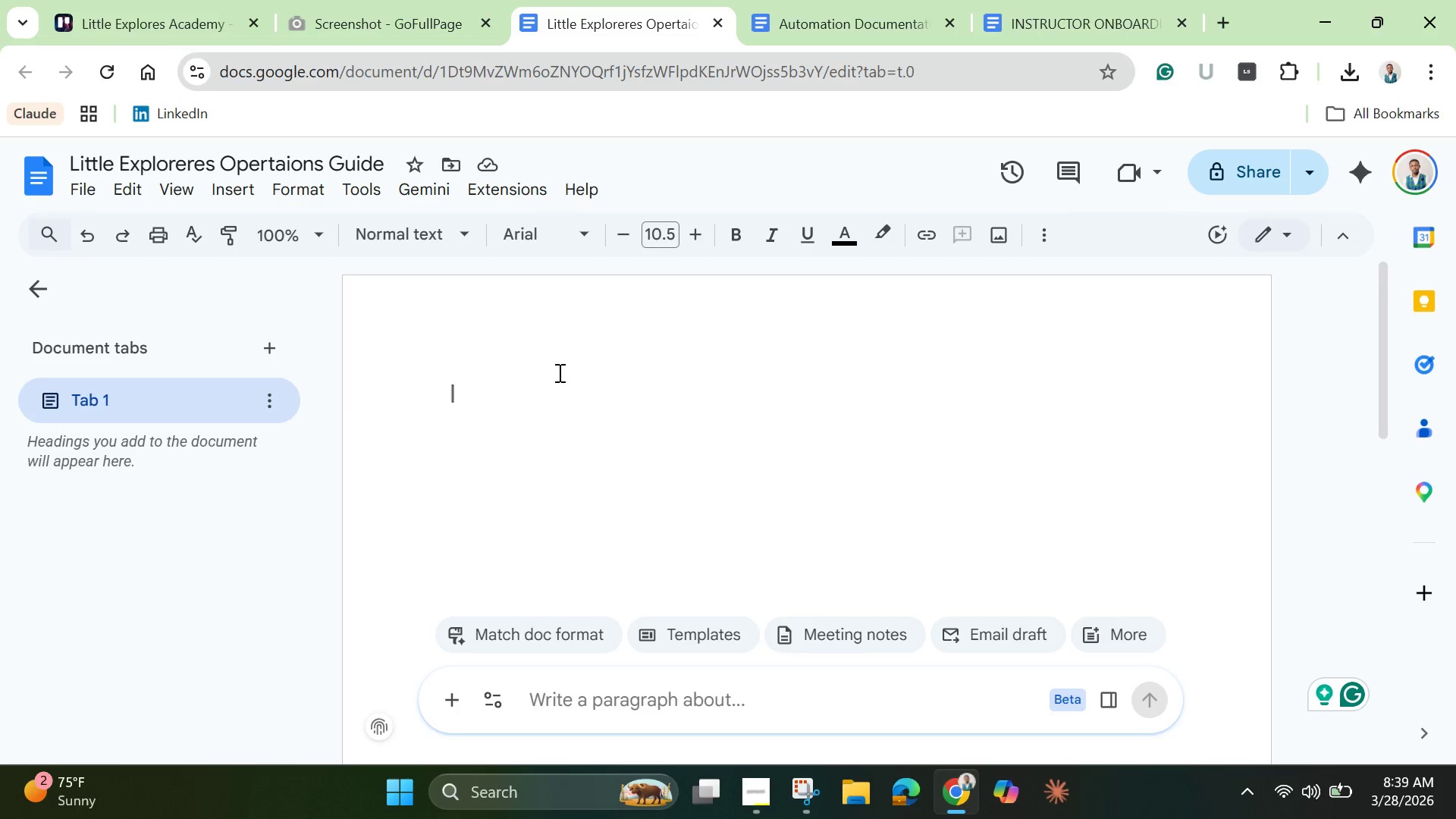 
type(Lii)
key(Backspace)
type(ttle )
 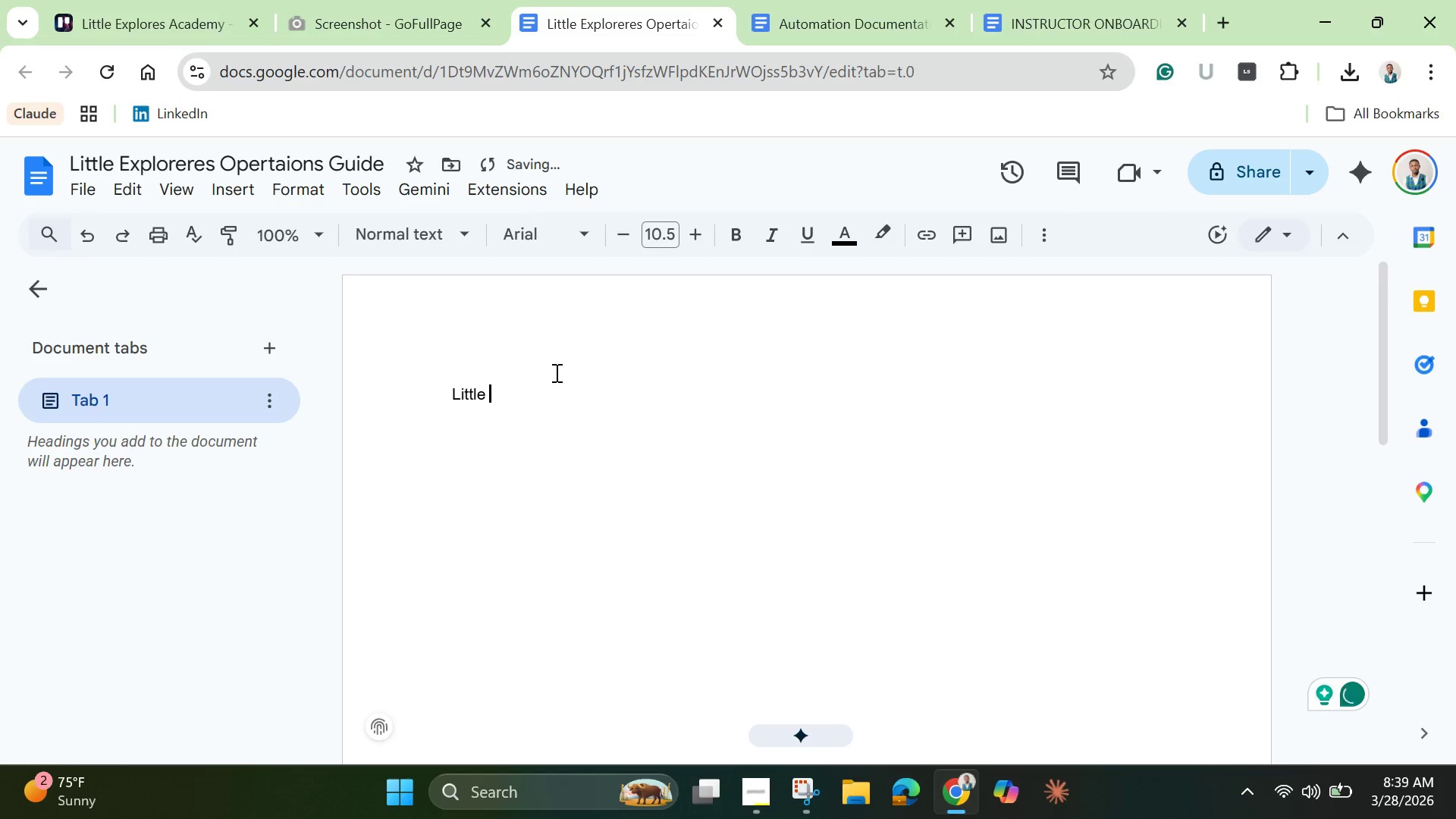 
hold_key(key=ShiftLeft, duration=1.53)
 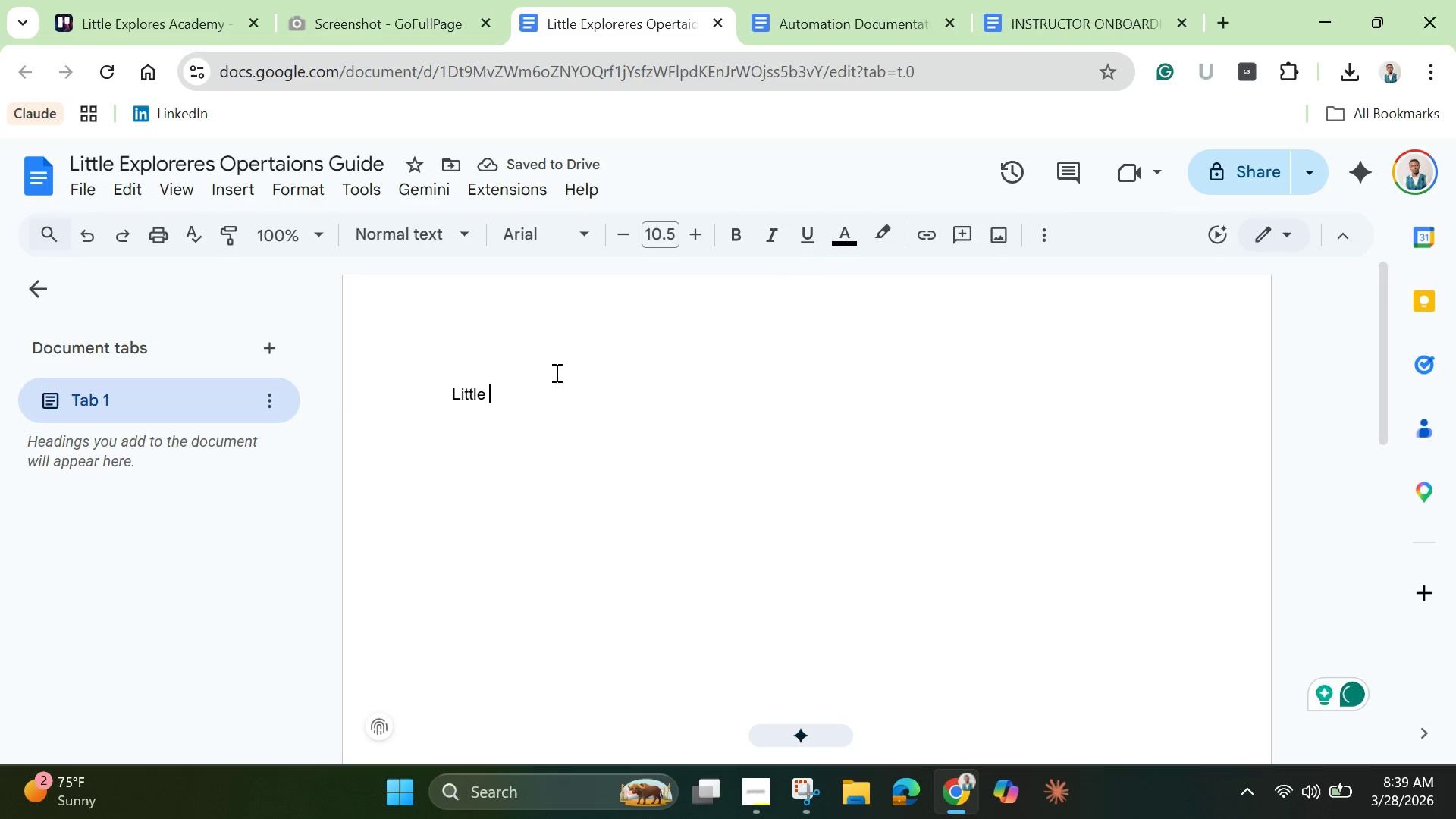 
type(Explo)
 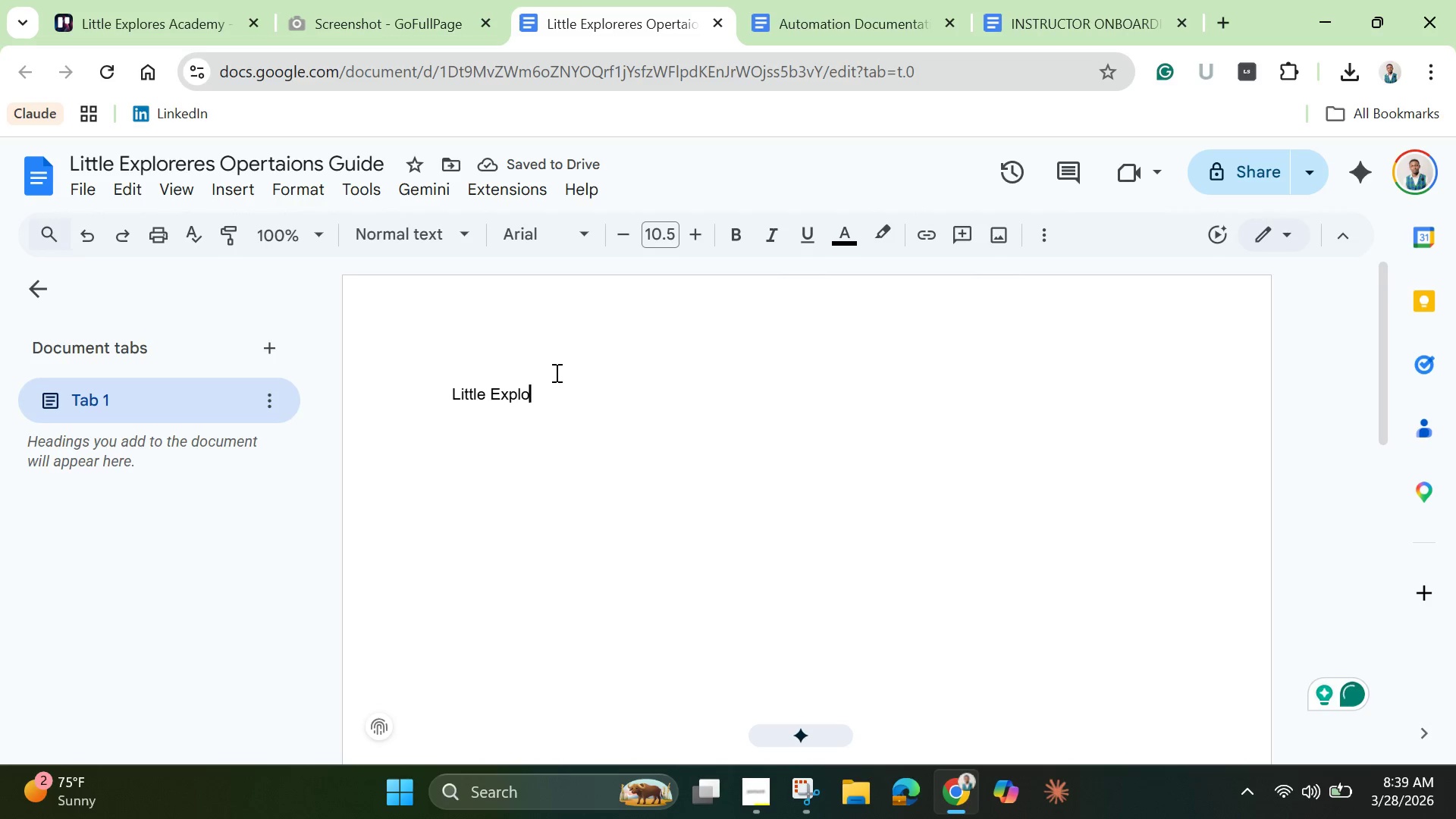 
type(rers Aa)
key(Backspace)
type(cademy)
 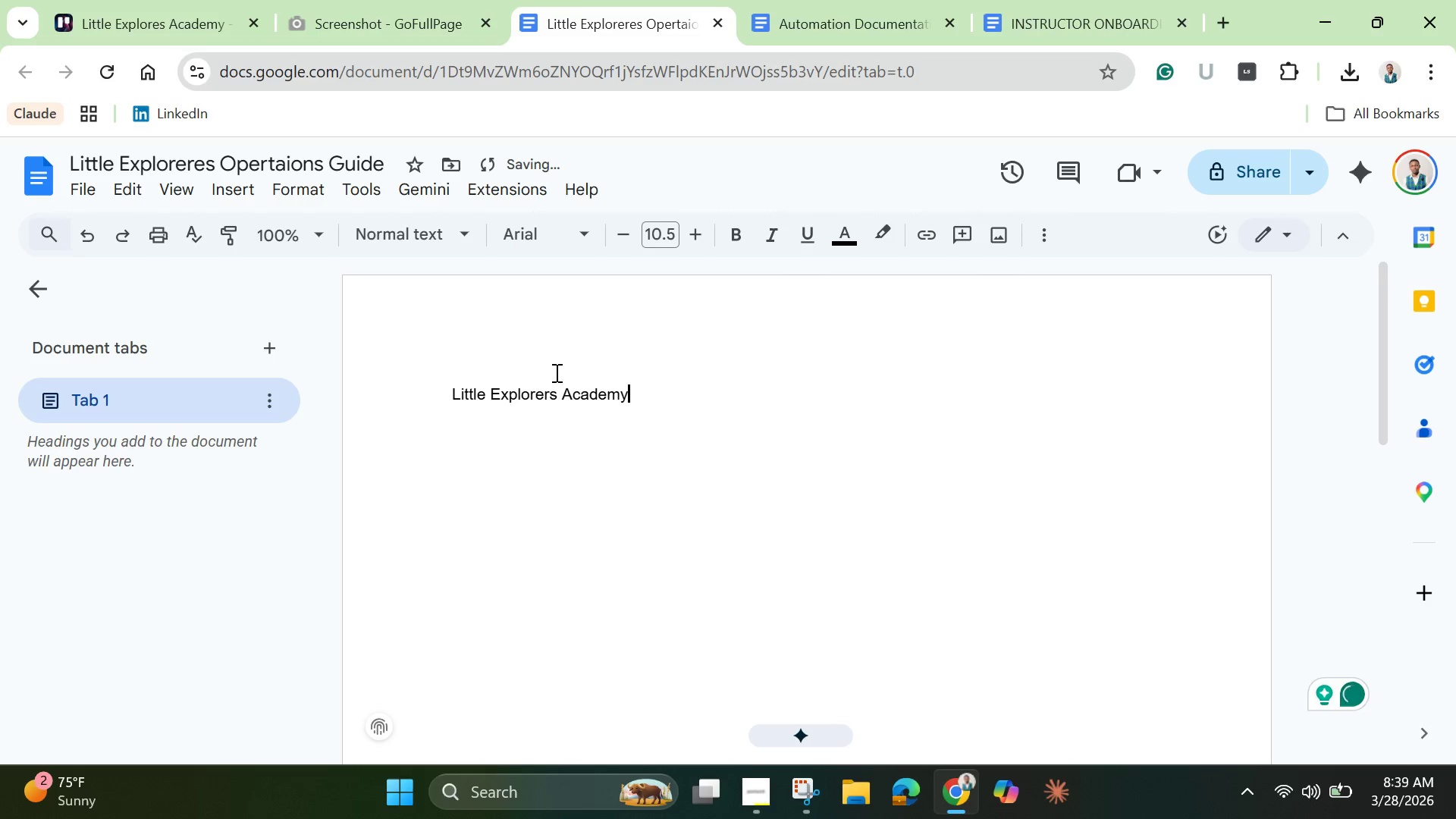 
wait(12.27)
 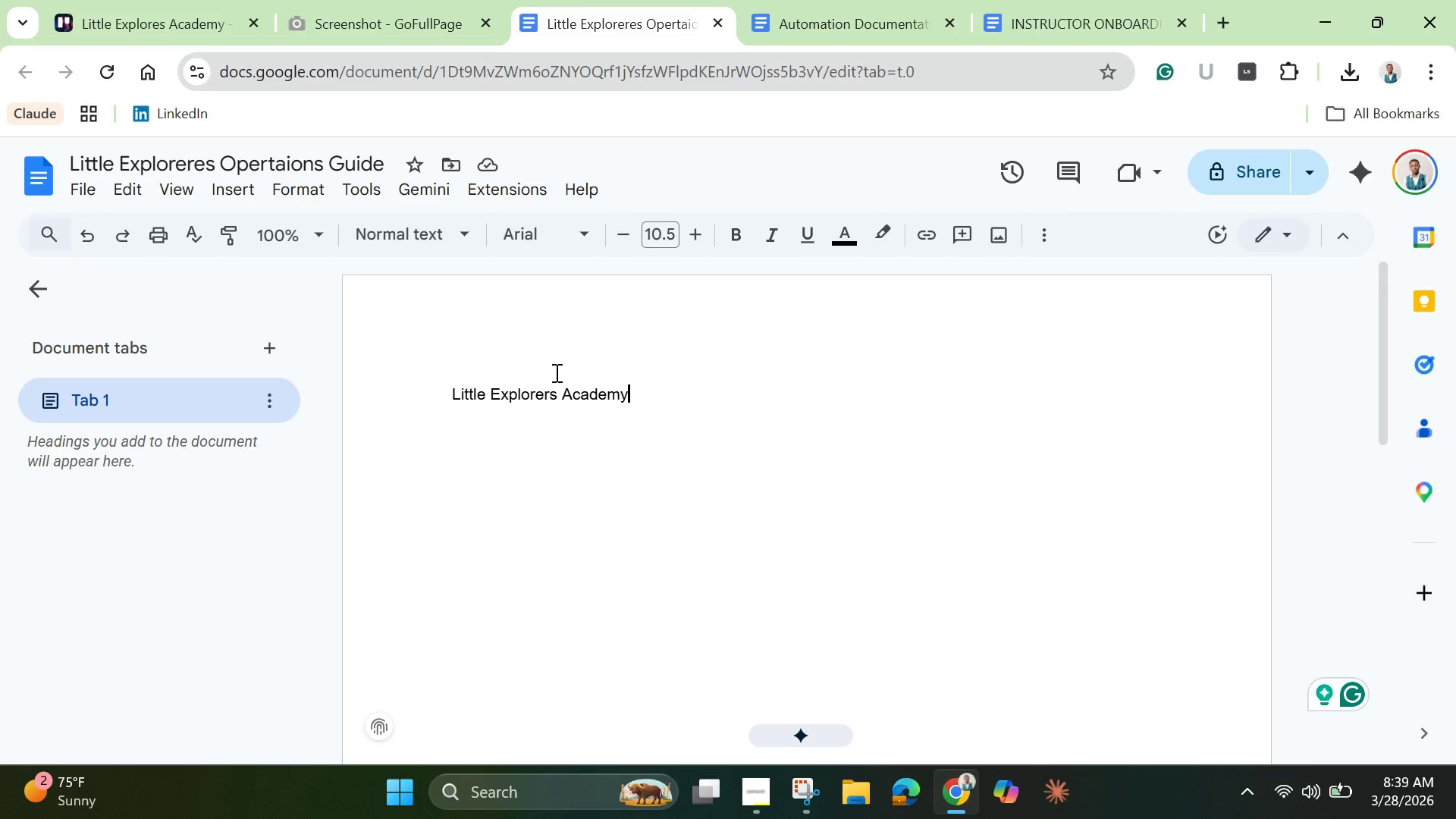 
key(Enter)
 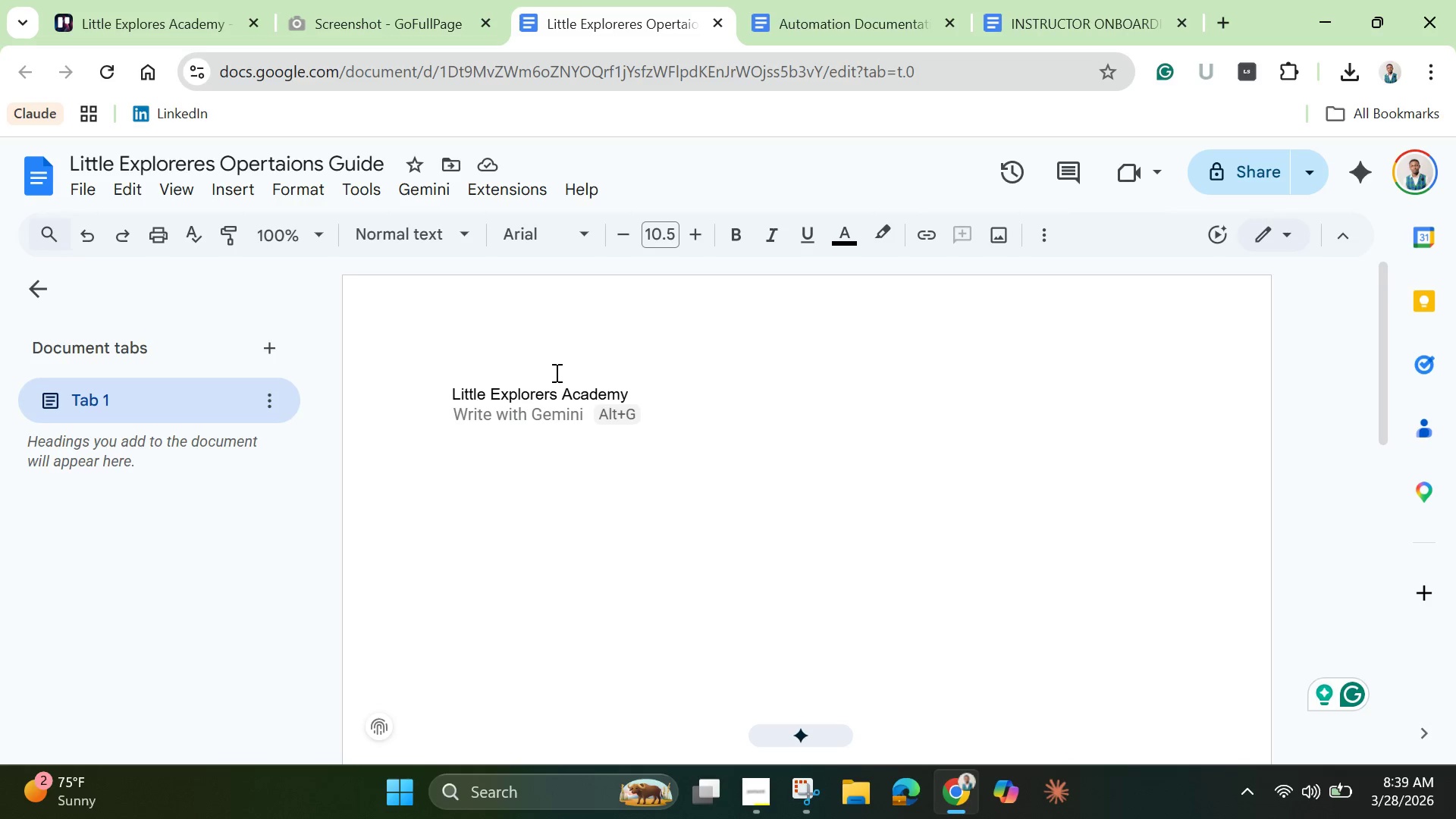 
wait(7.7)
 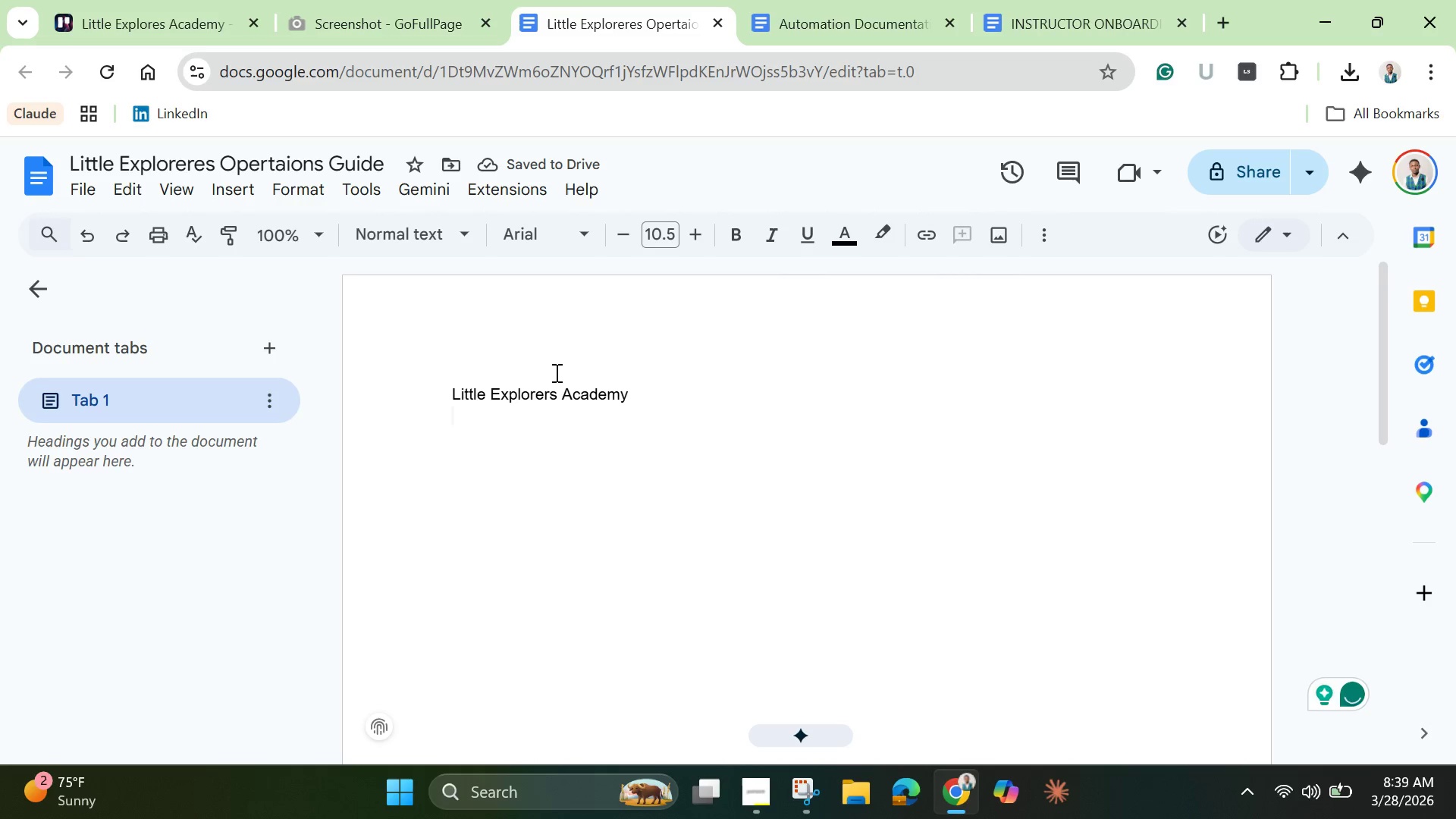 
left_click([451, 394])
 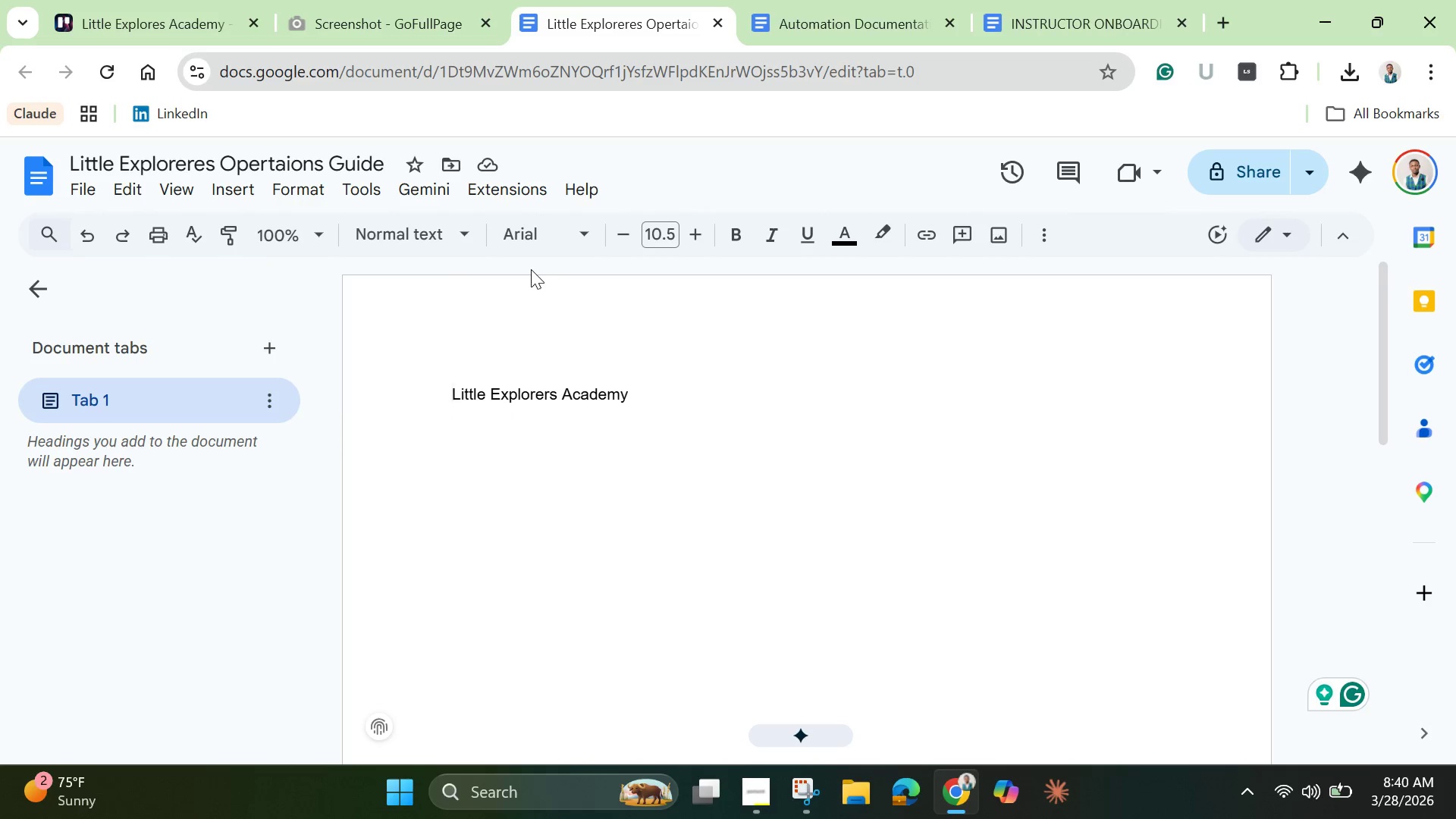 
left_click([456, 245])
 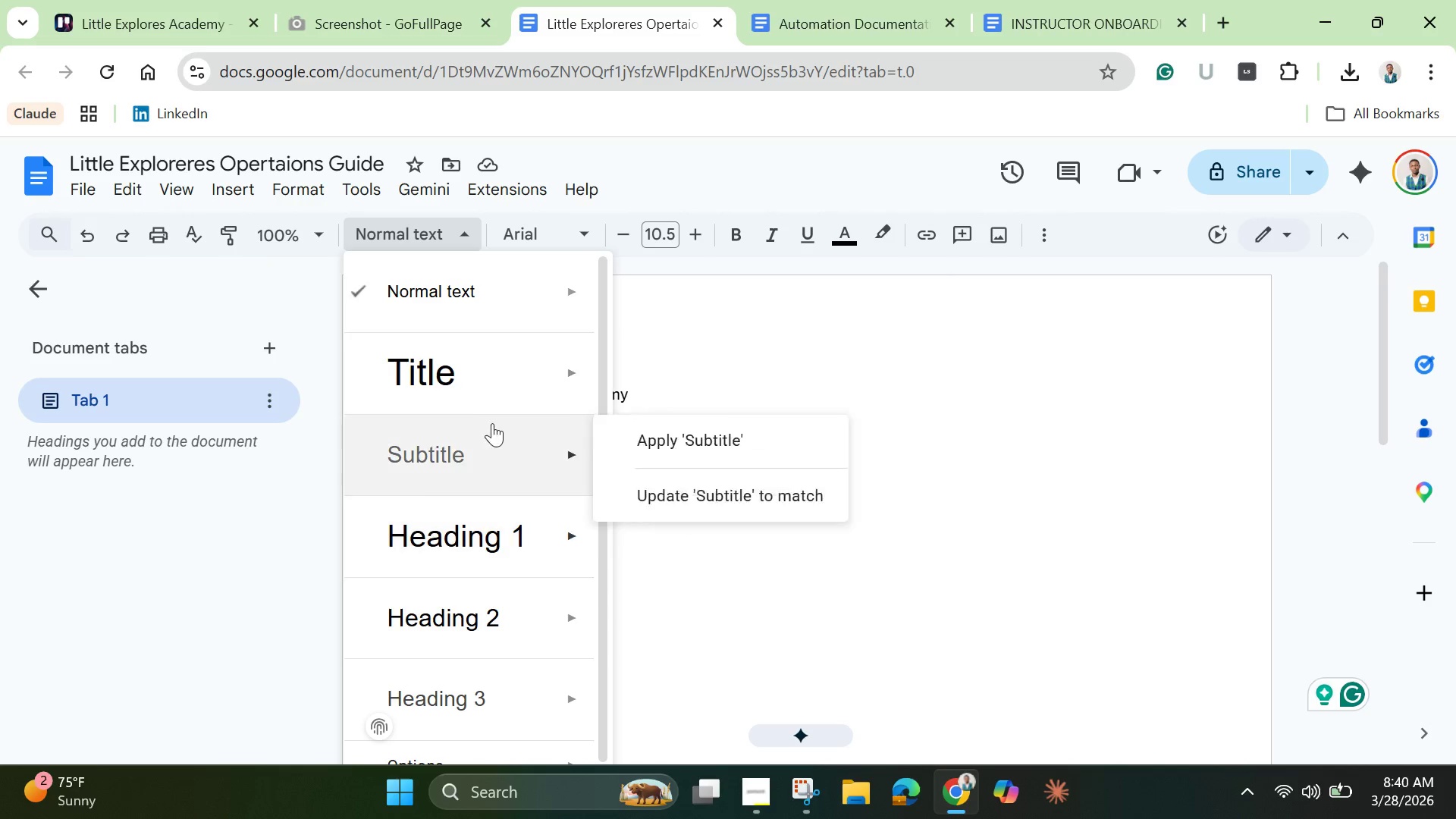 
left_click([483, 374])
 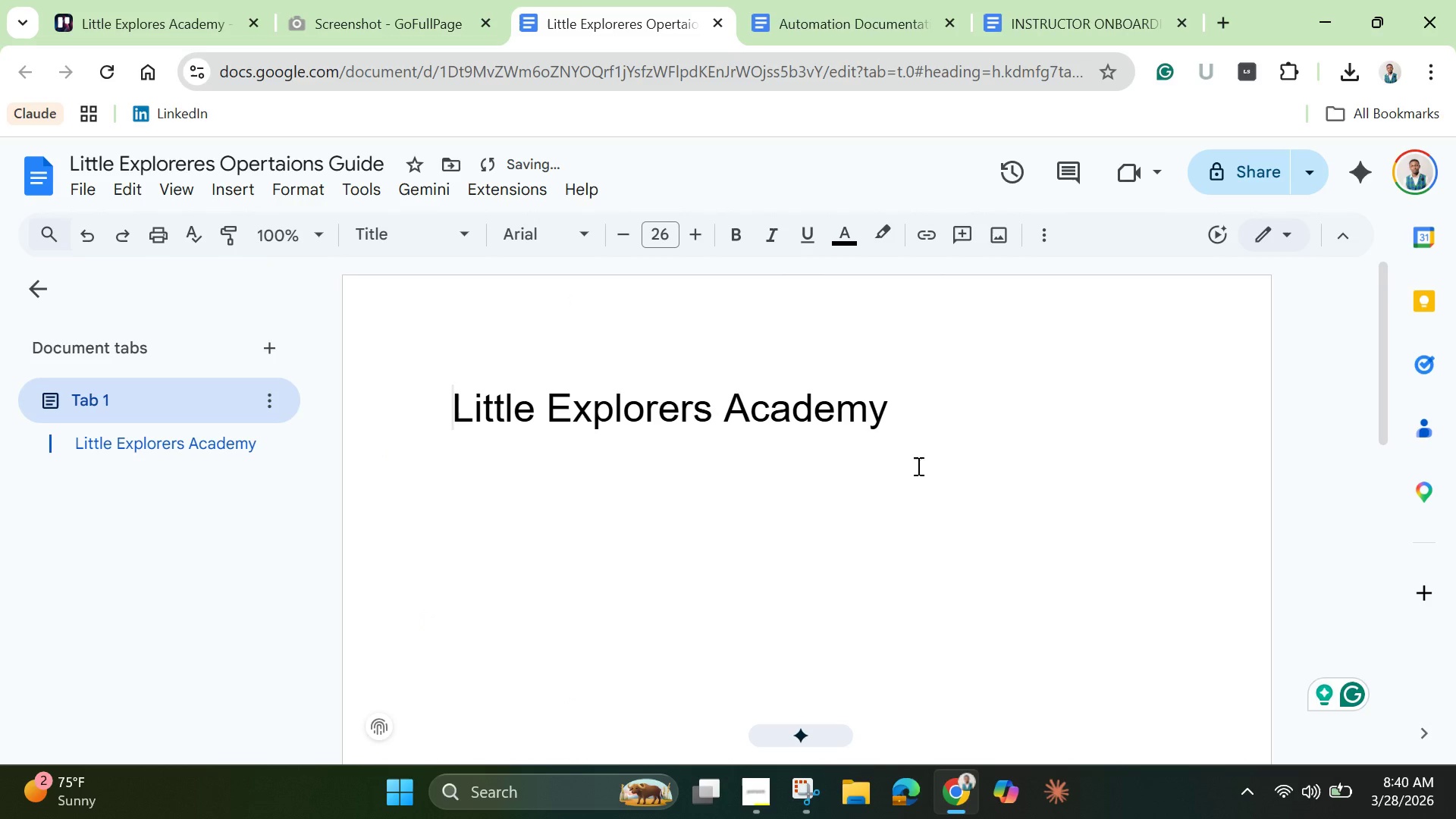 
left_click([922, 437])
 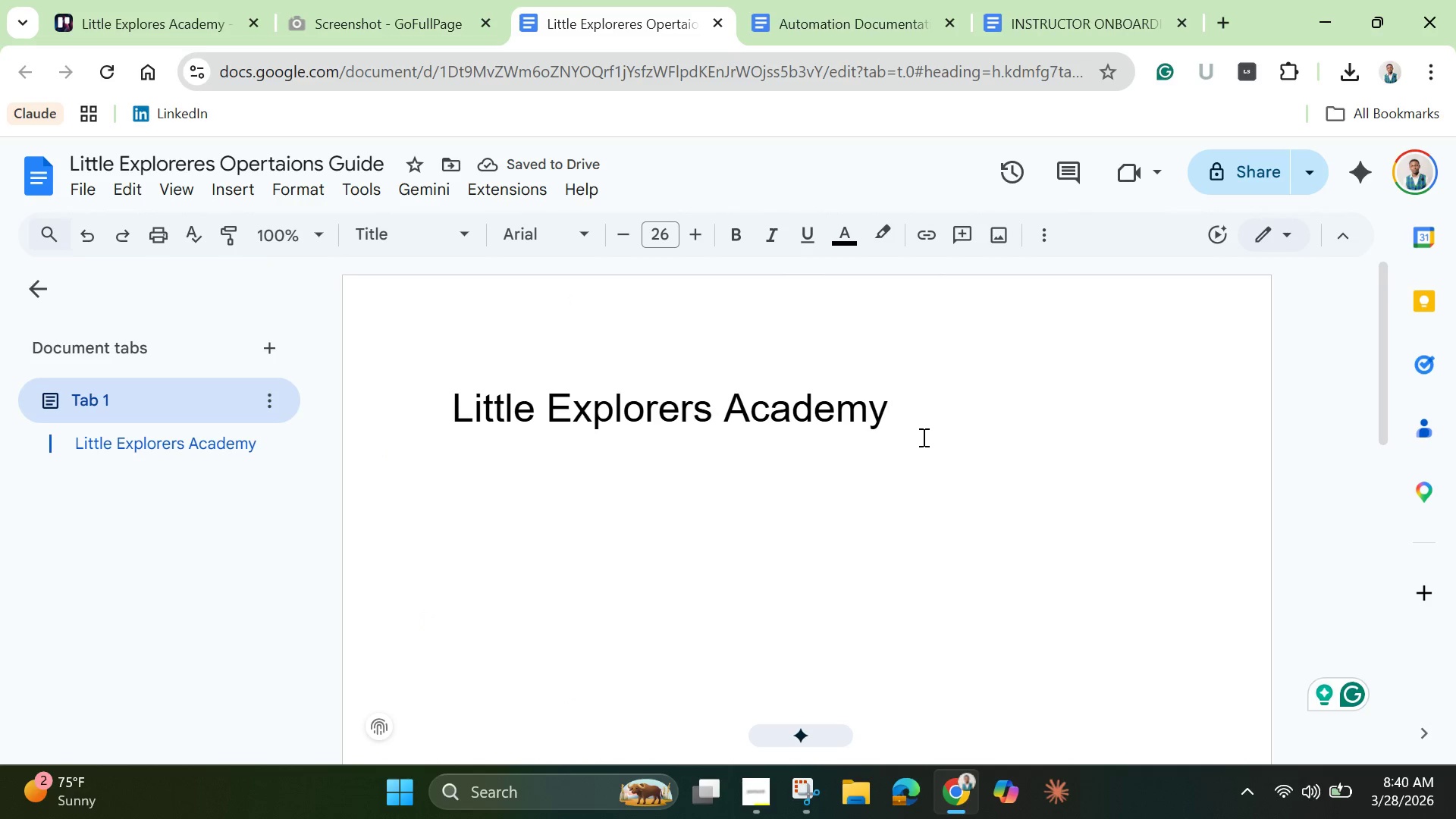 
key(Enter)
 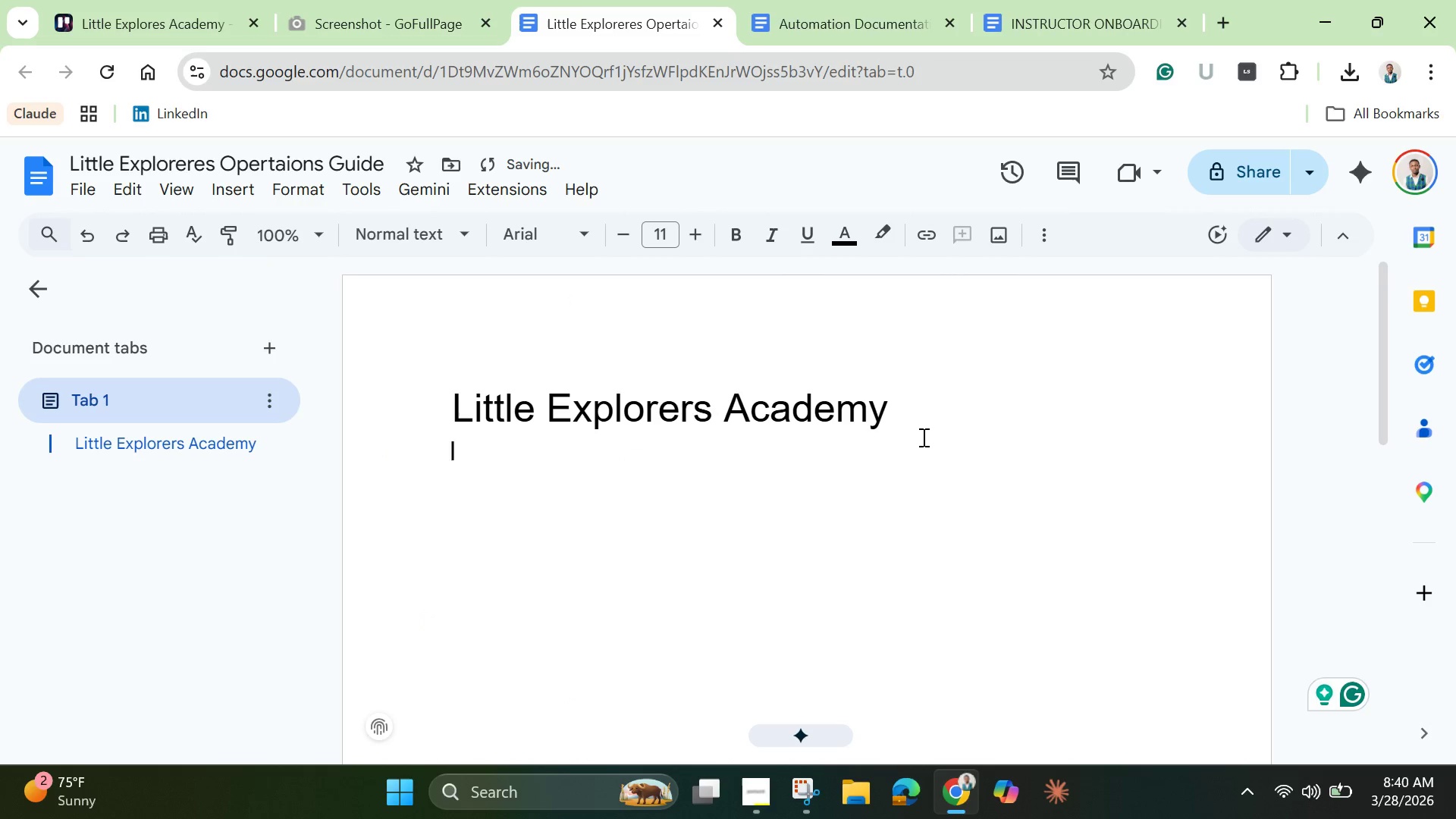 
key(Enter)
 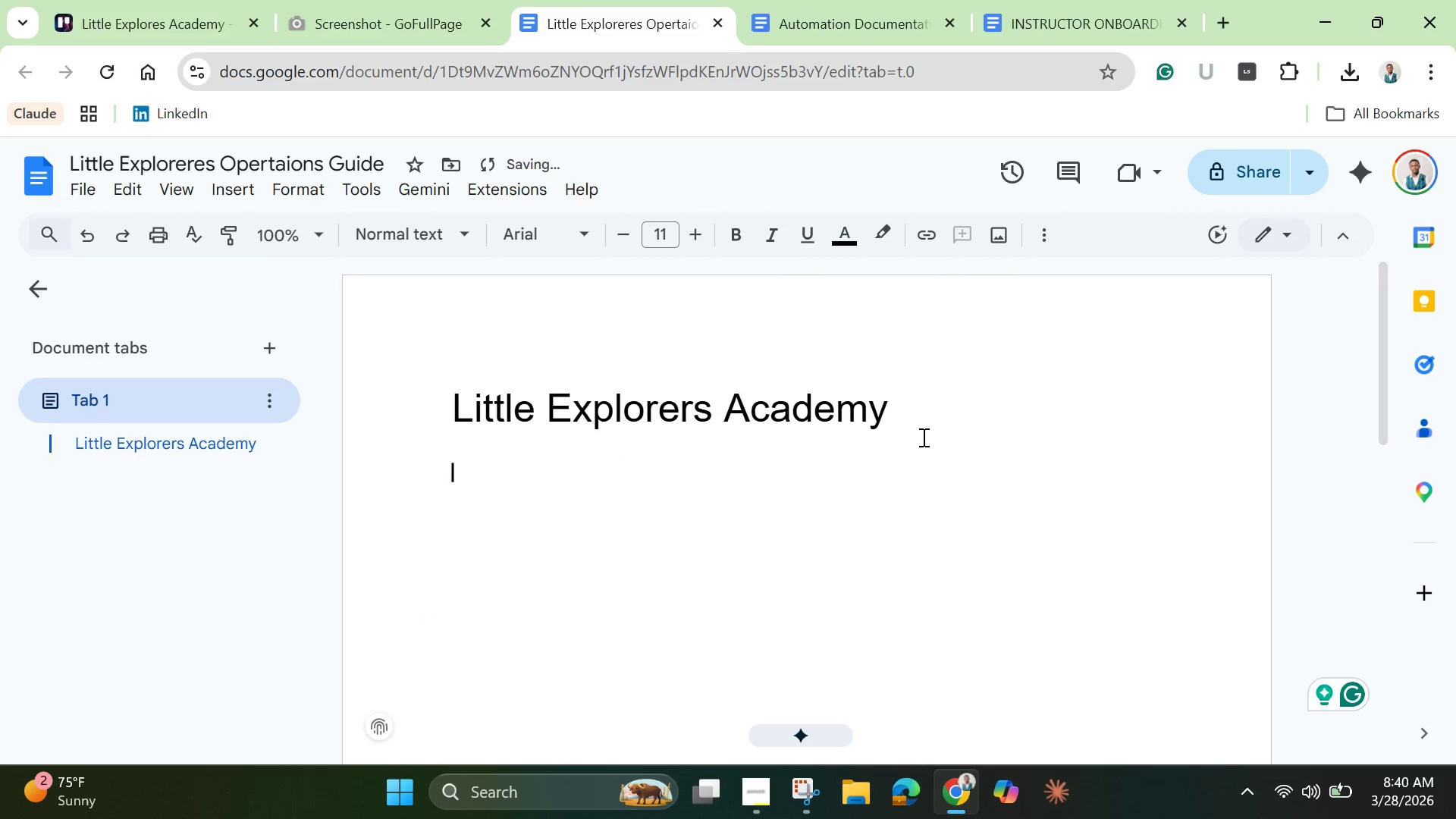 
key(Enter)
 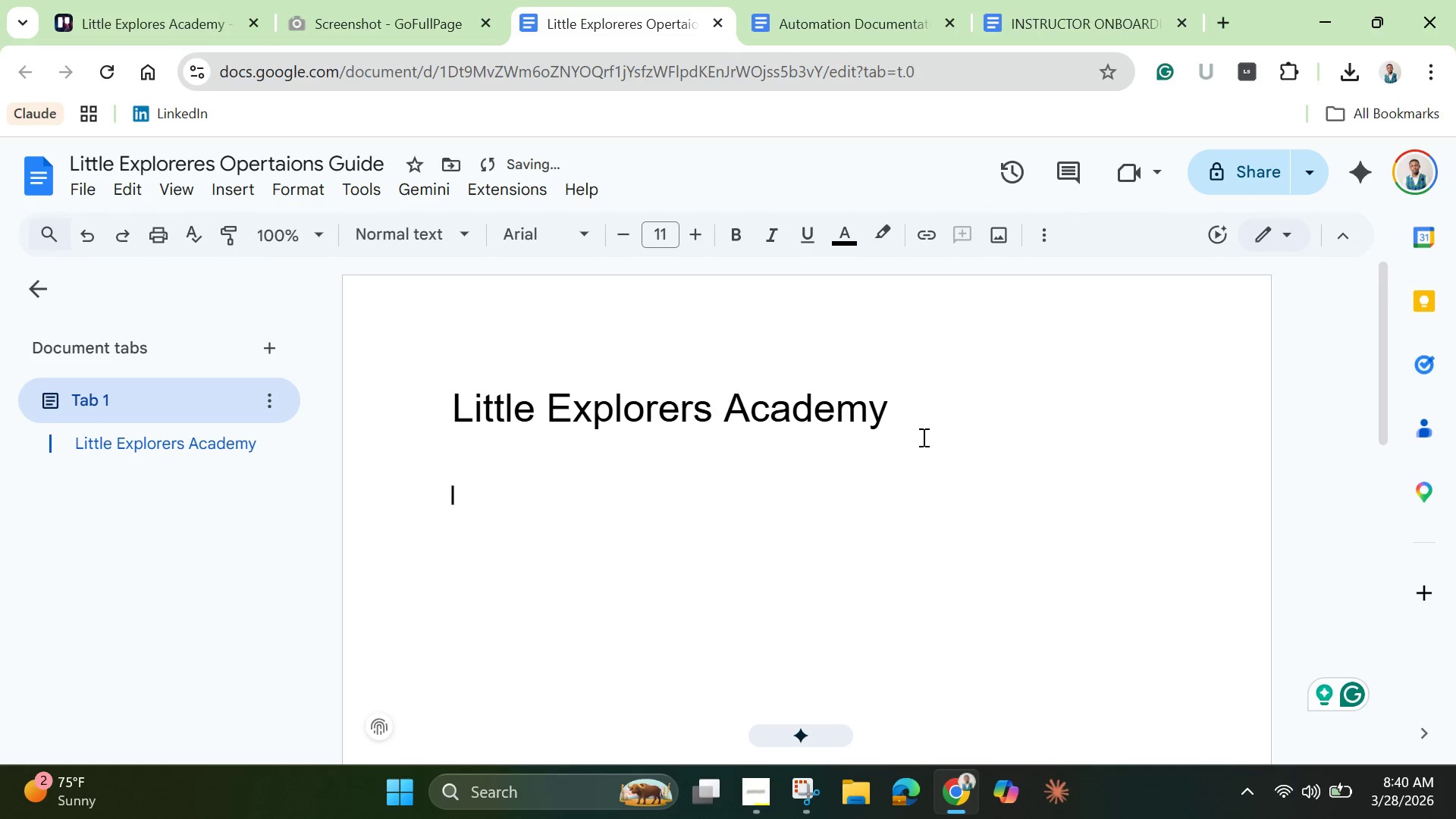 
key(Enter)
 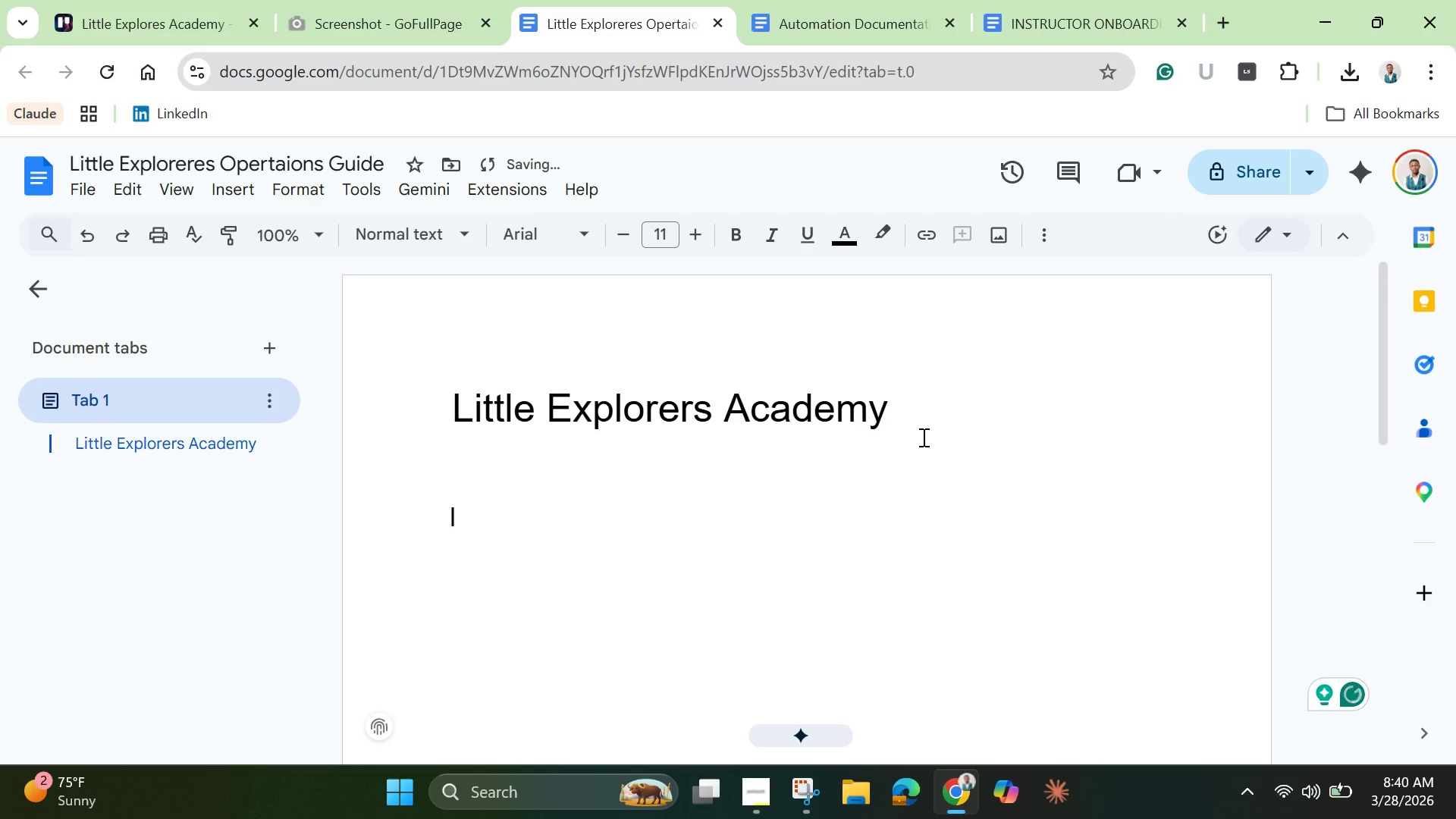 
key(Enter)
 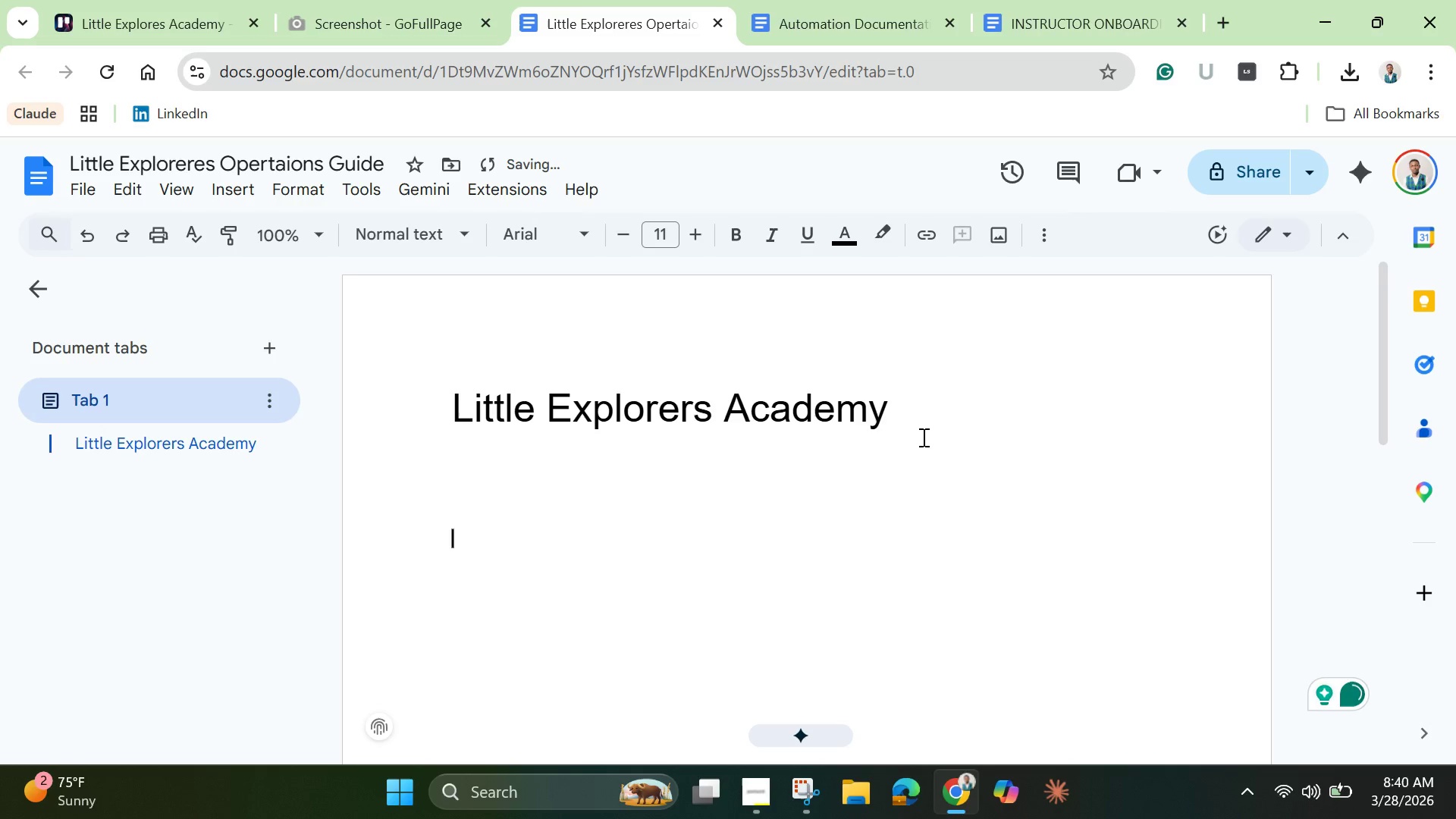 
key(Enter)
 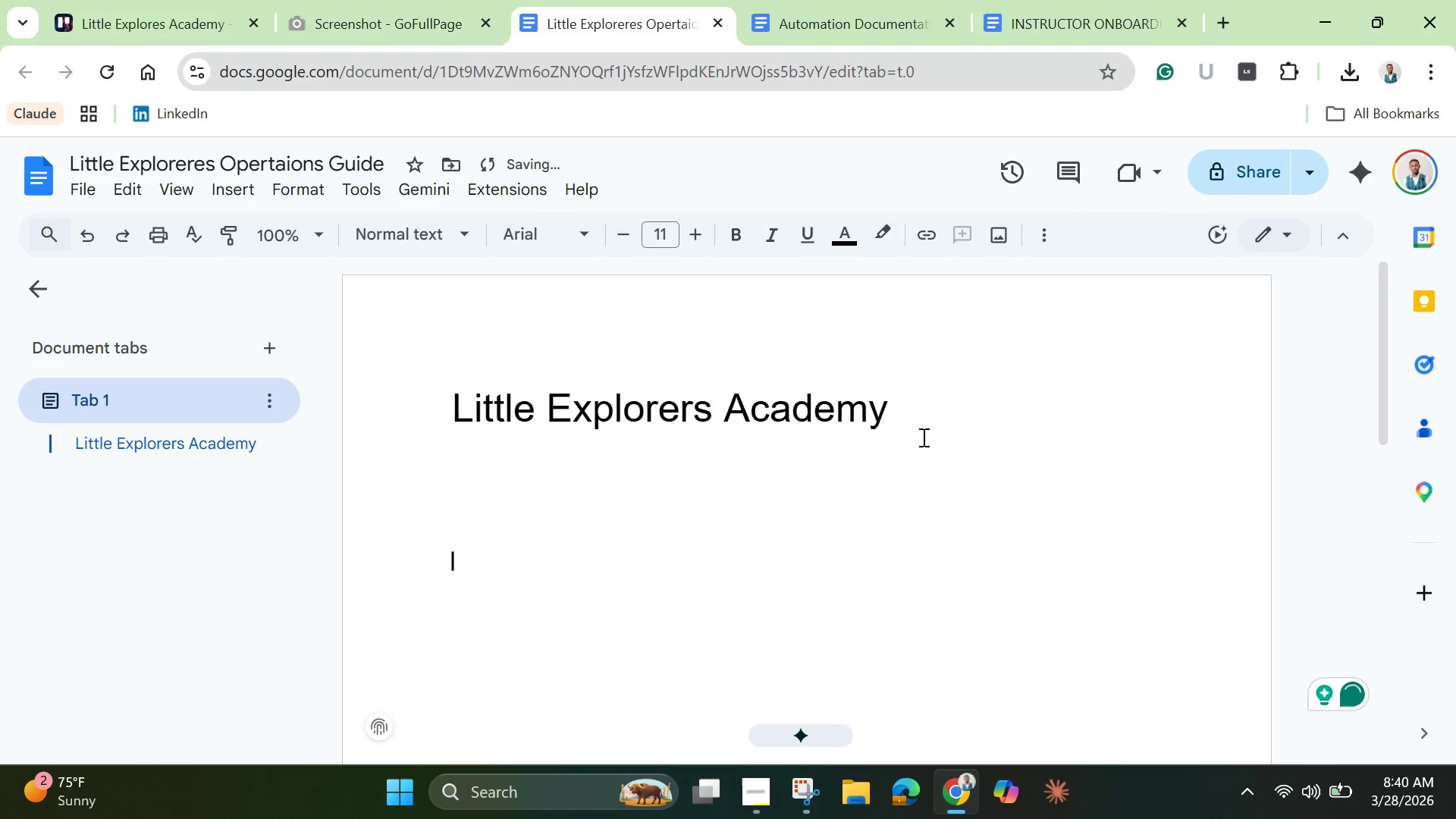 
key(Enter)
 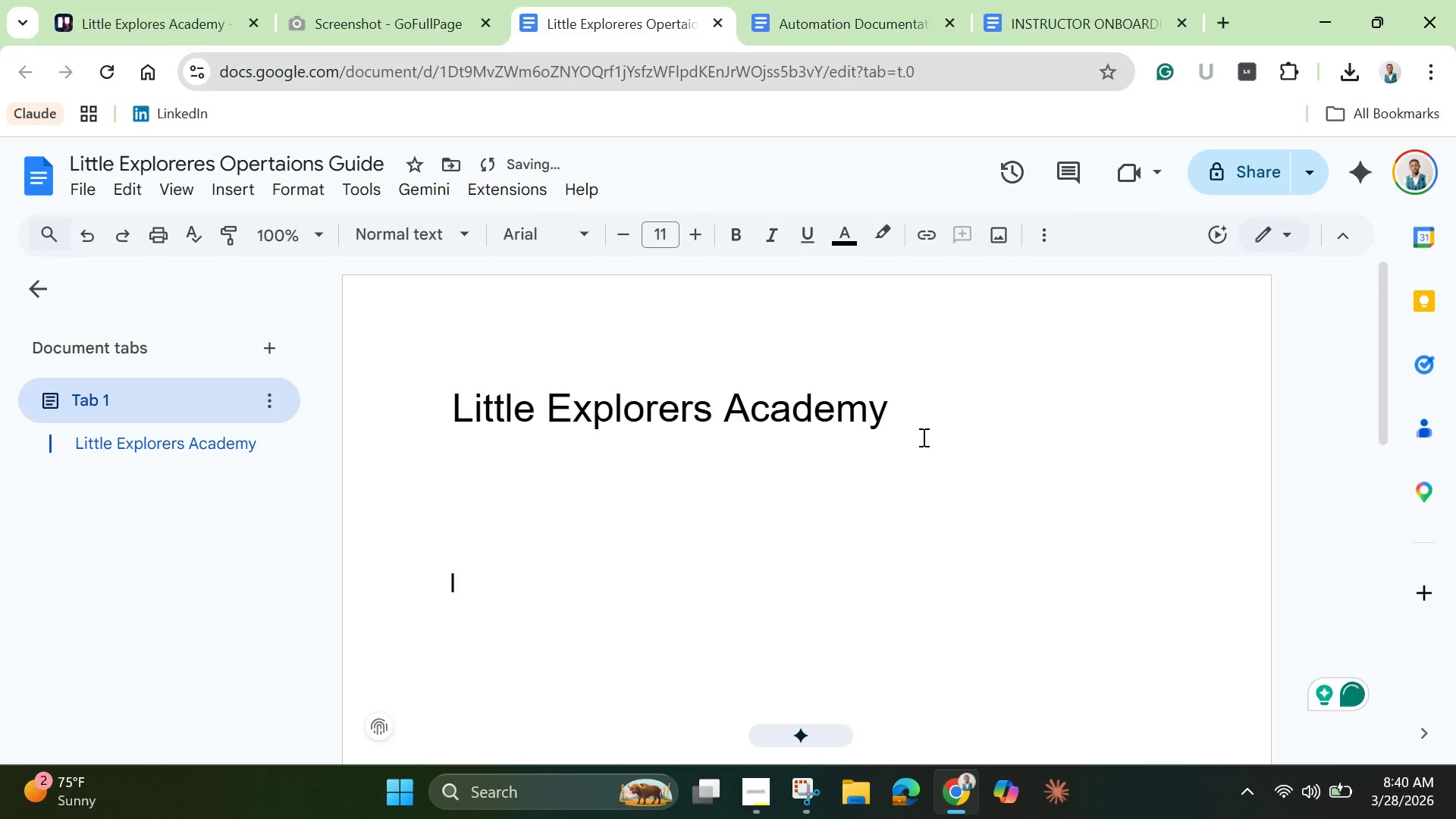 
key(Enter)
 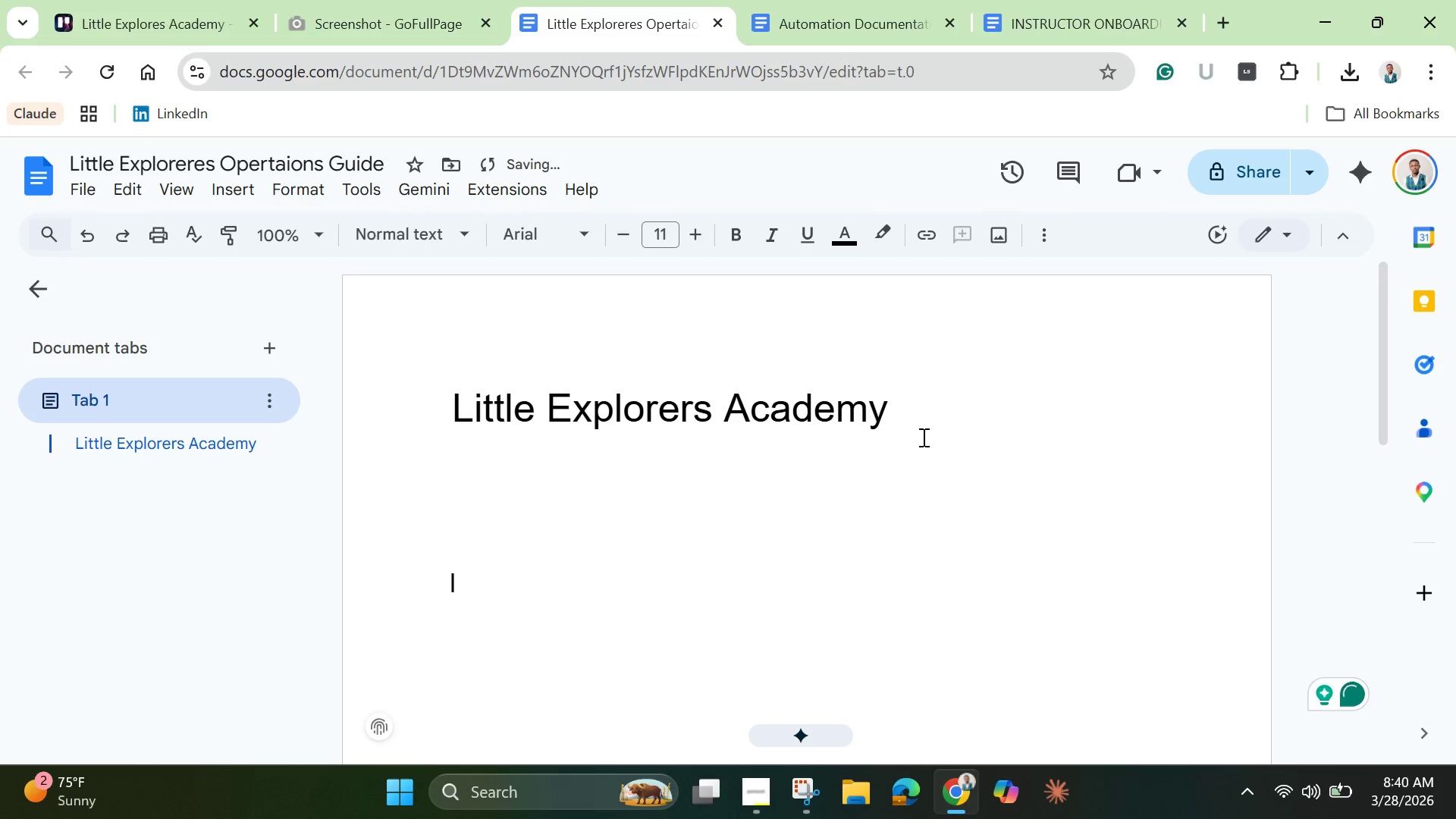 
key(Enter)
 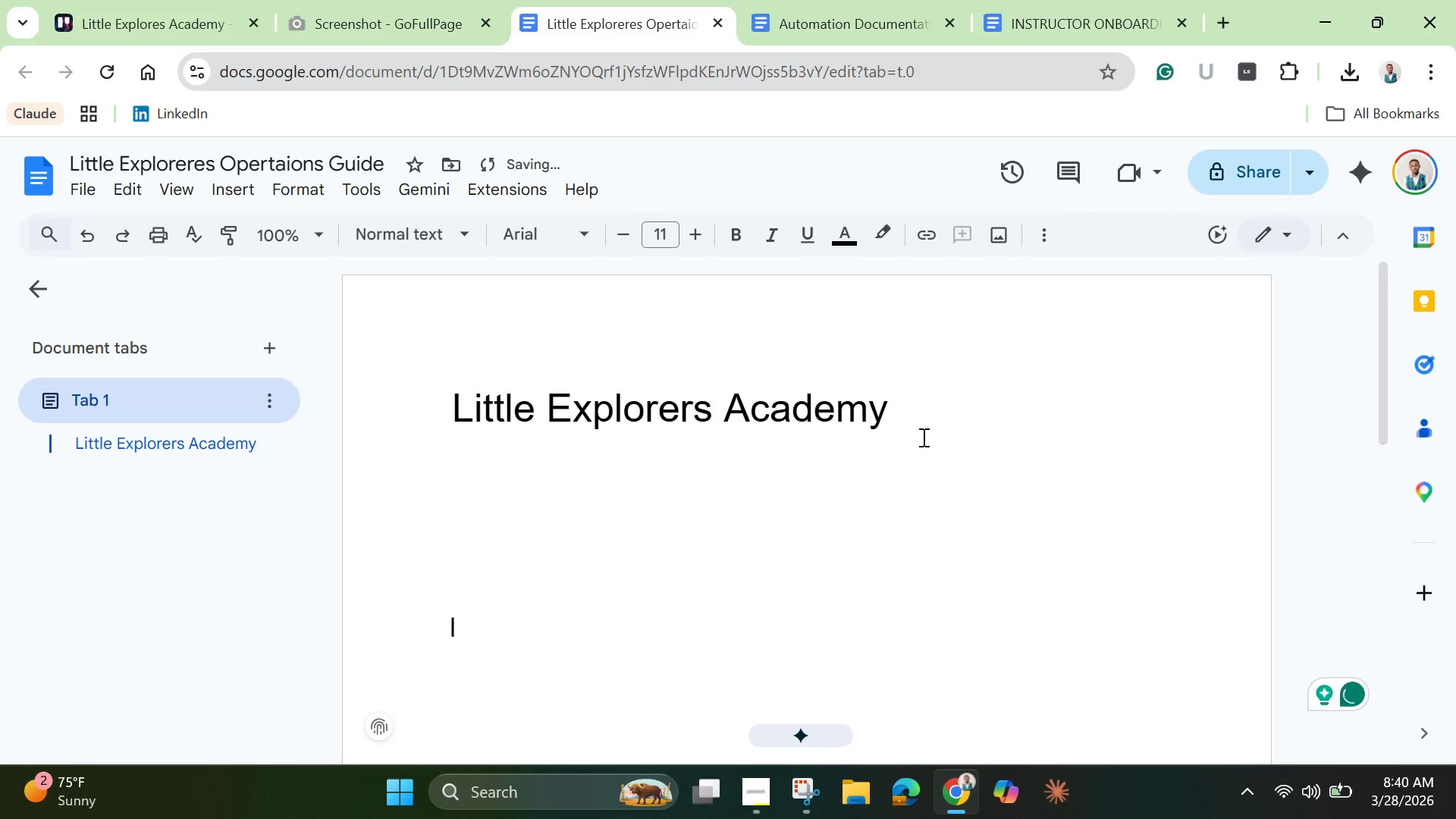 
key(Enter)
 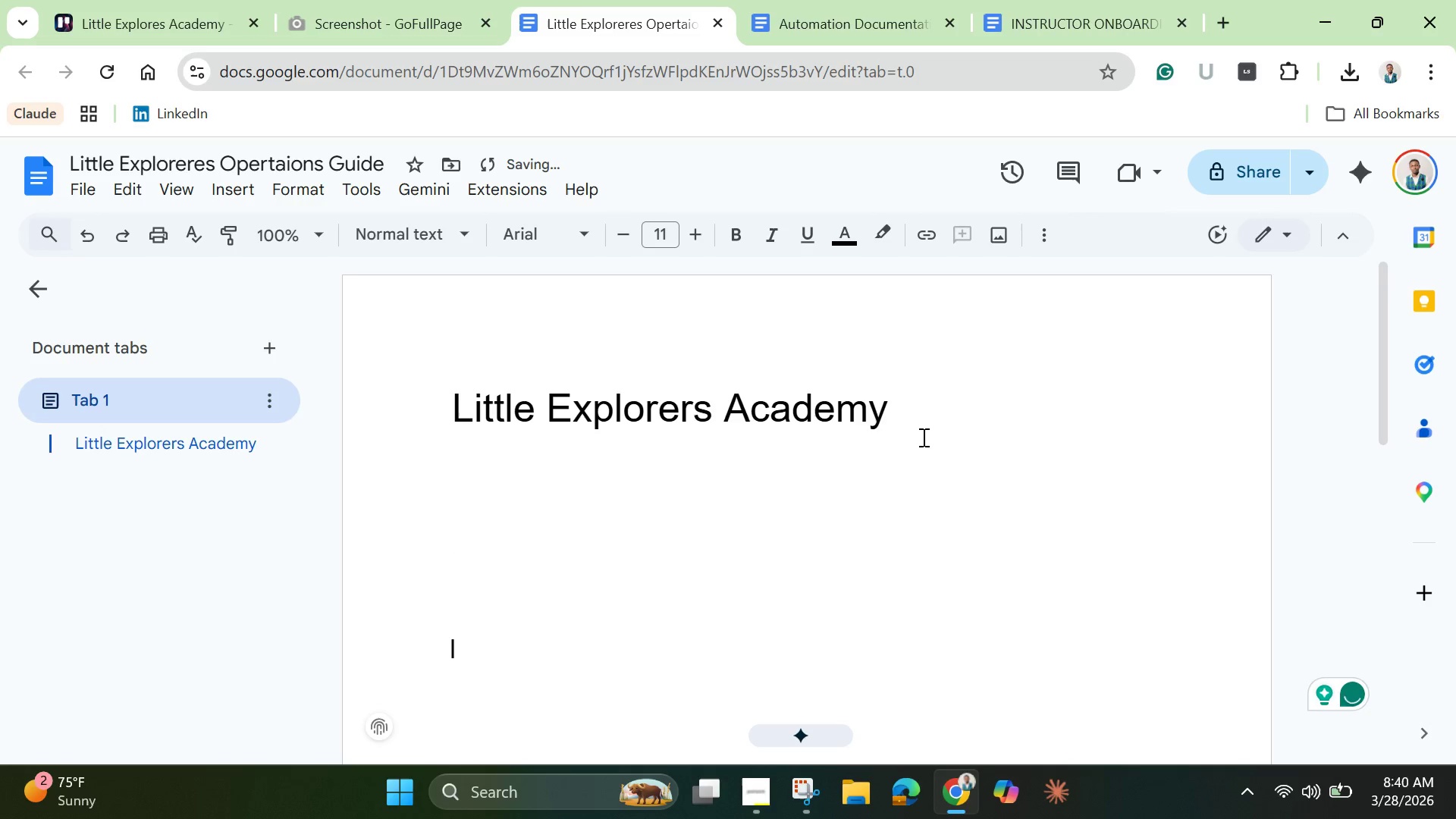 
key(Enter)
 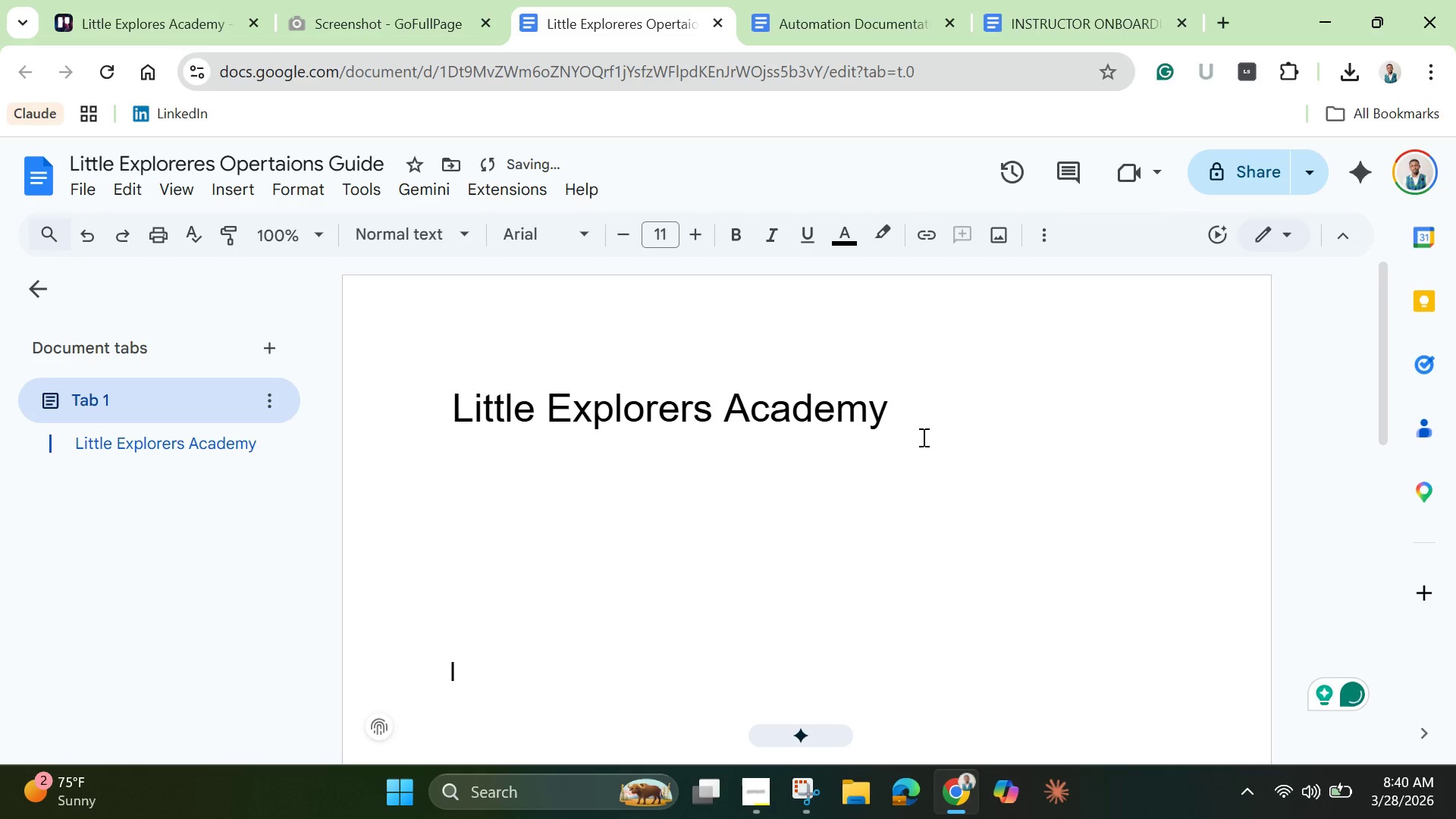 
key(Enter)
 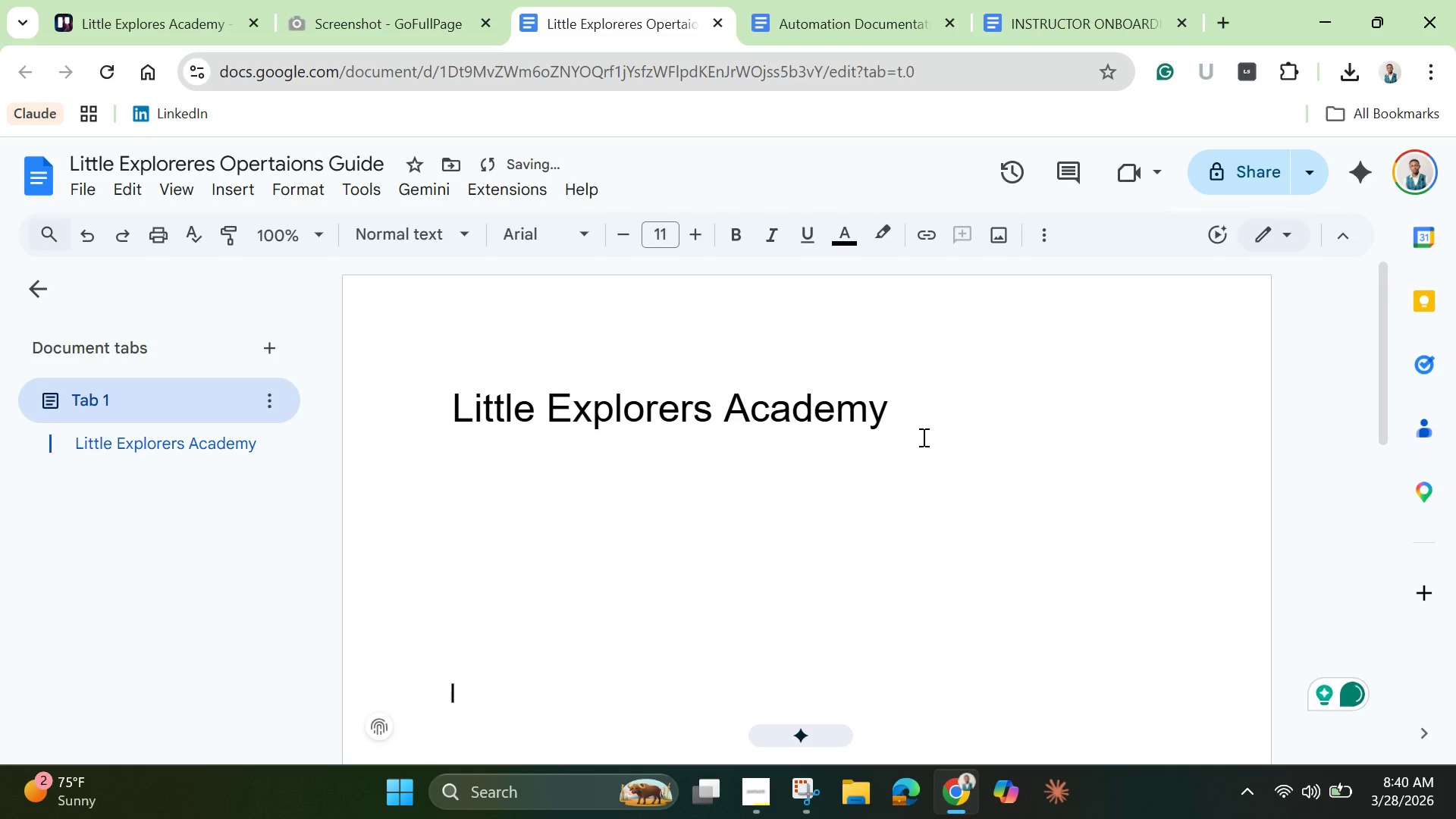 
key(Enter)
 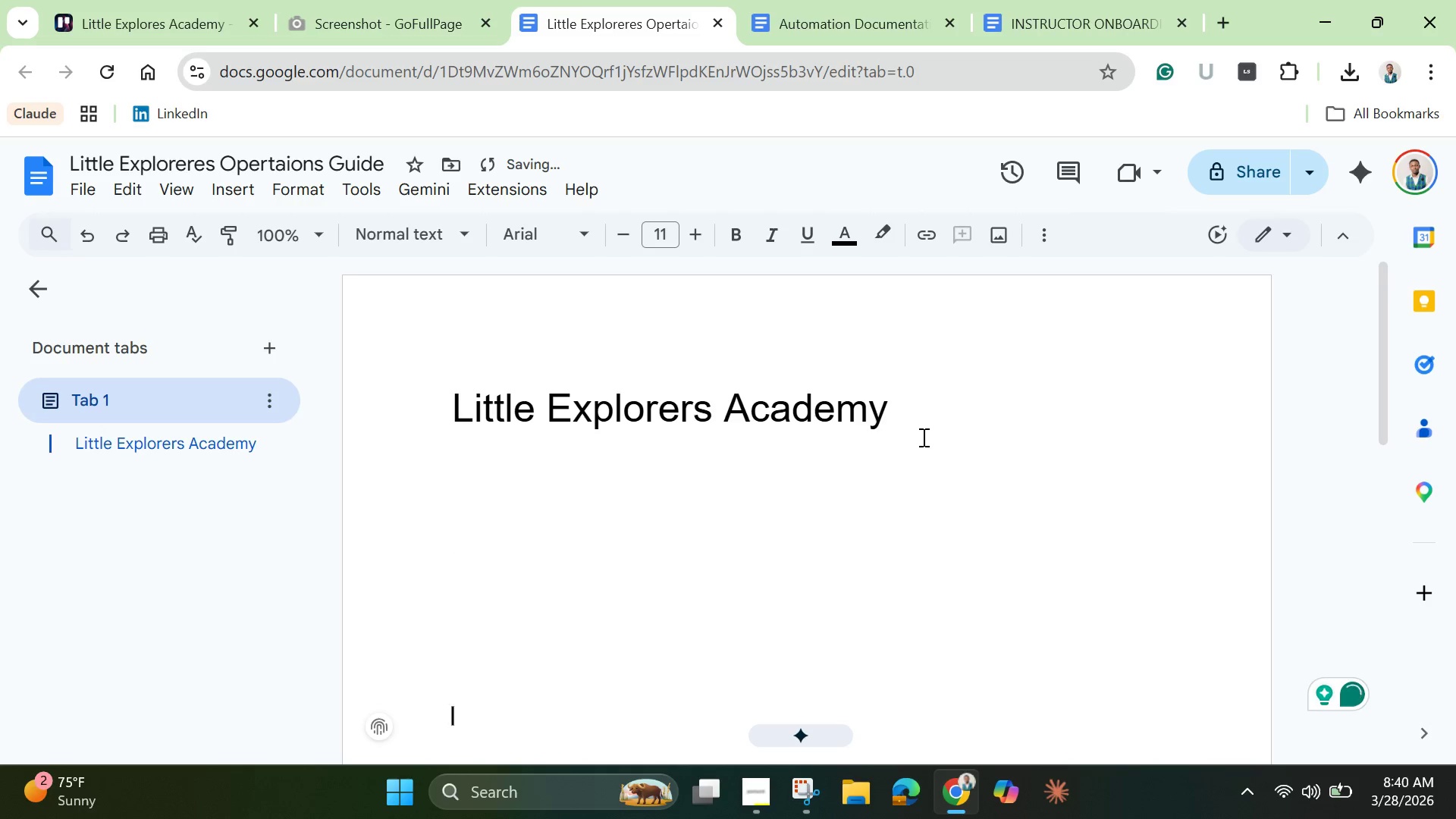 
key(Enter)
 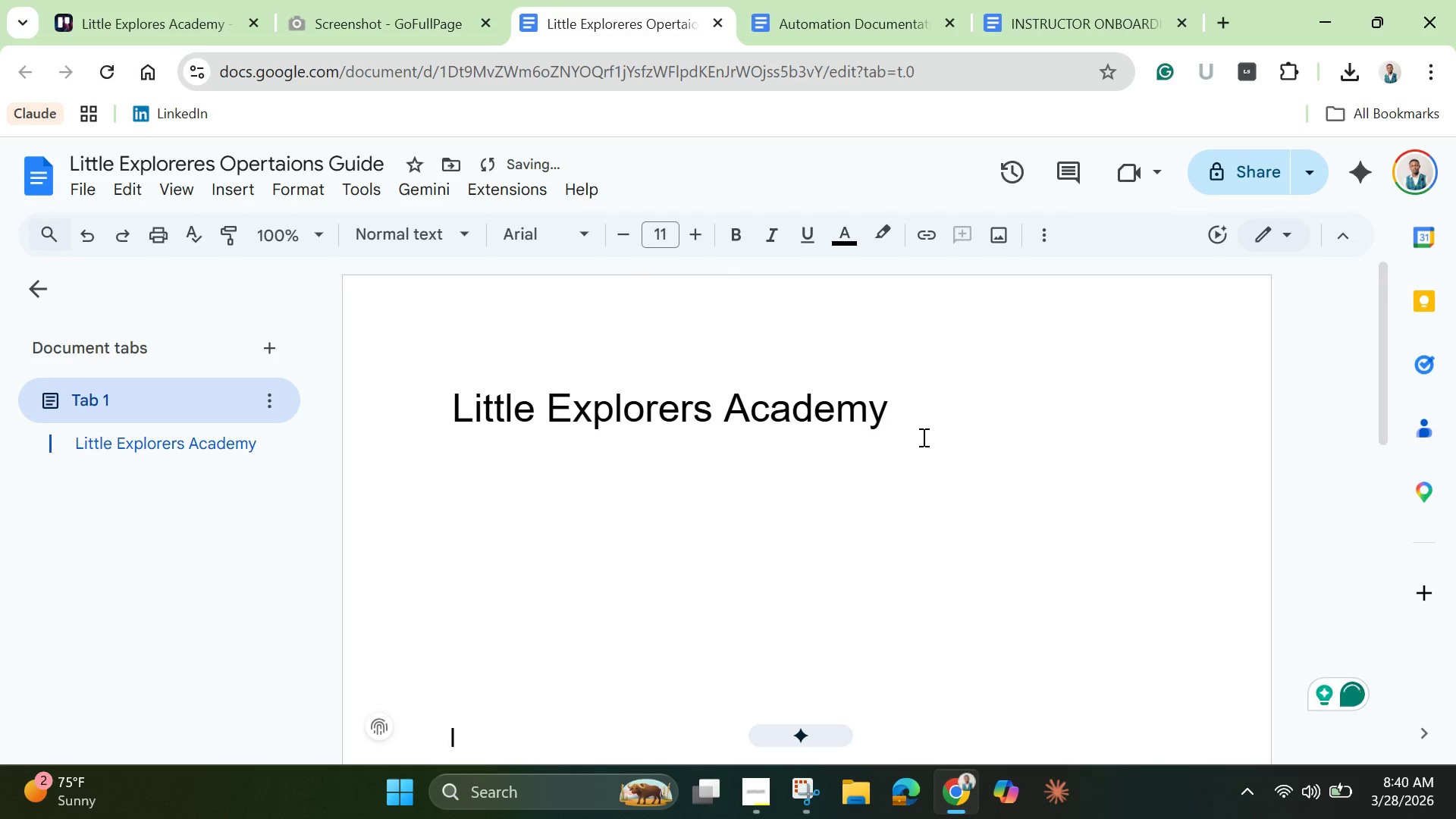 
key(Enter)
 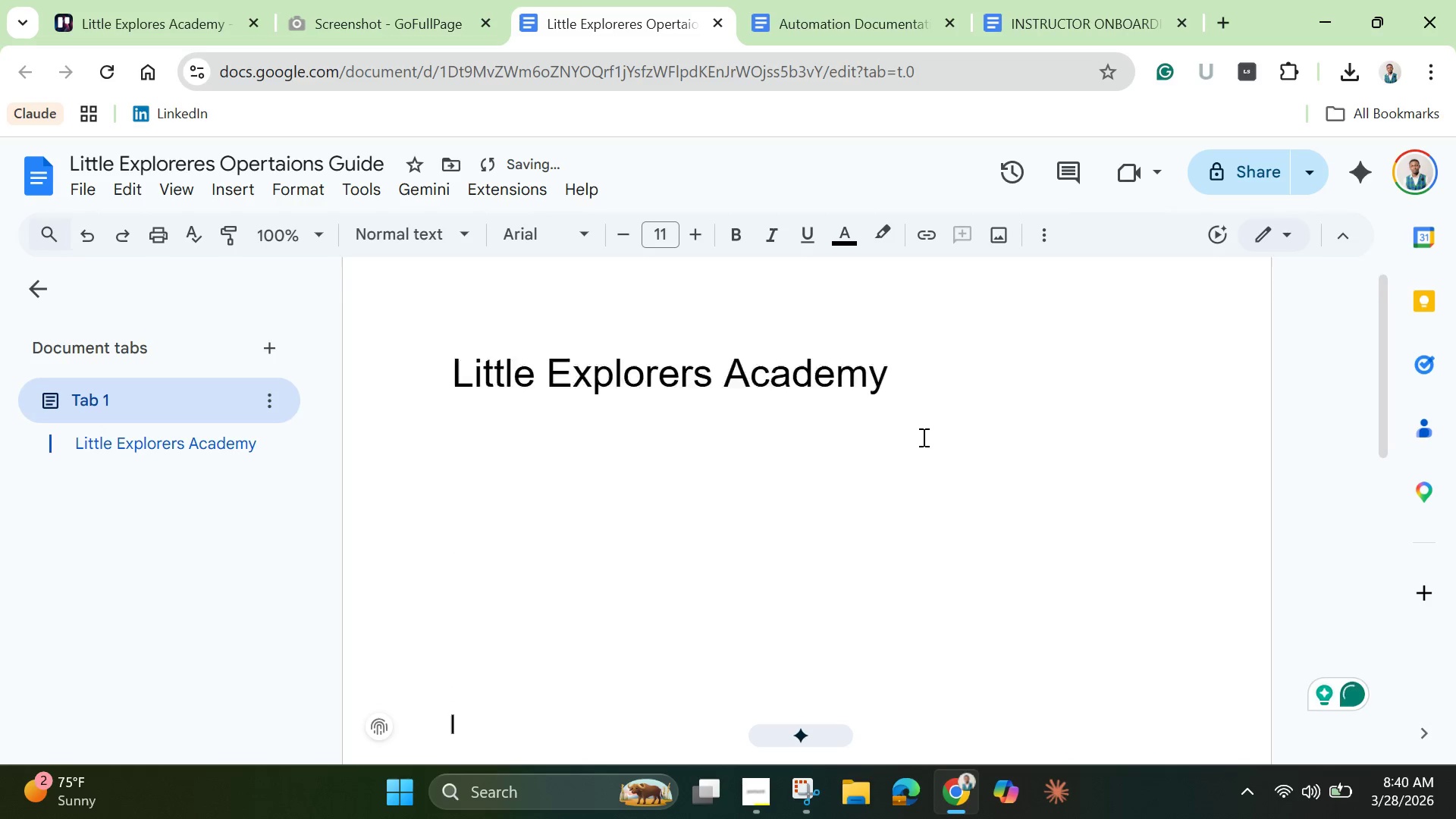 
key(Enter)
 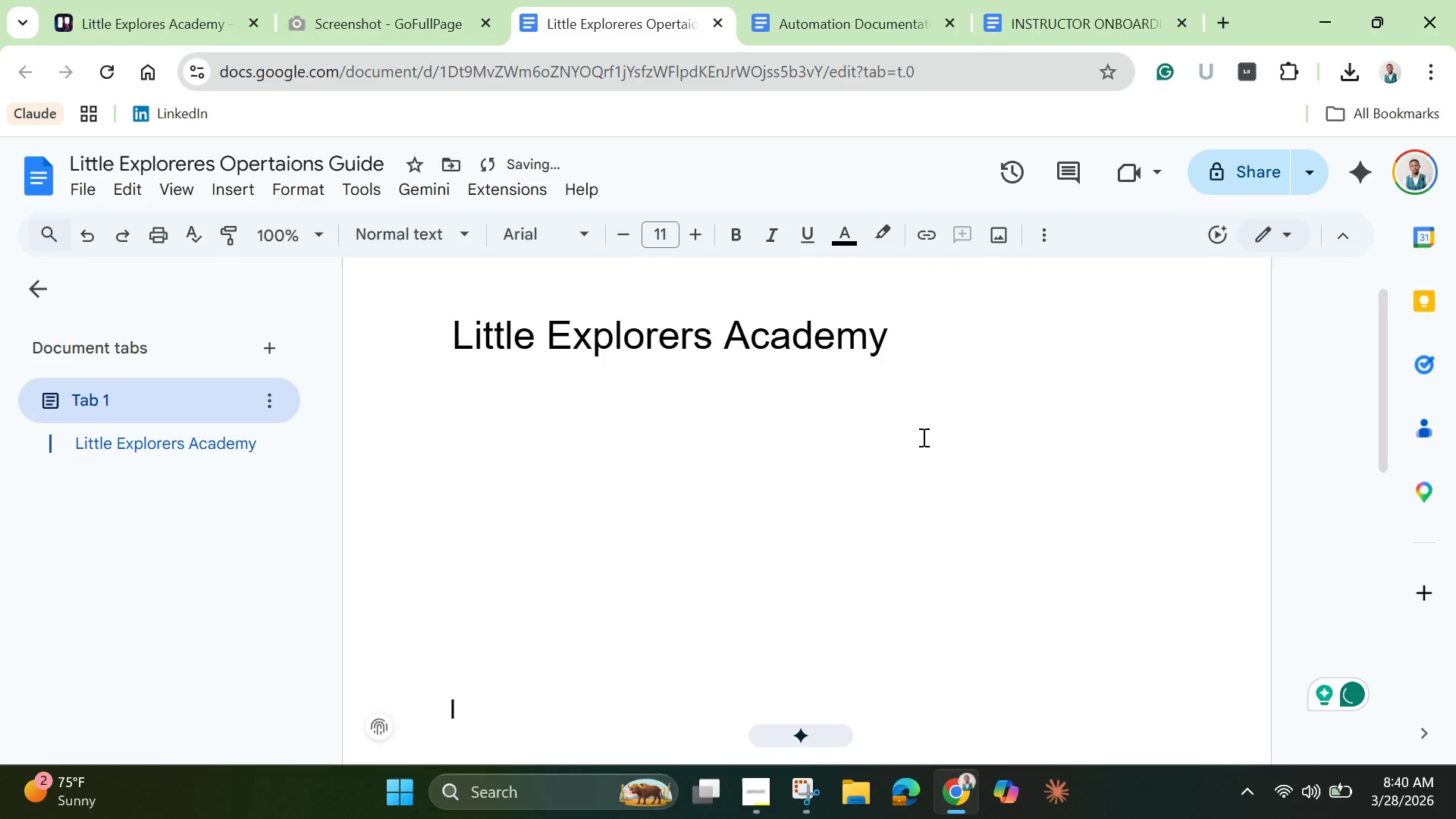 
key(Enter)
 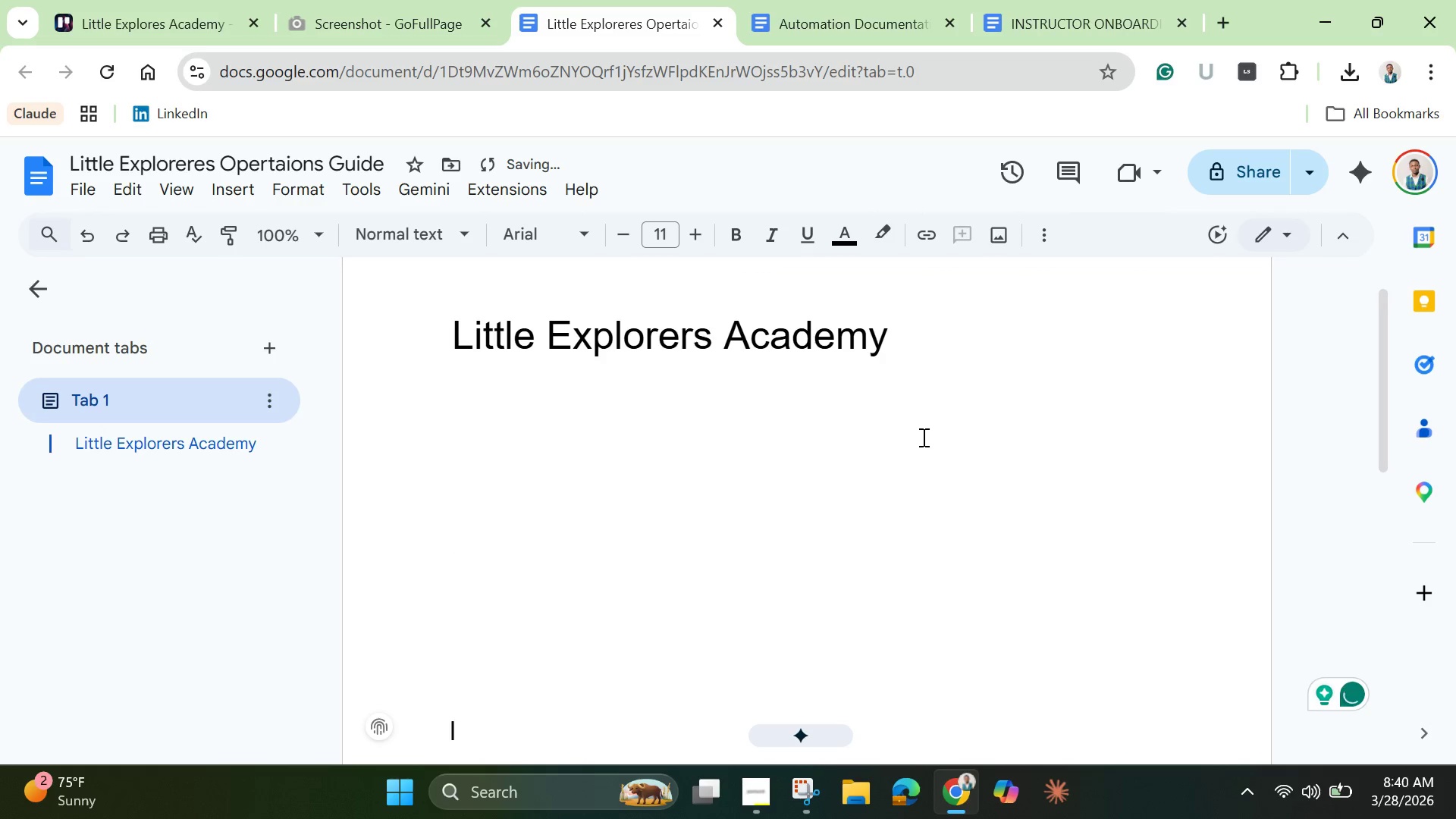 
key(Enter)
 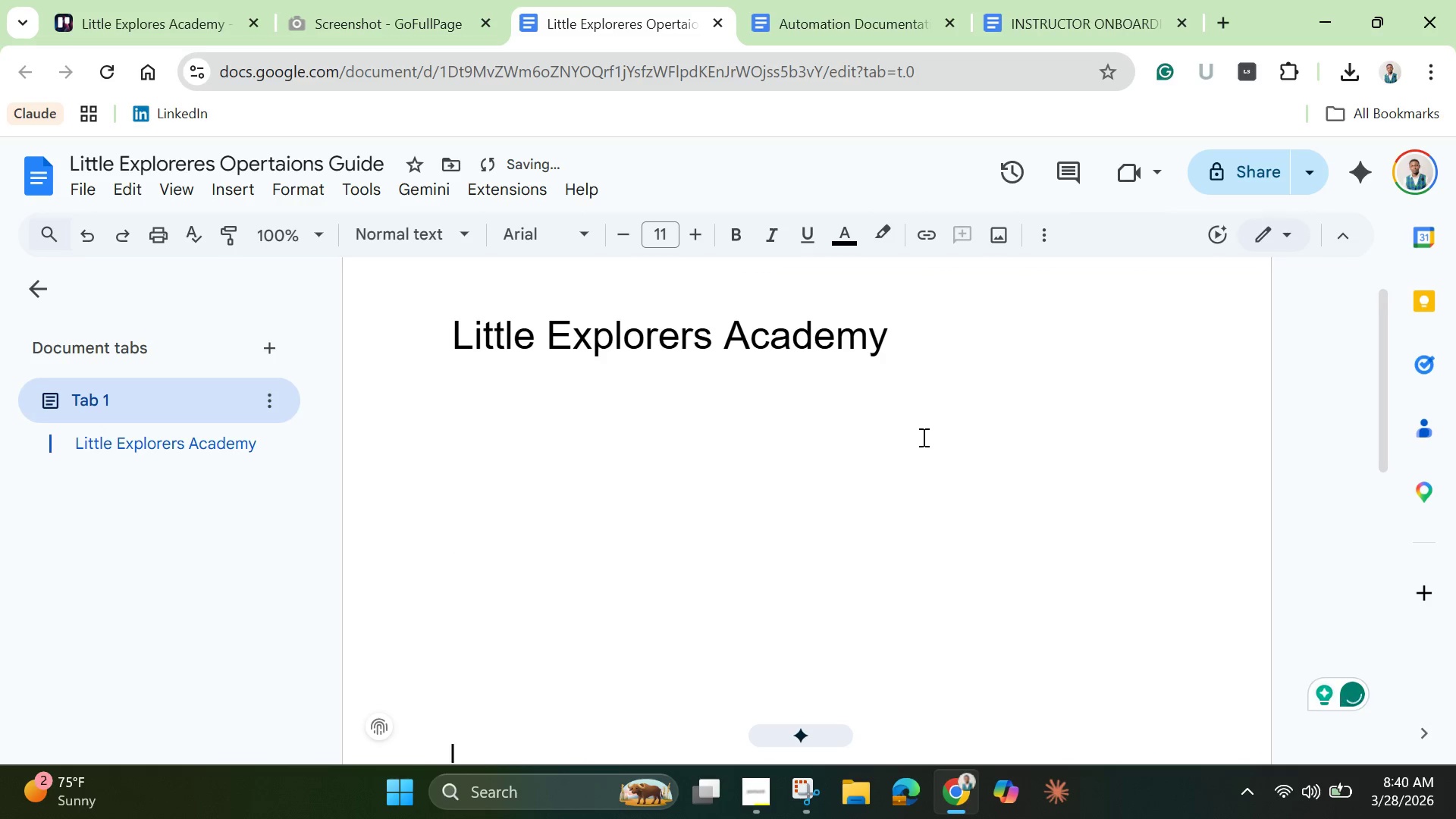 
key(Enter)
 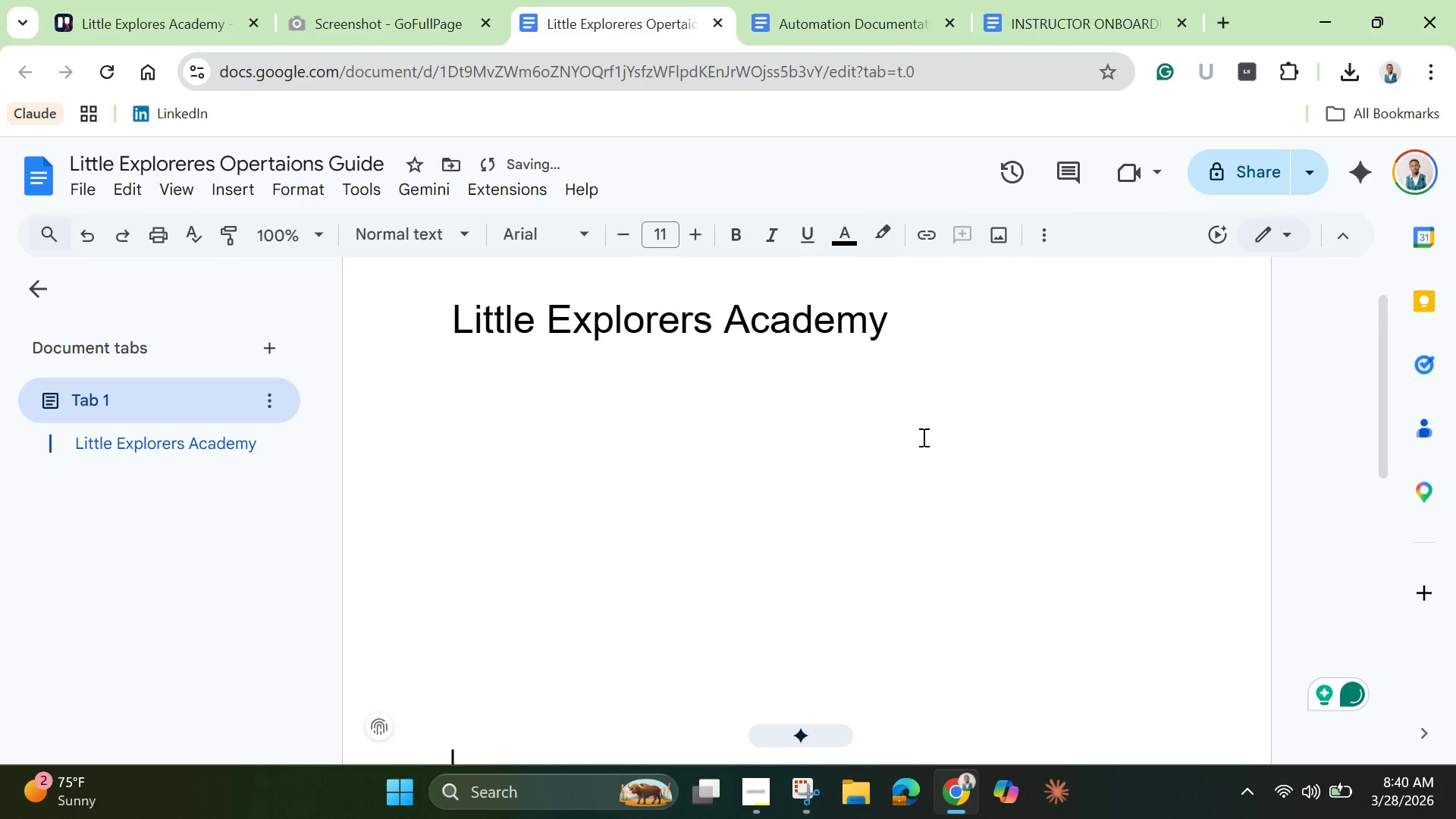 
key(Enter)
 